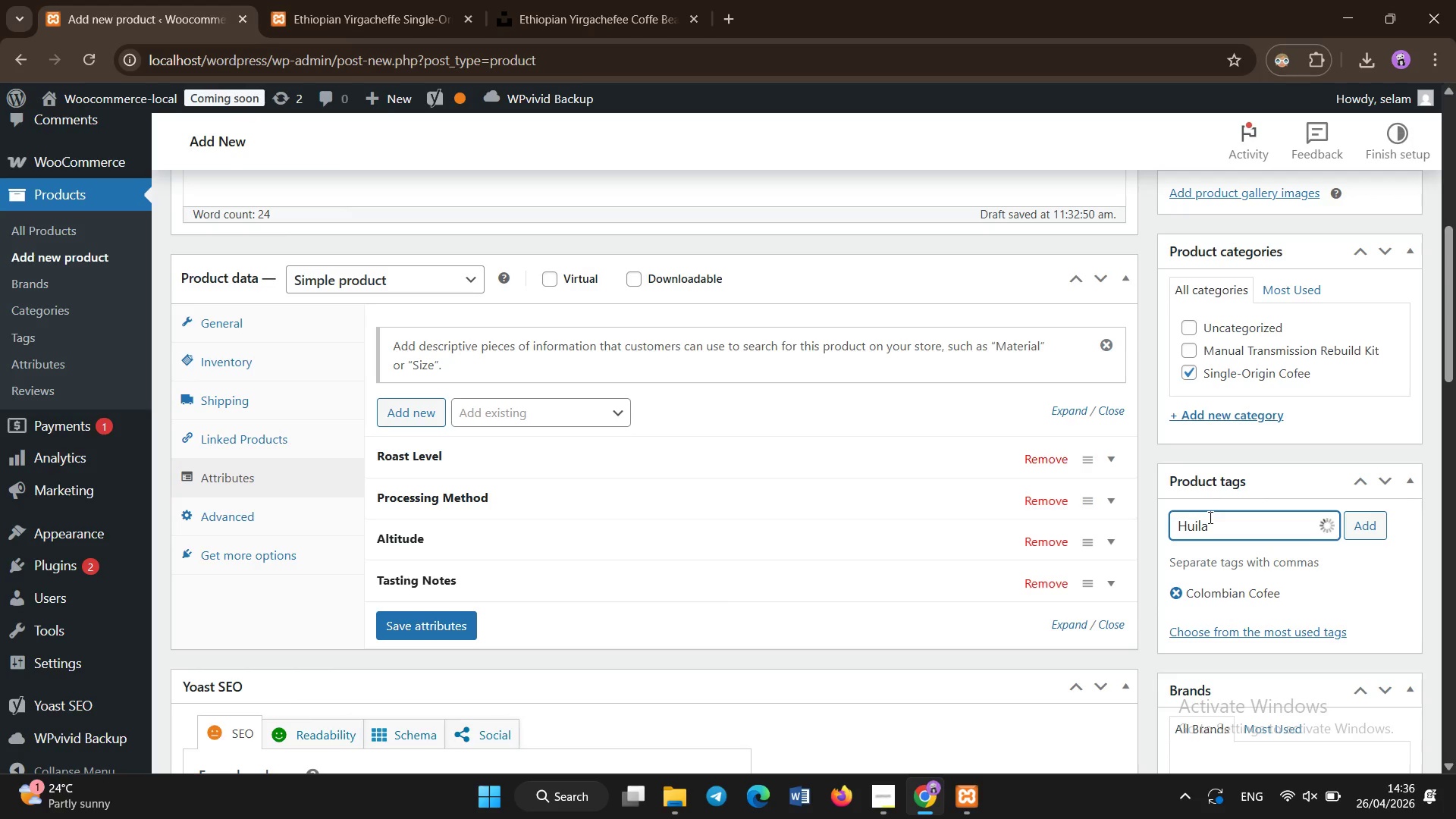 
key(Enter)
 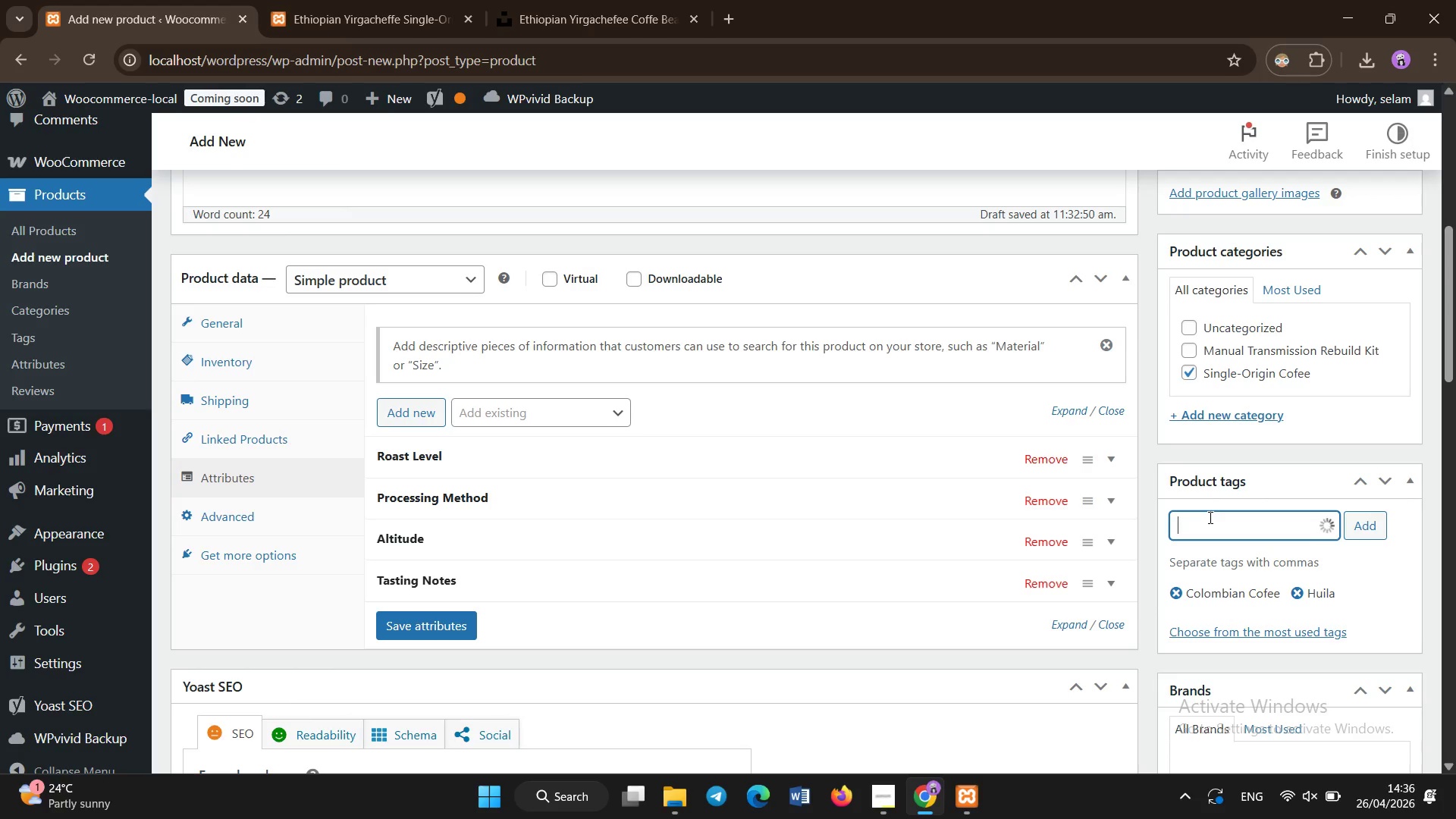 
type(Medium roast)
 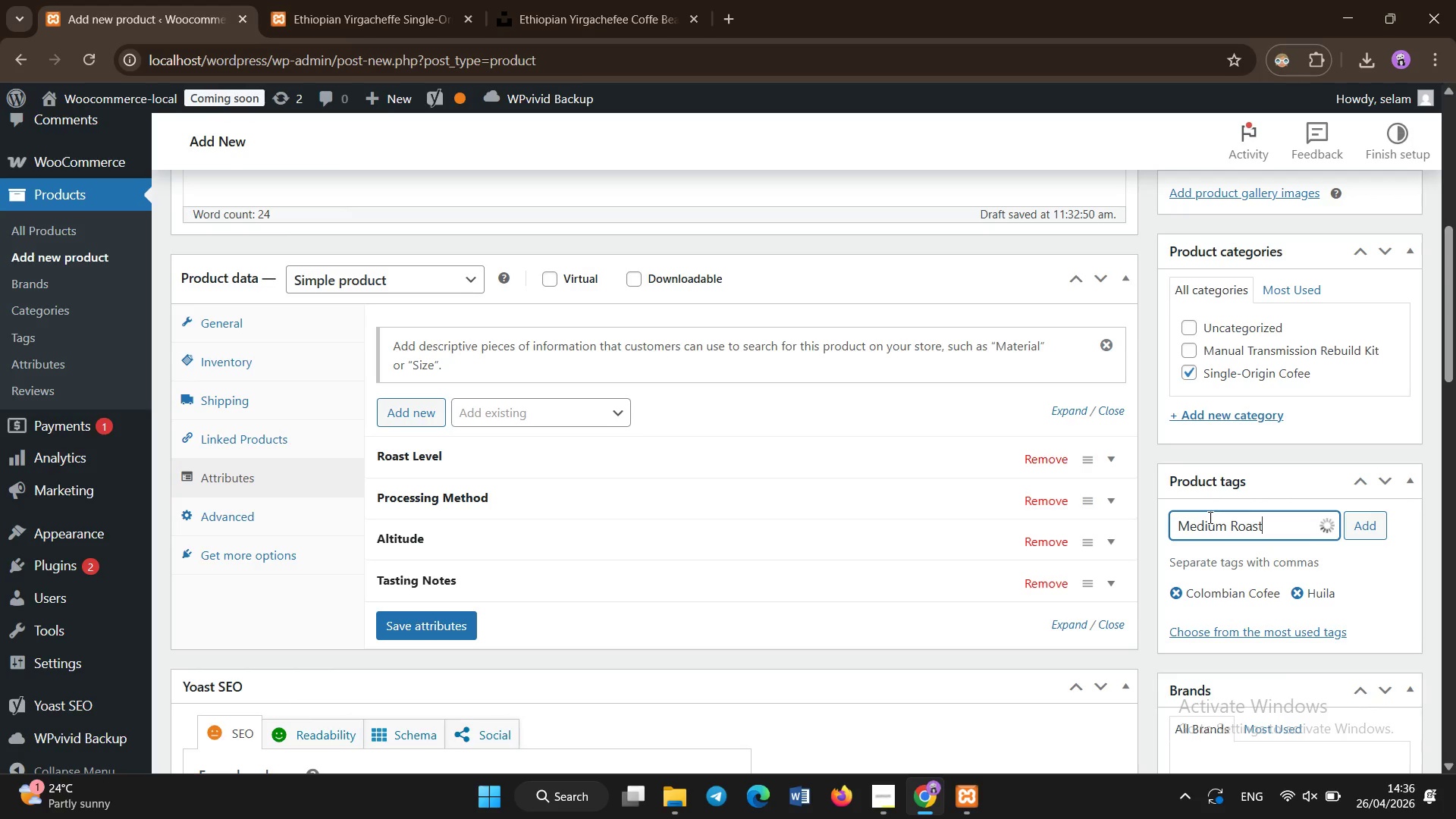 
 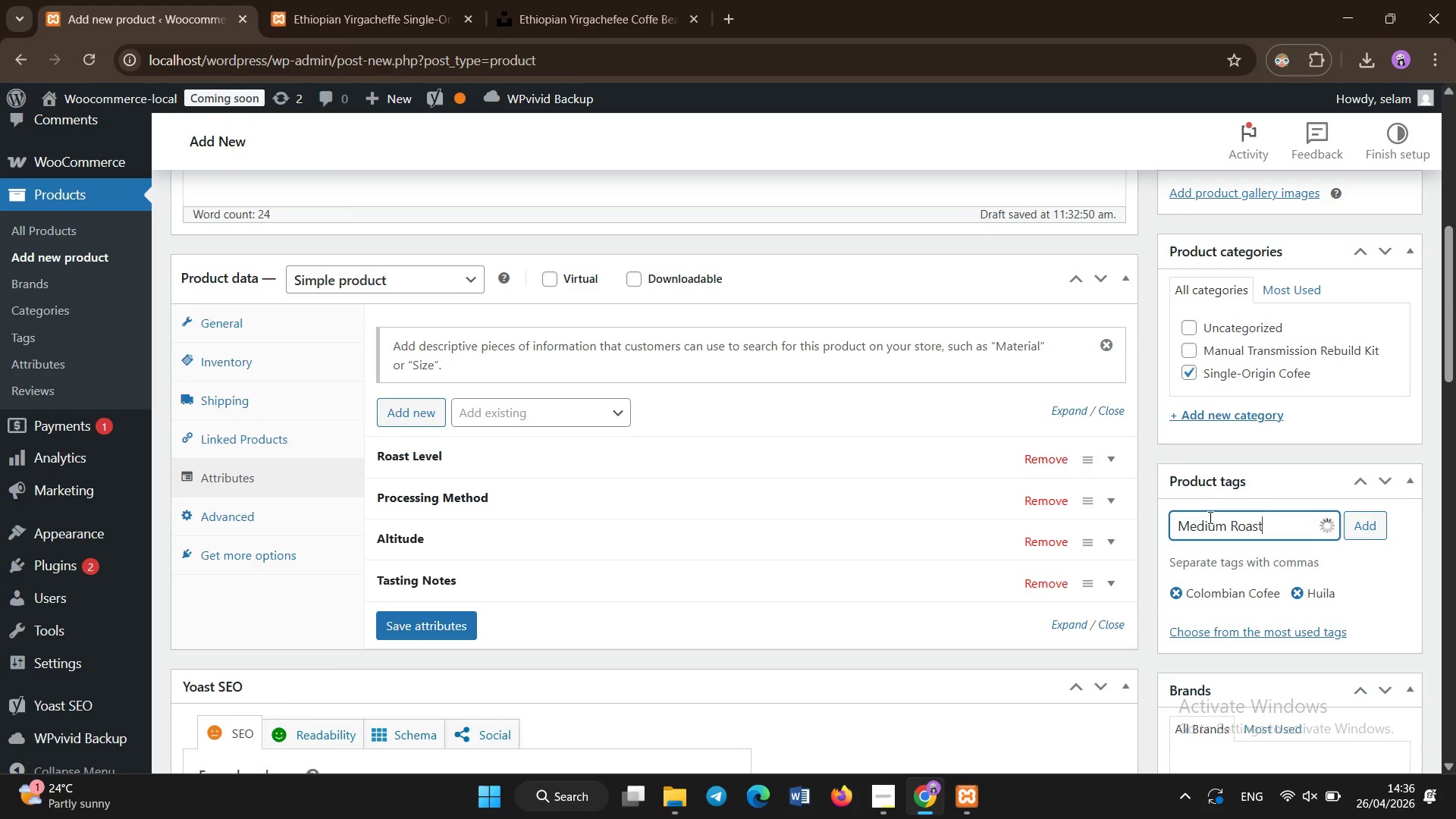 
key(Enter)
 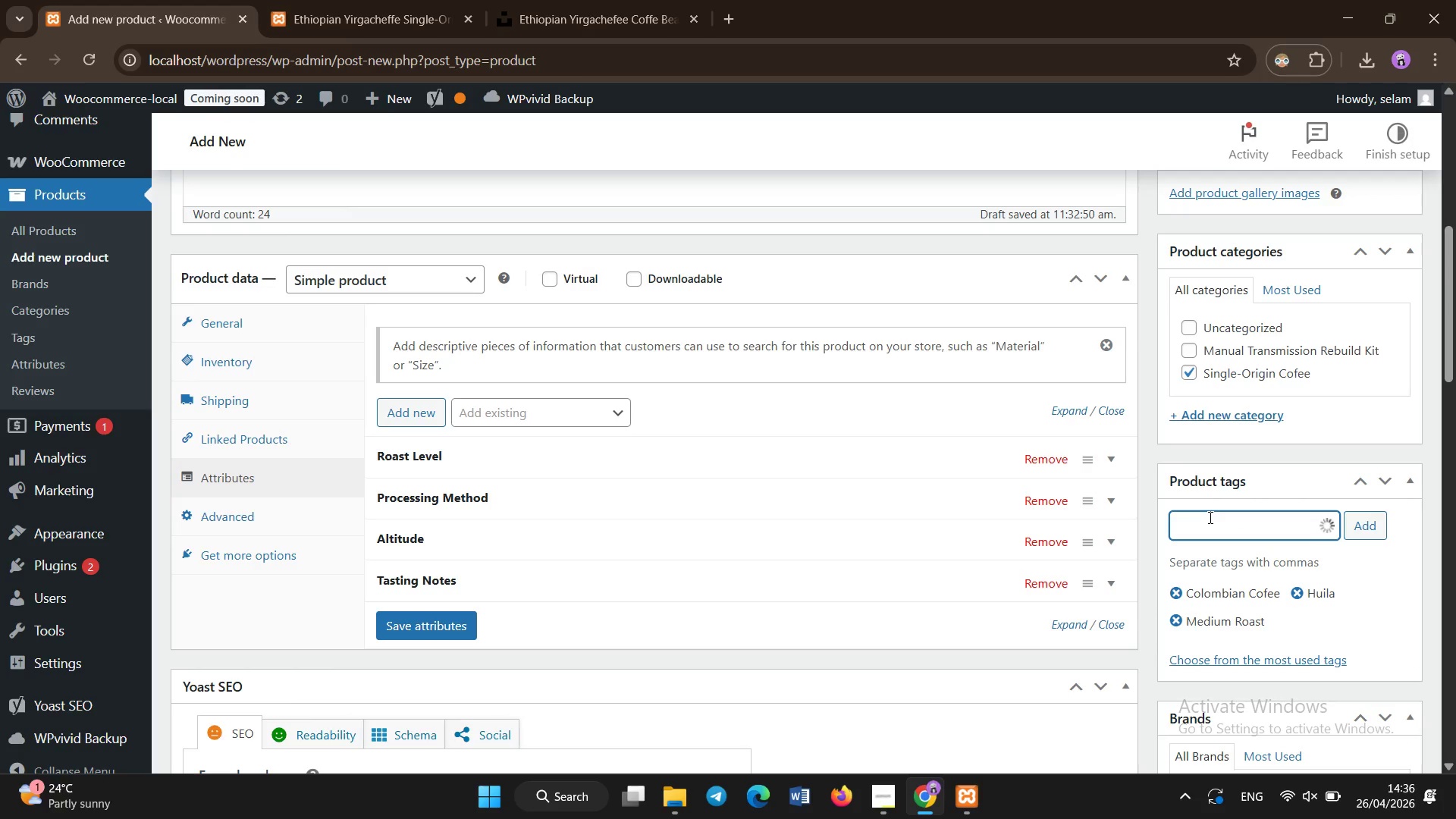 
type(Caramel Flavor)
 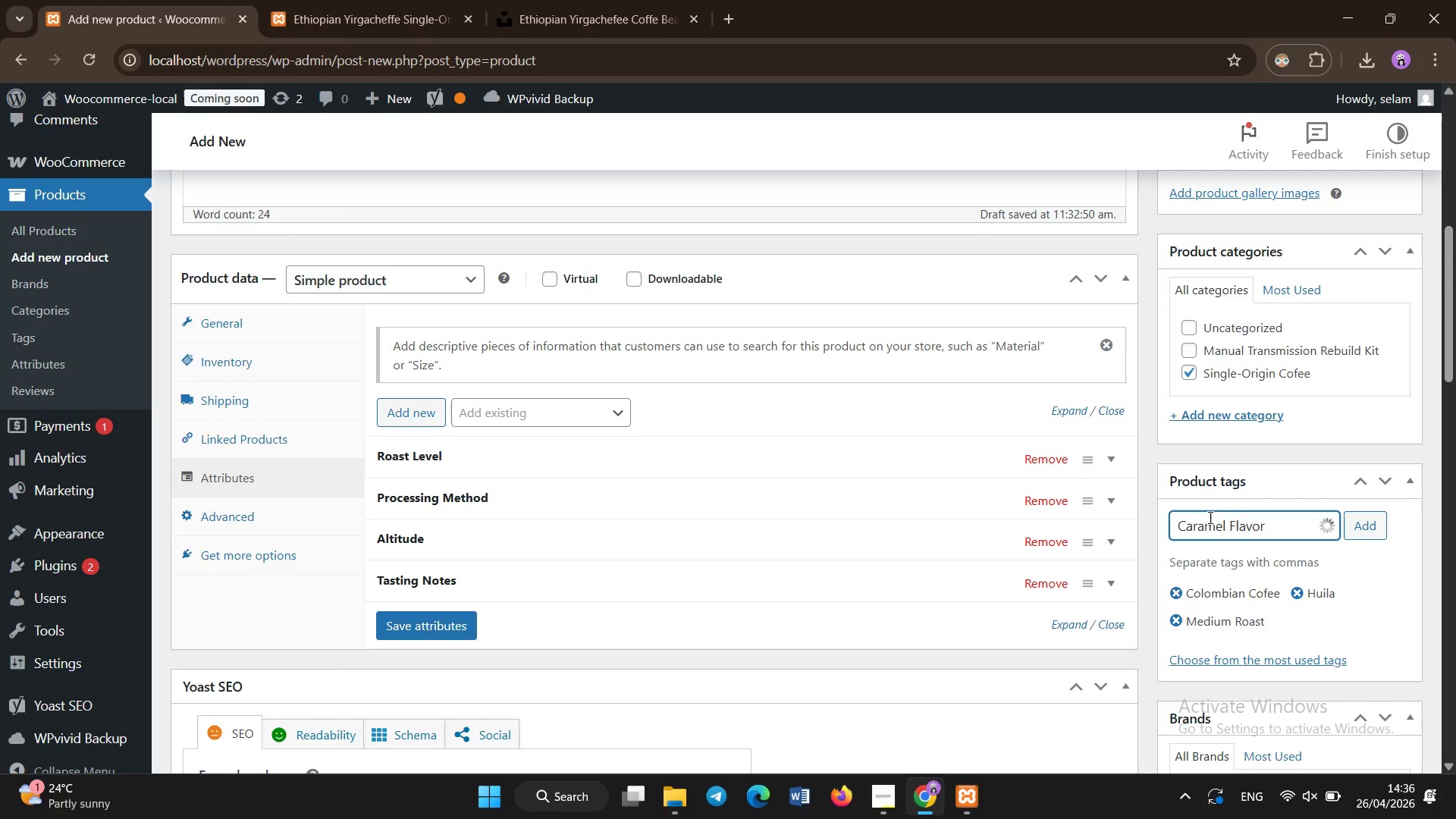 
key(Enter)
 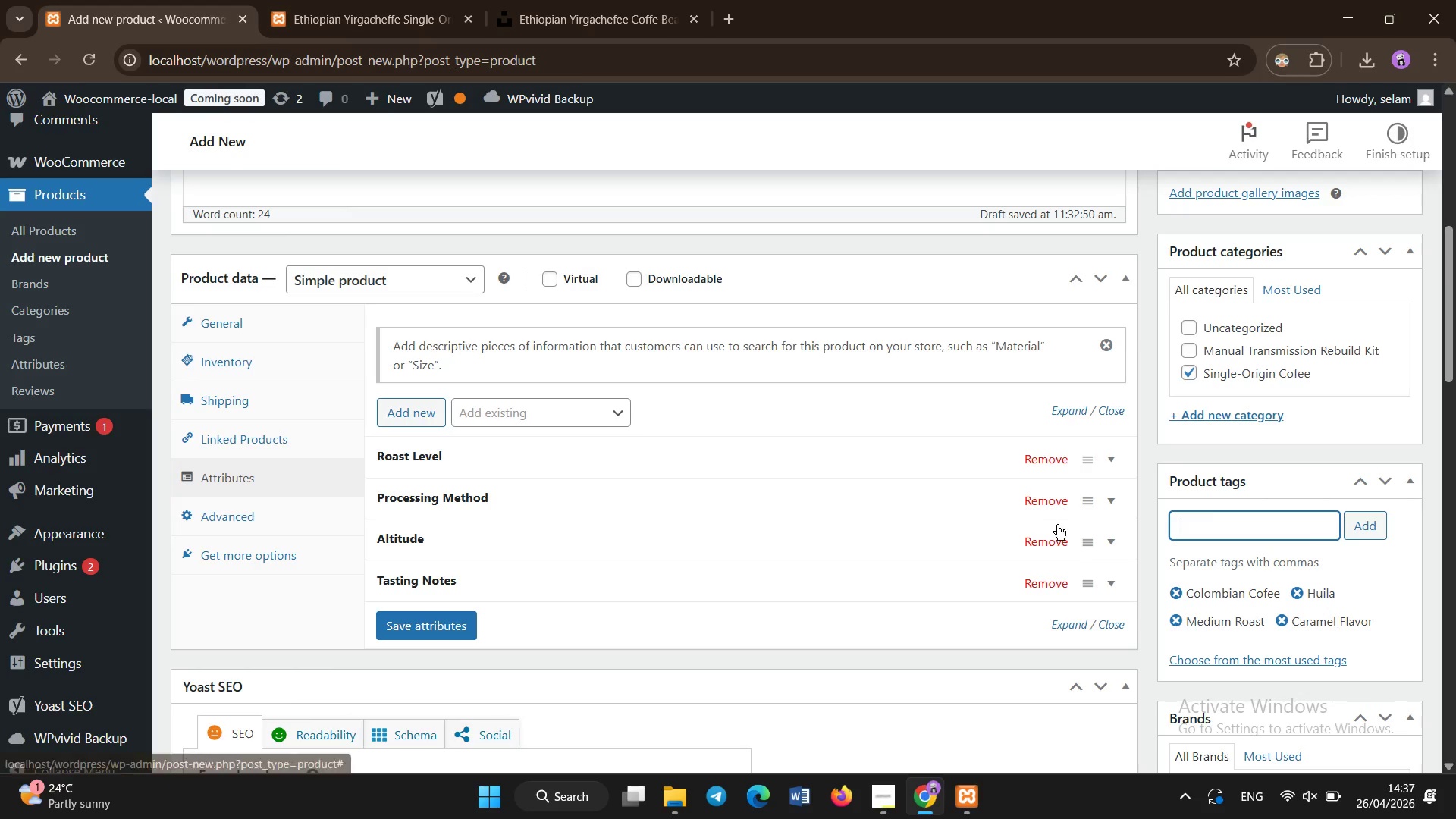 
scroll: coordinate [699, 153], scroll_direction: up, amount: 6.0
 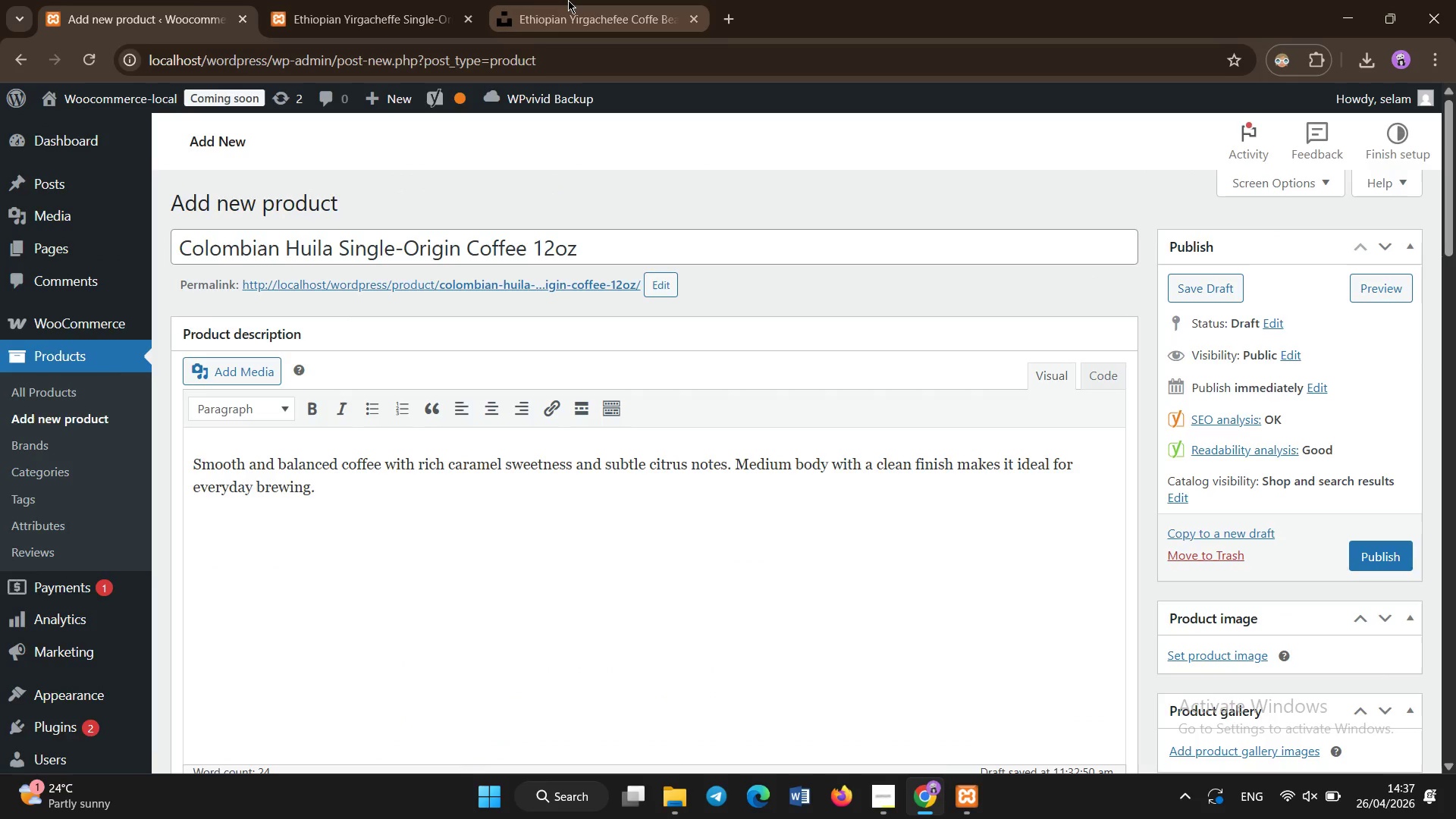 
left_click([568, 0])
 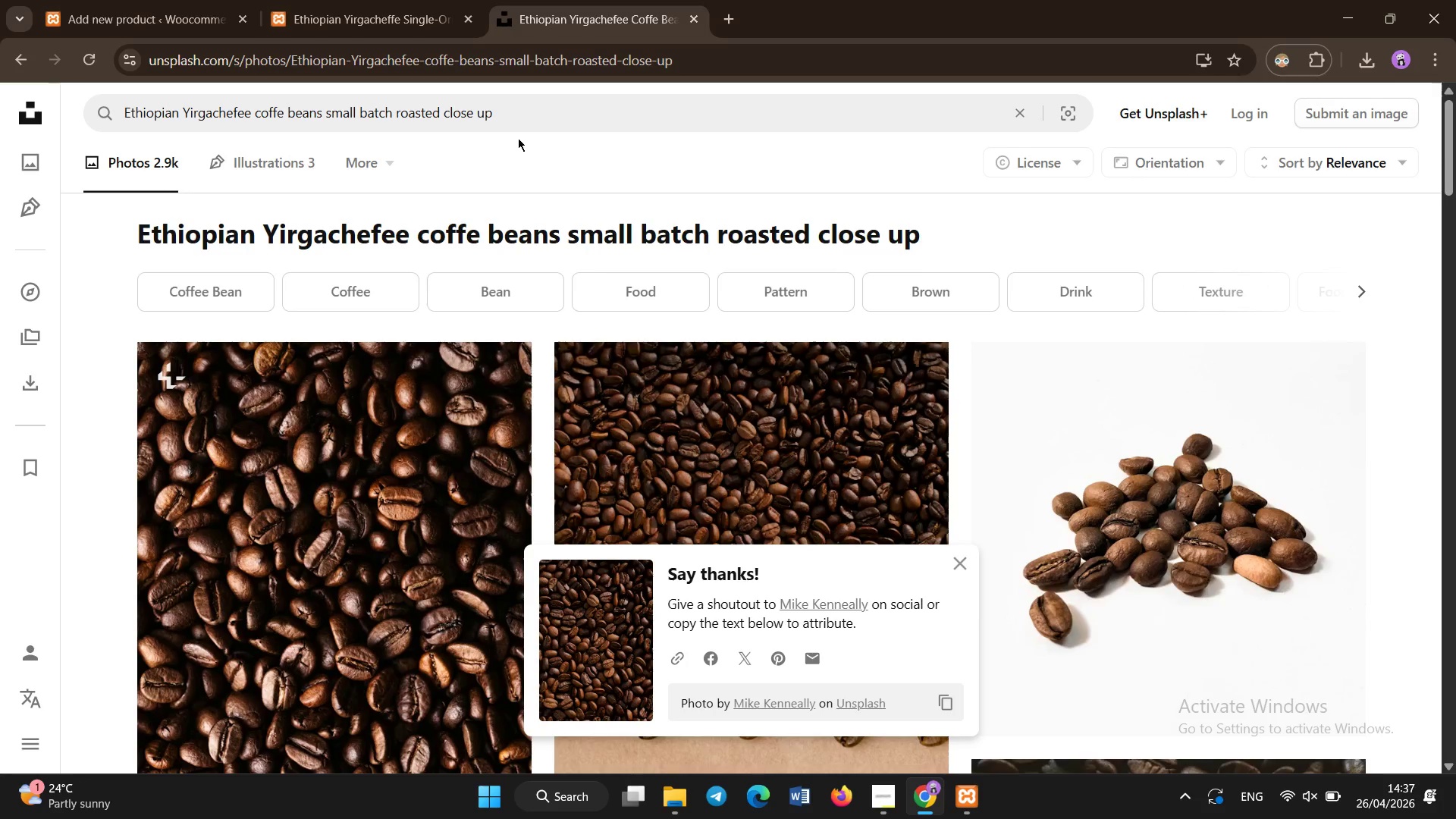 
left_click([562, 108])
 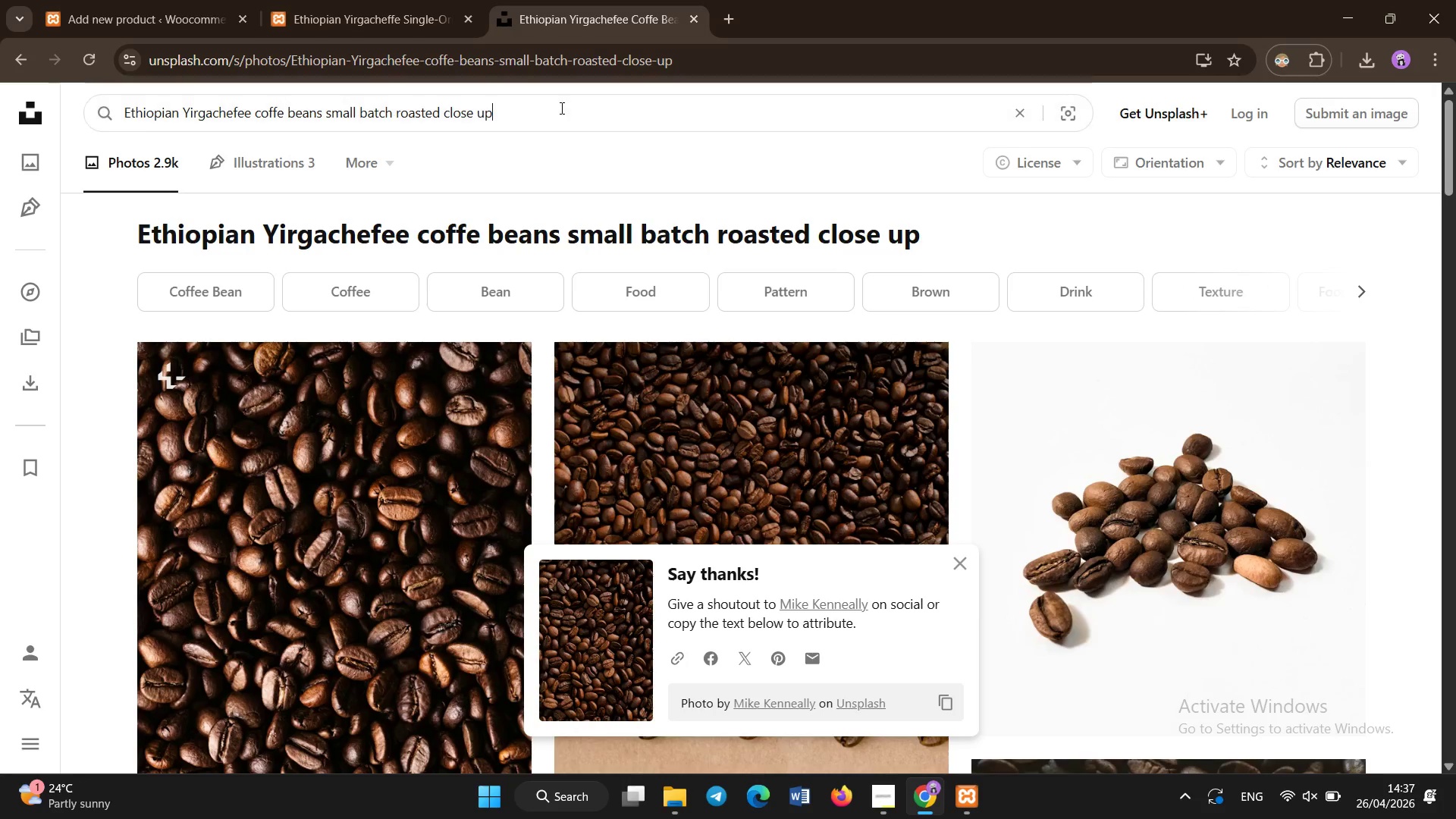 
key(Control+A)
 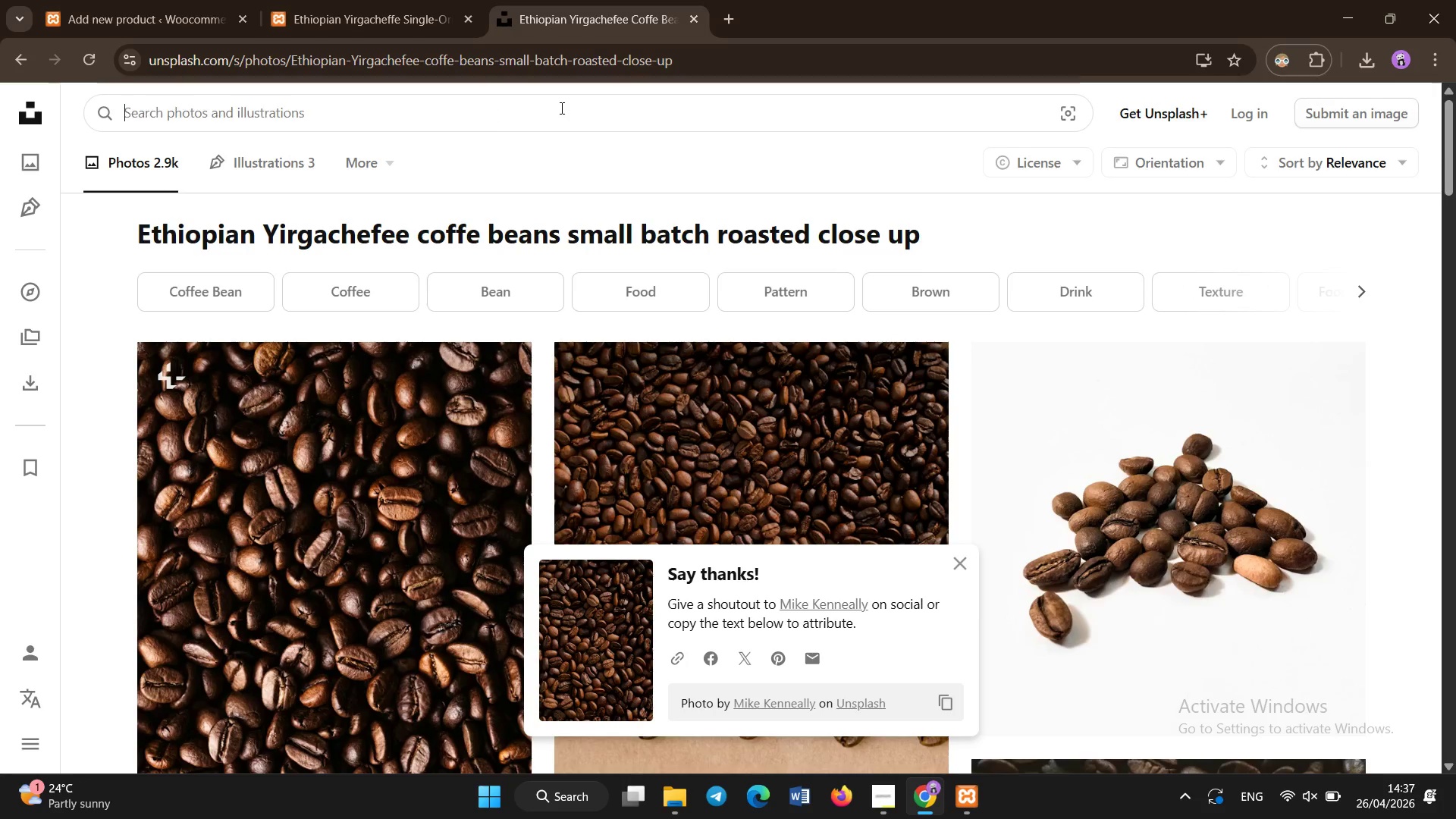 
key(Backspace)
type(colombian coffee beans roasted meduim )
 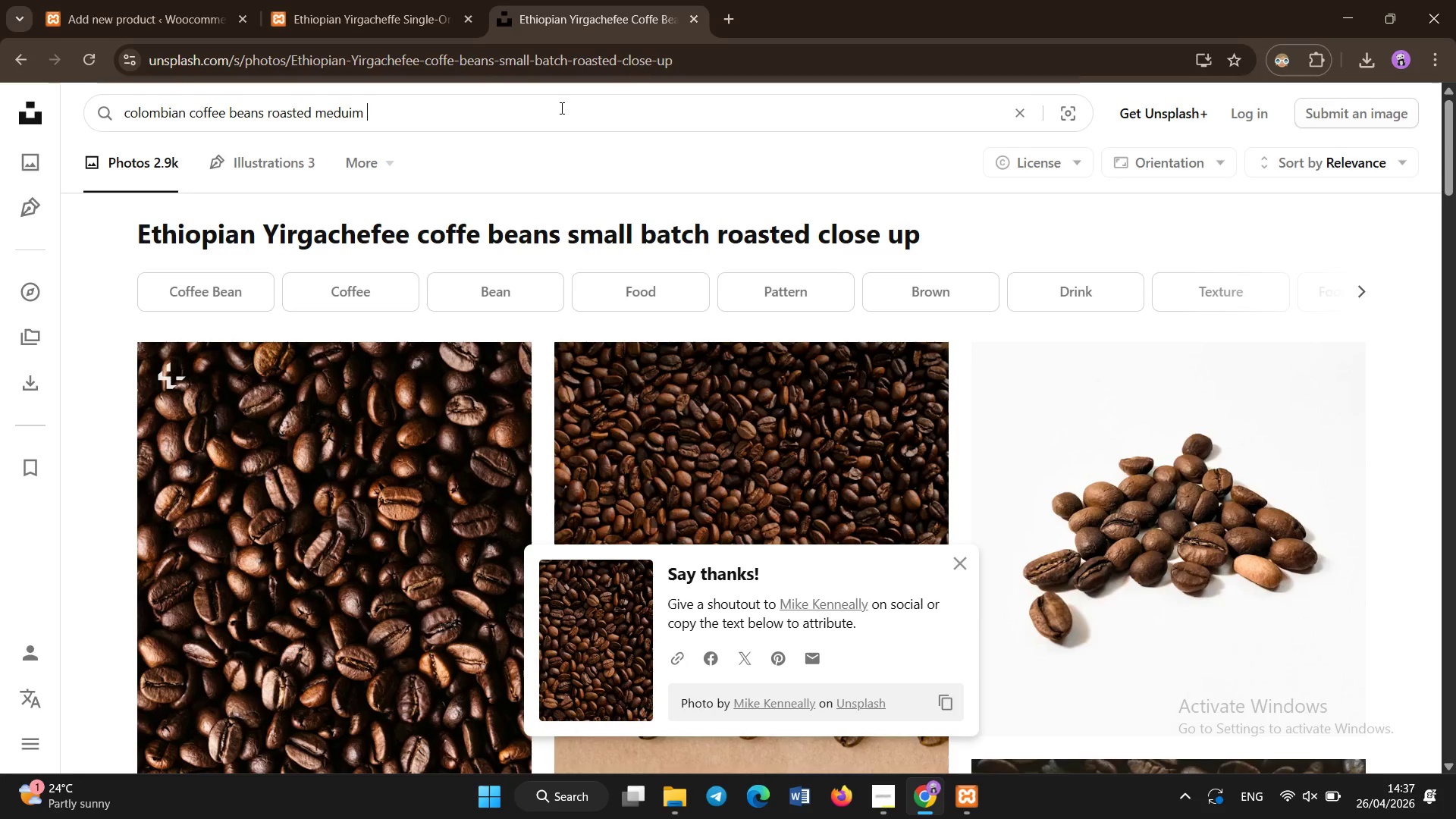 
key(Enter)
 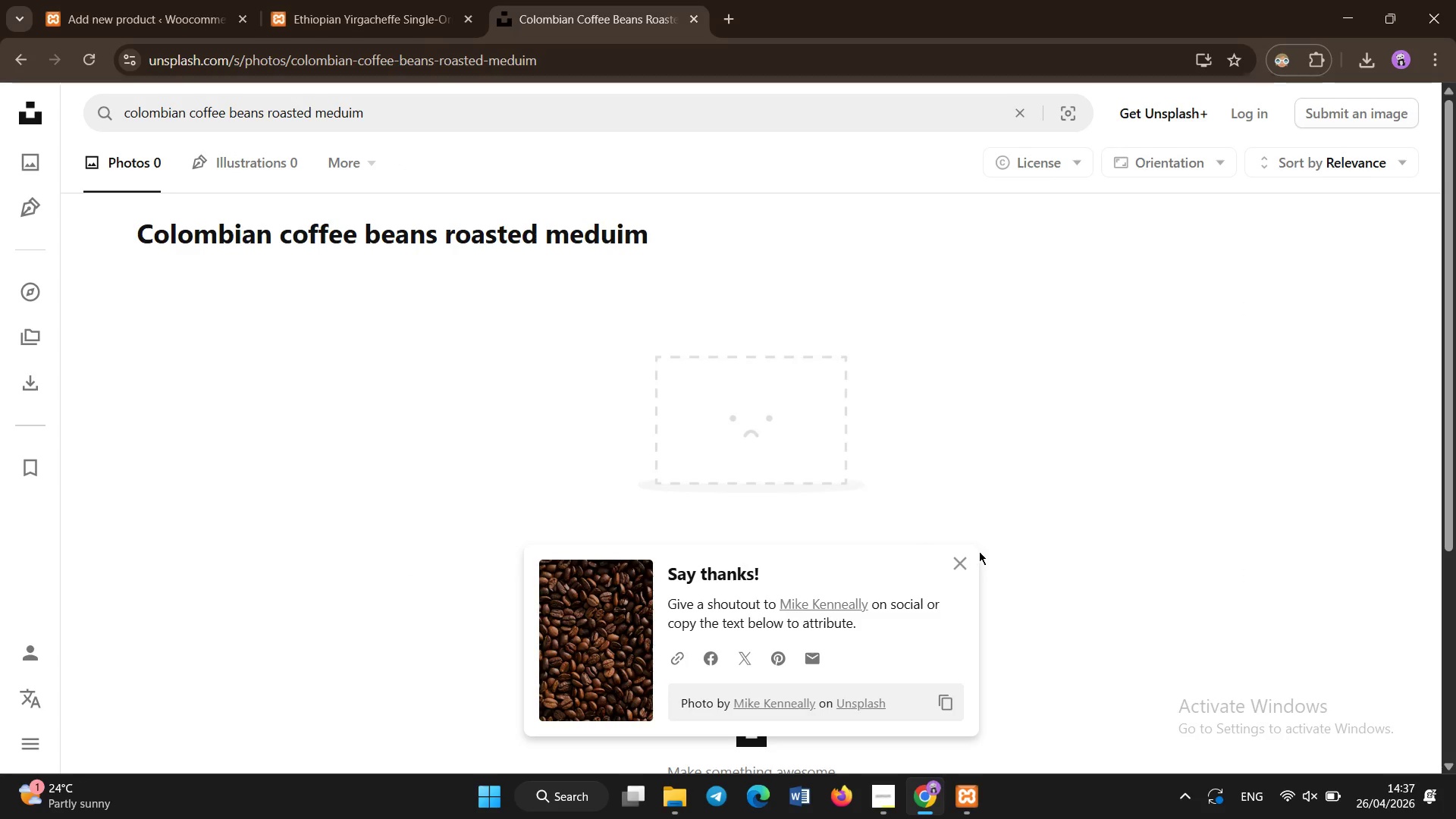 
left_click([959, 564])
 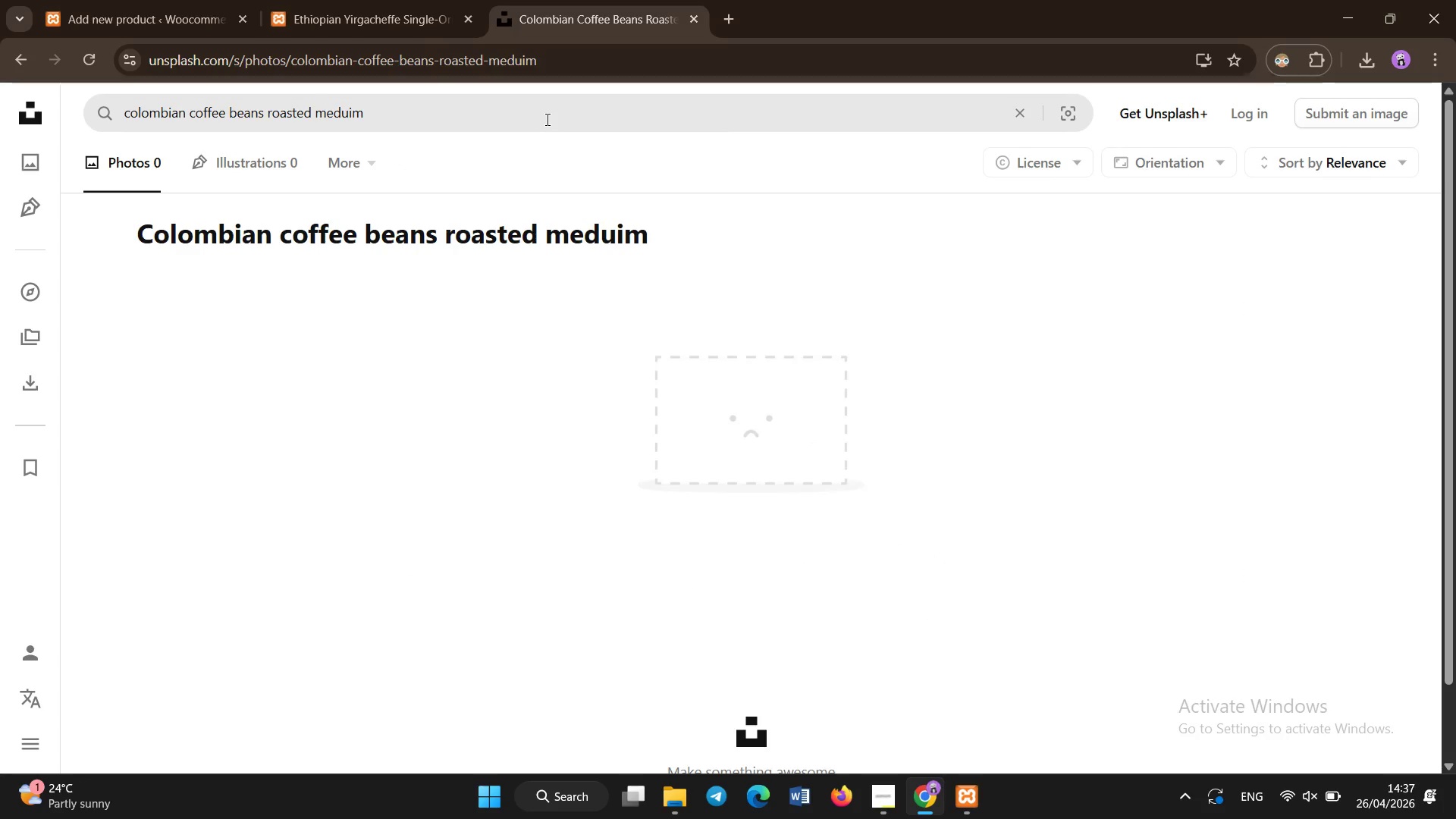 
left_click([548, 120])
 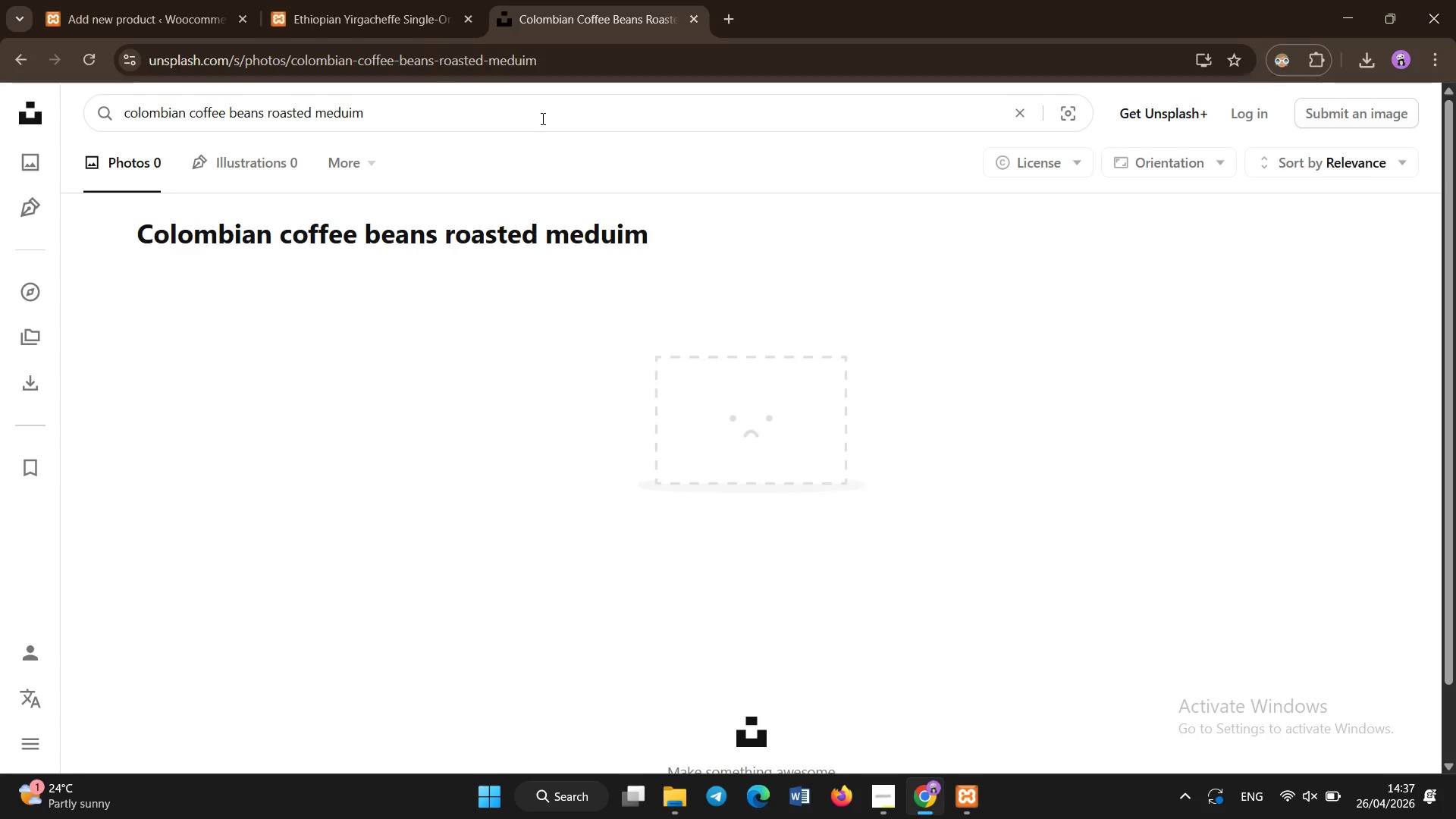 
key(Control+A)
 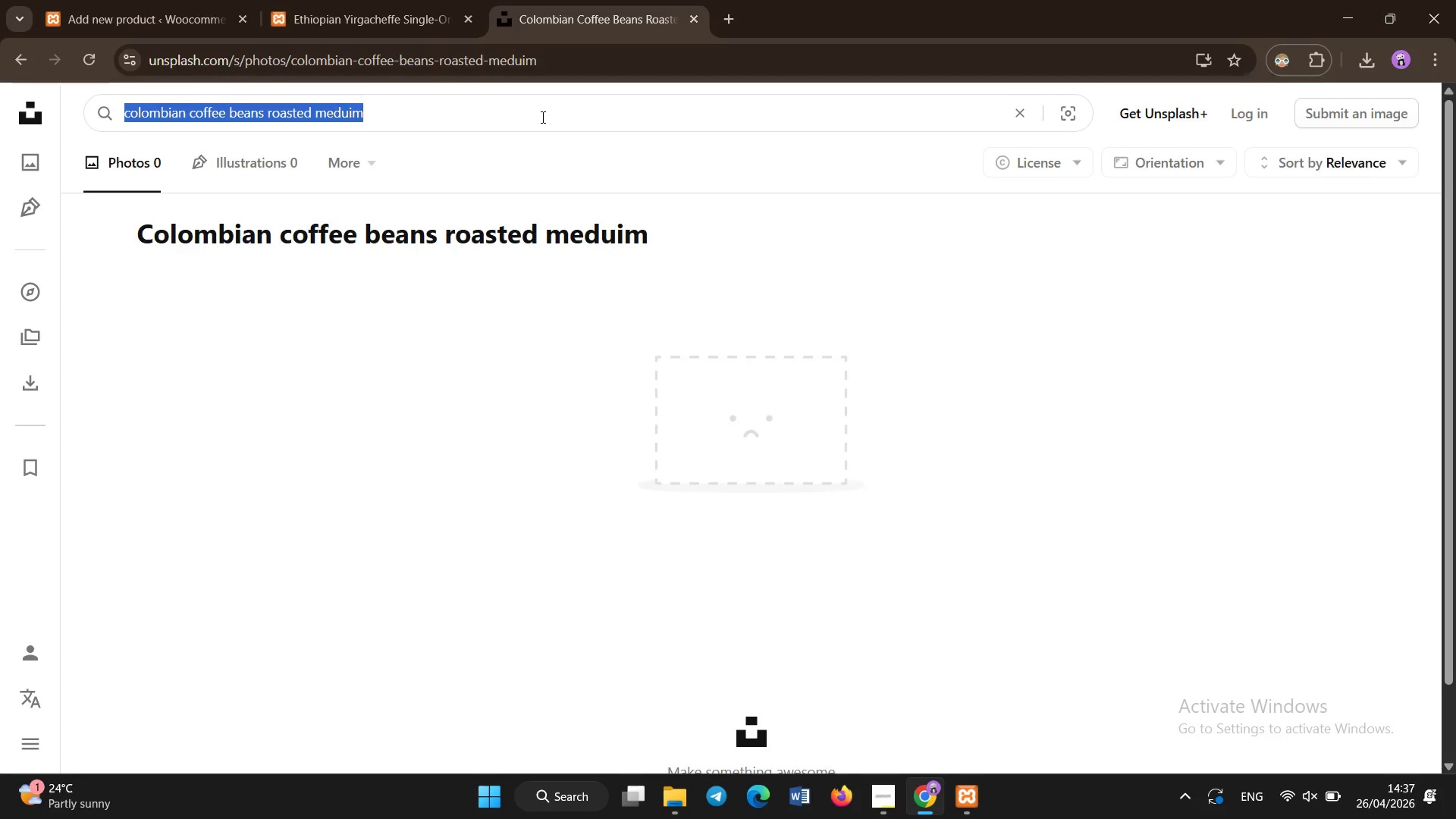 
key(Control+C)
 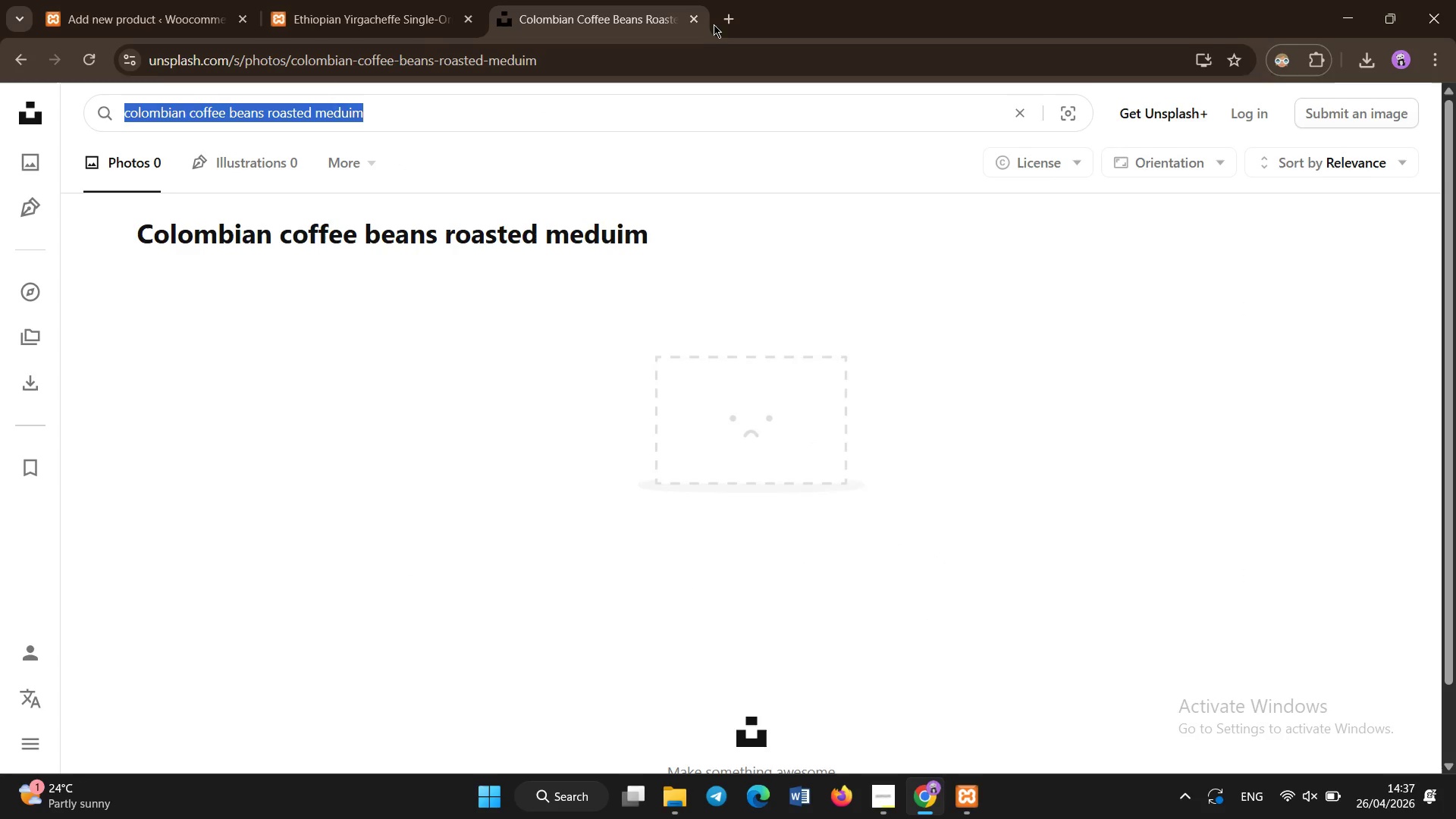 
left_click([720, 24])
 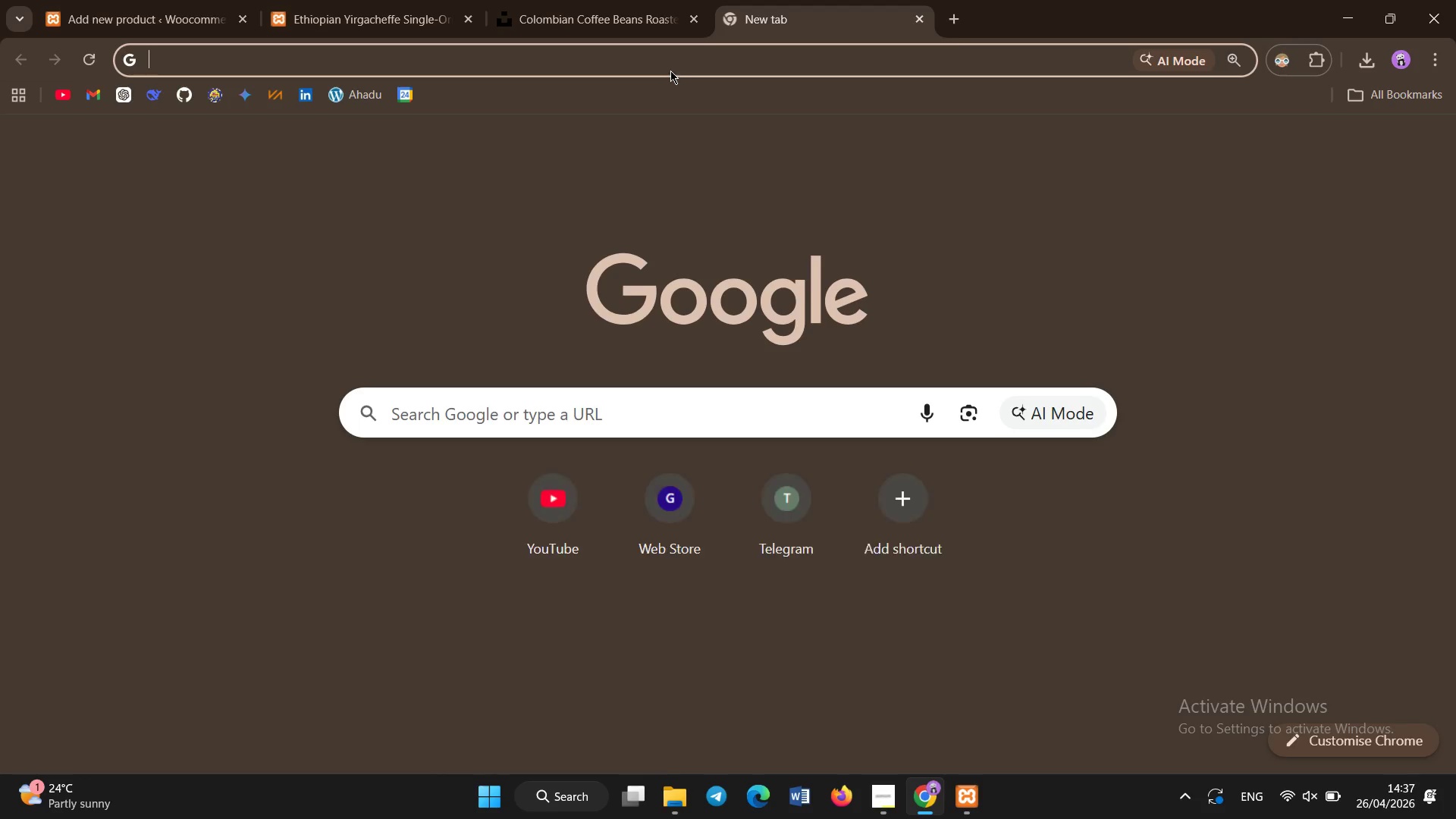 
key(Control+V)
 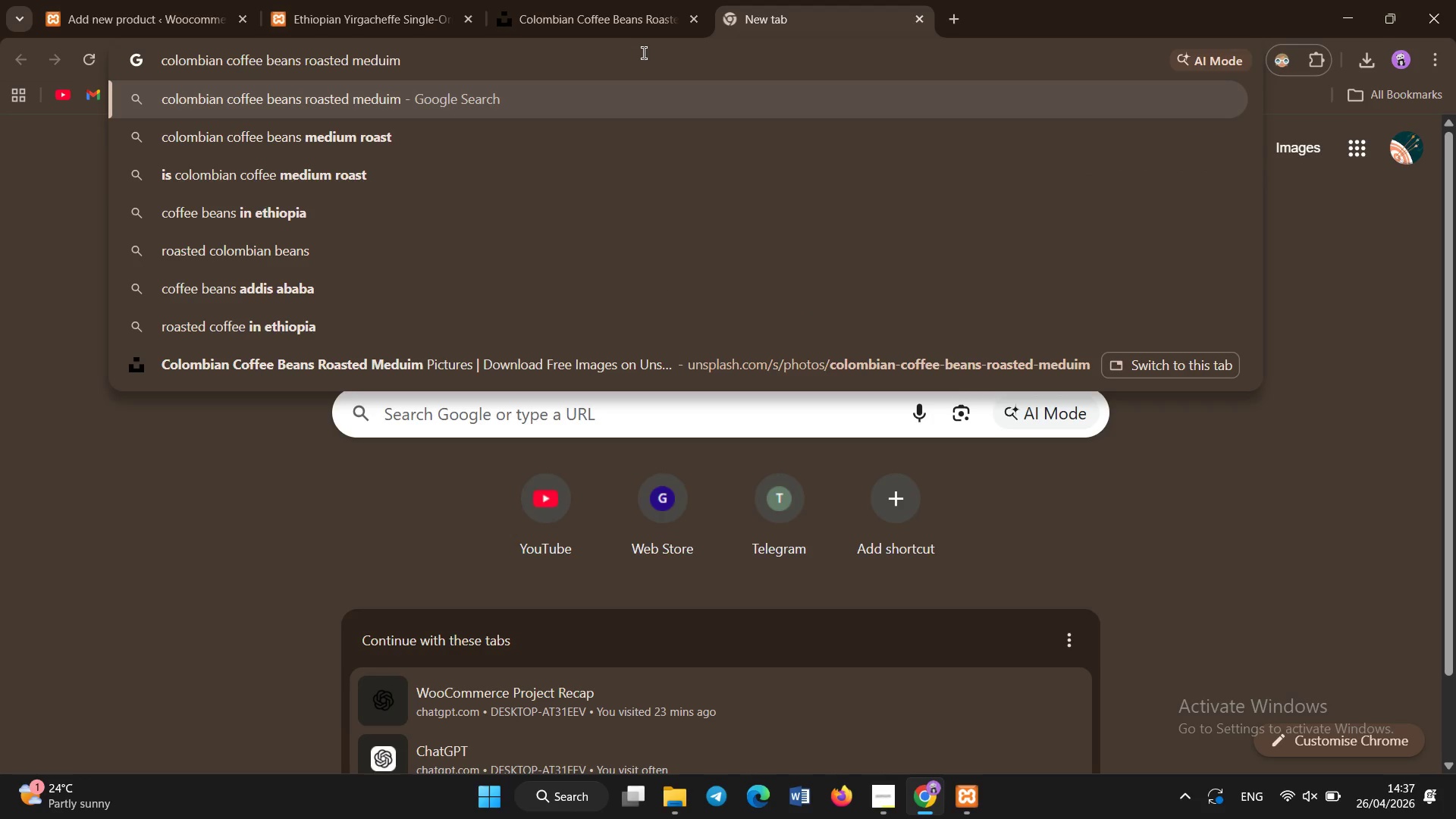 
key(Enter)
 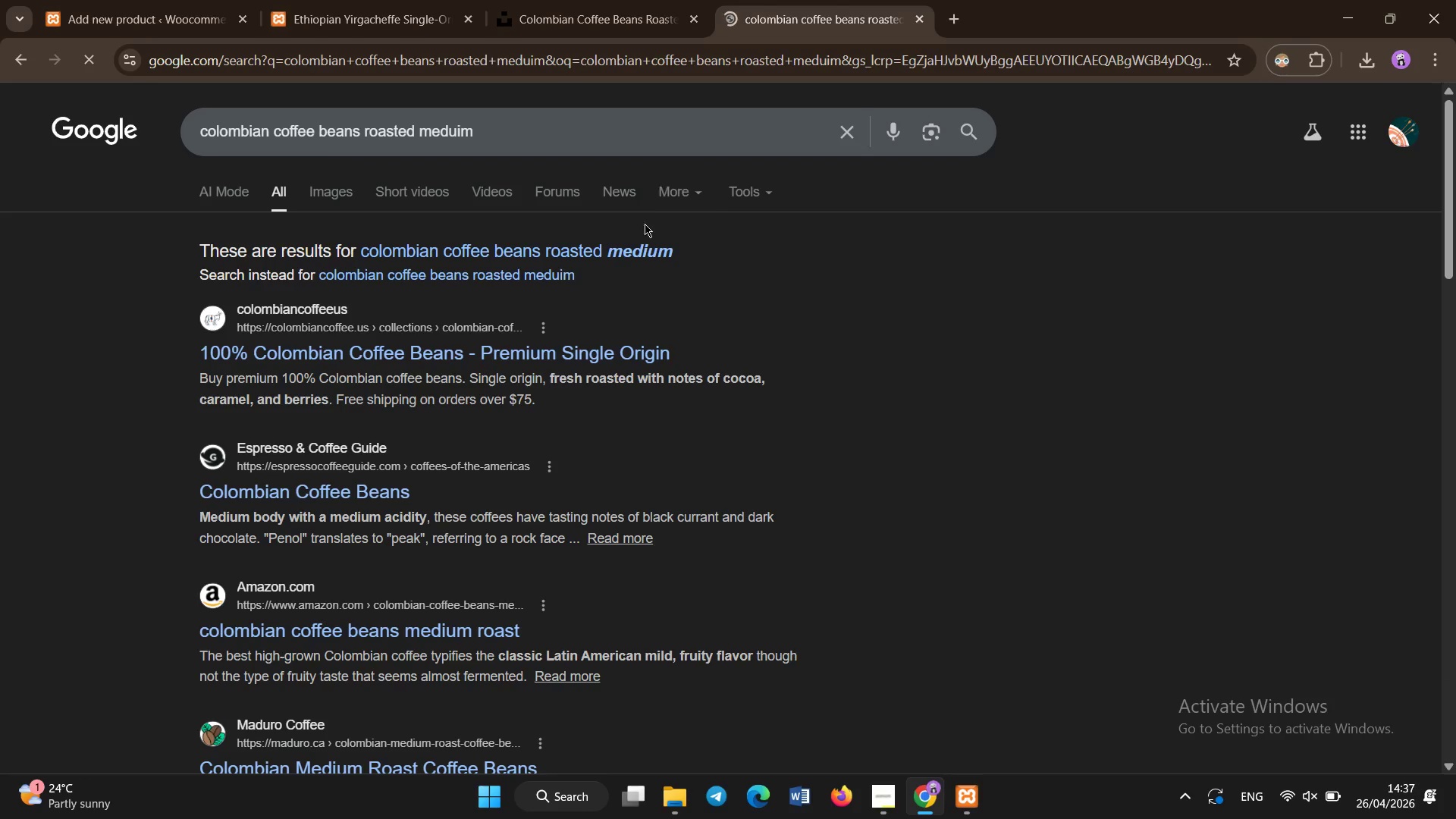 
left_click([352, 188])
 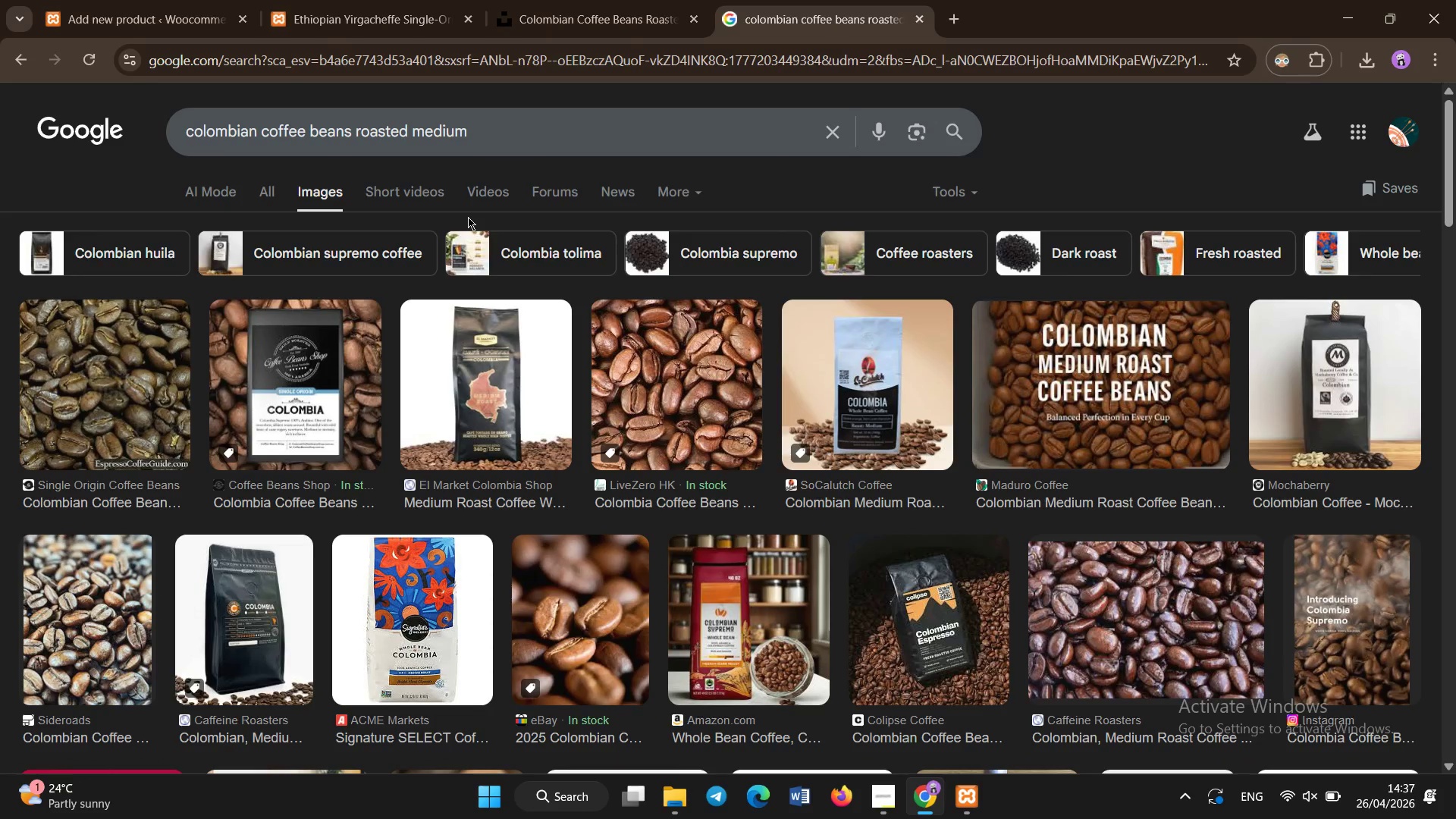 
wait(6.41)
 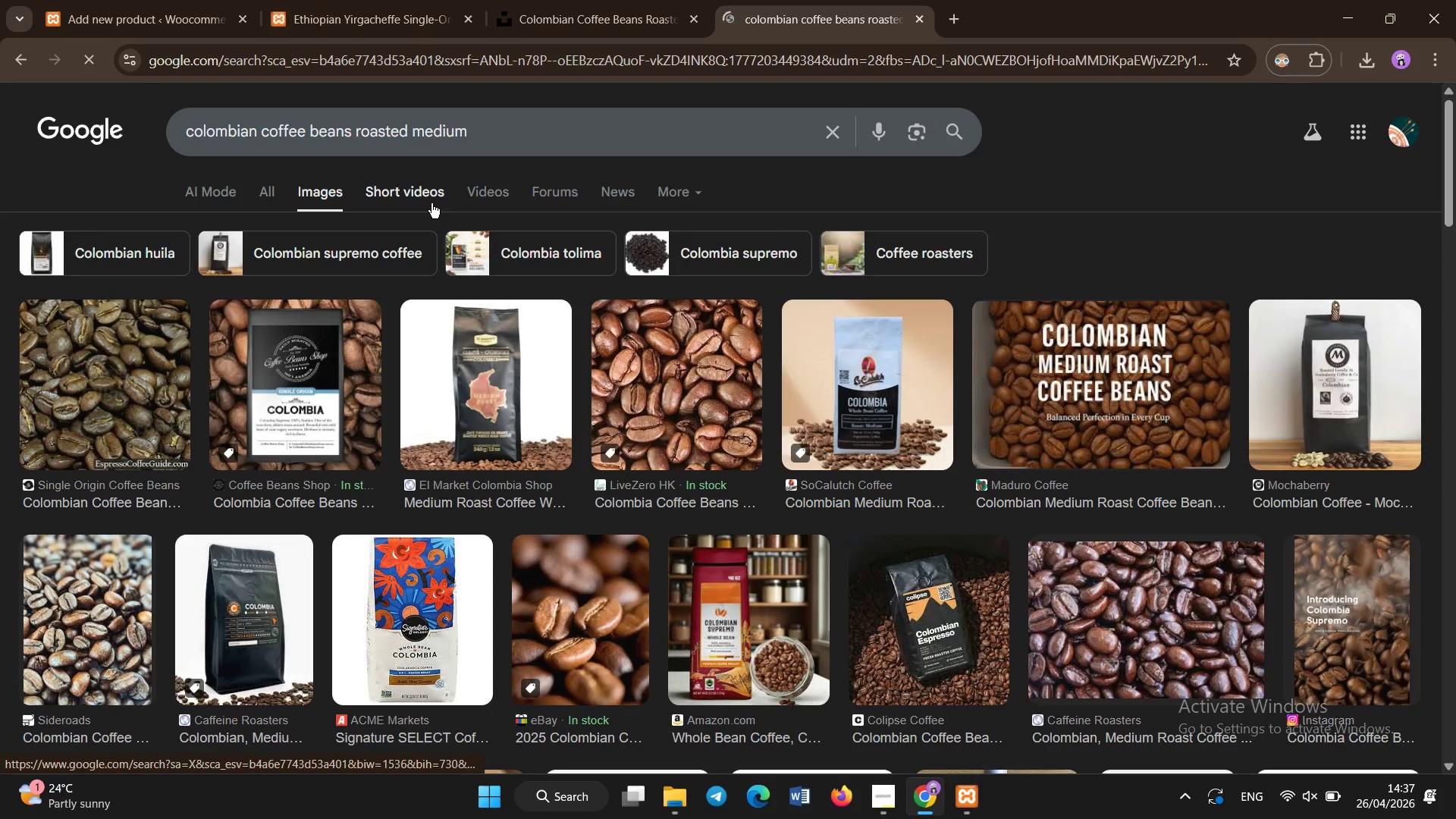 
left_click([540, 18])
 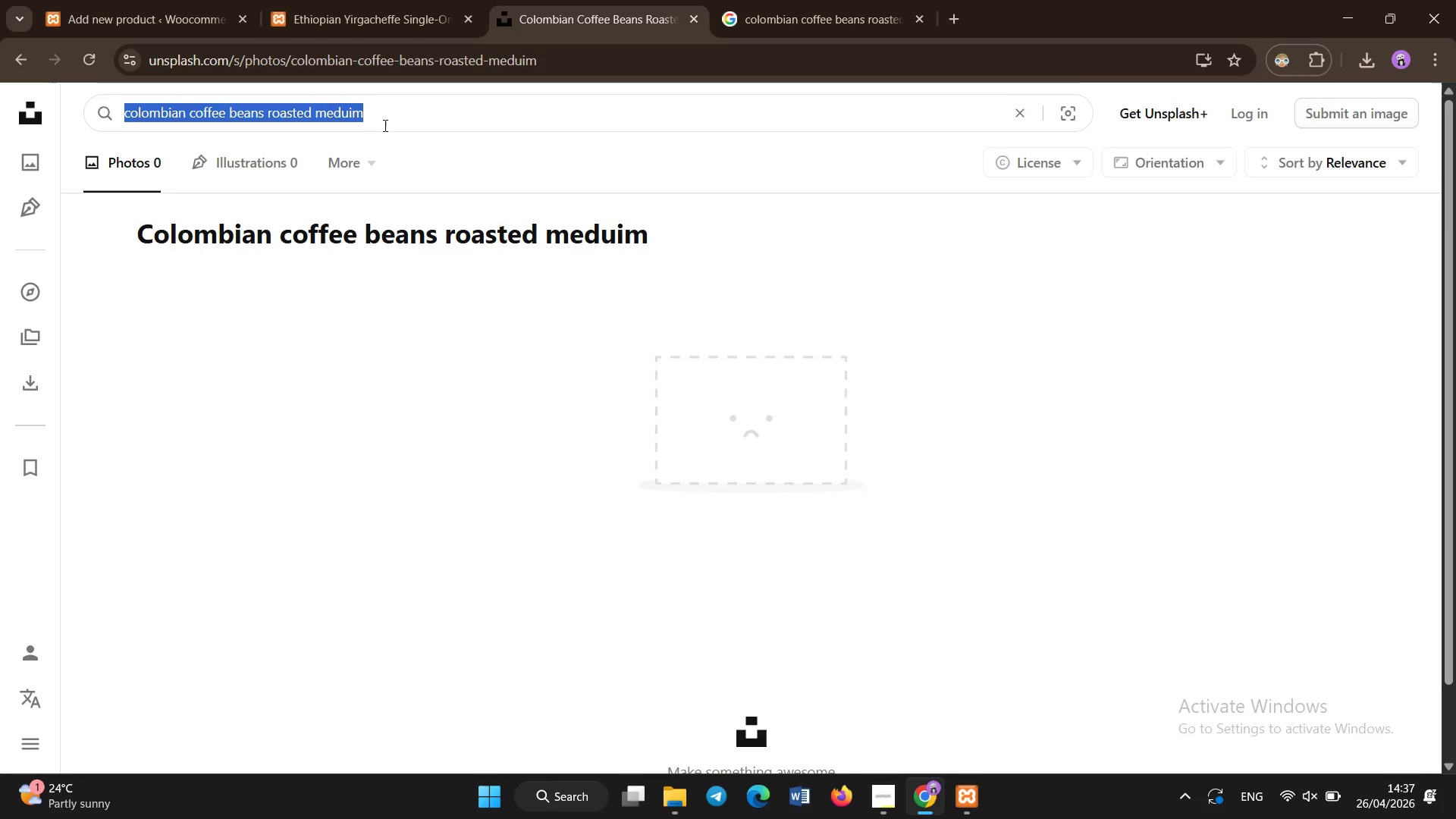 
left_click([397, 121])
 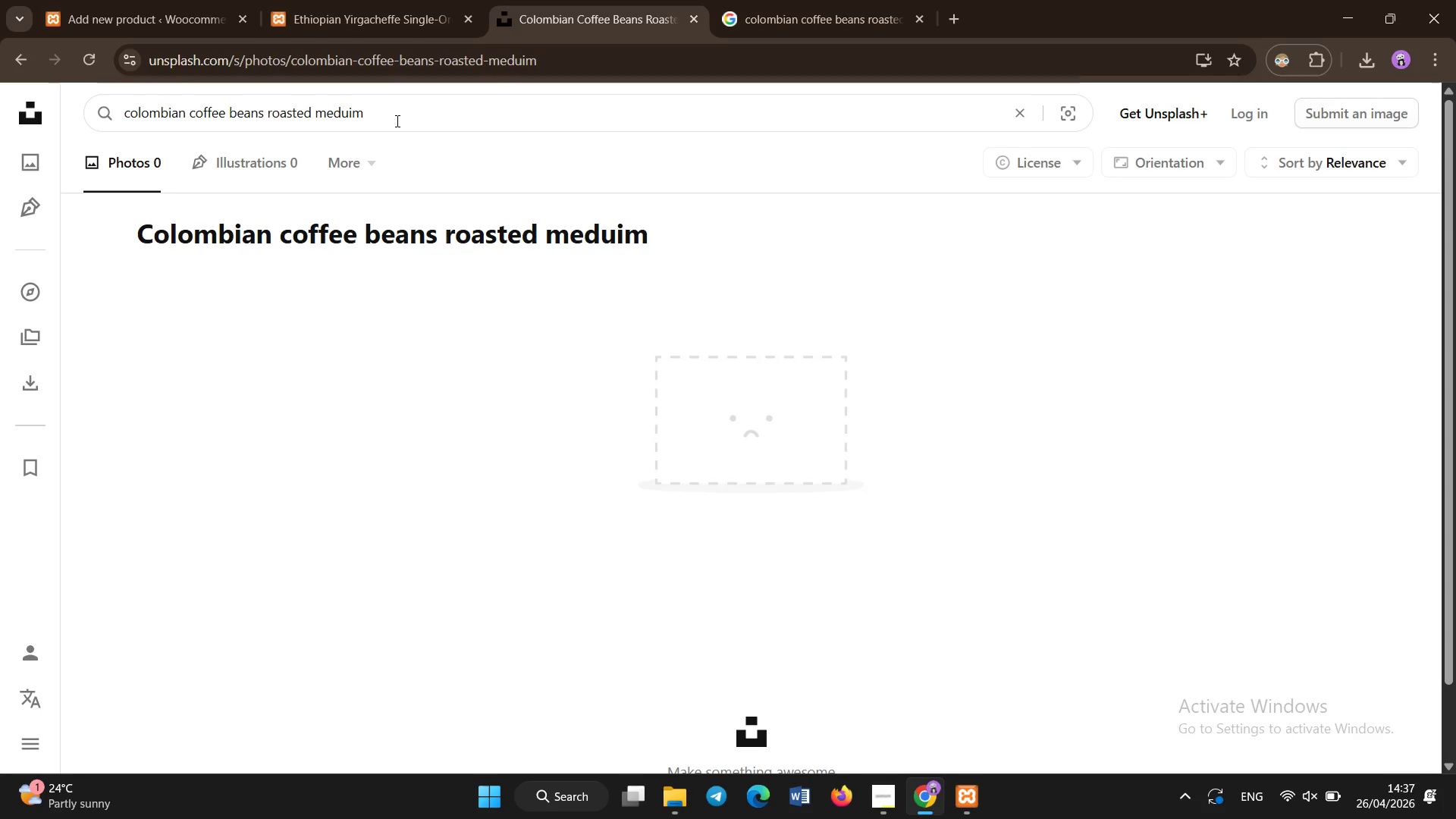 
hold_key(key=Backspace, duration=0.75)
 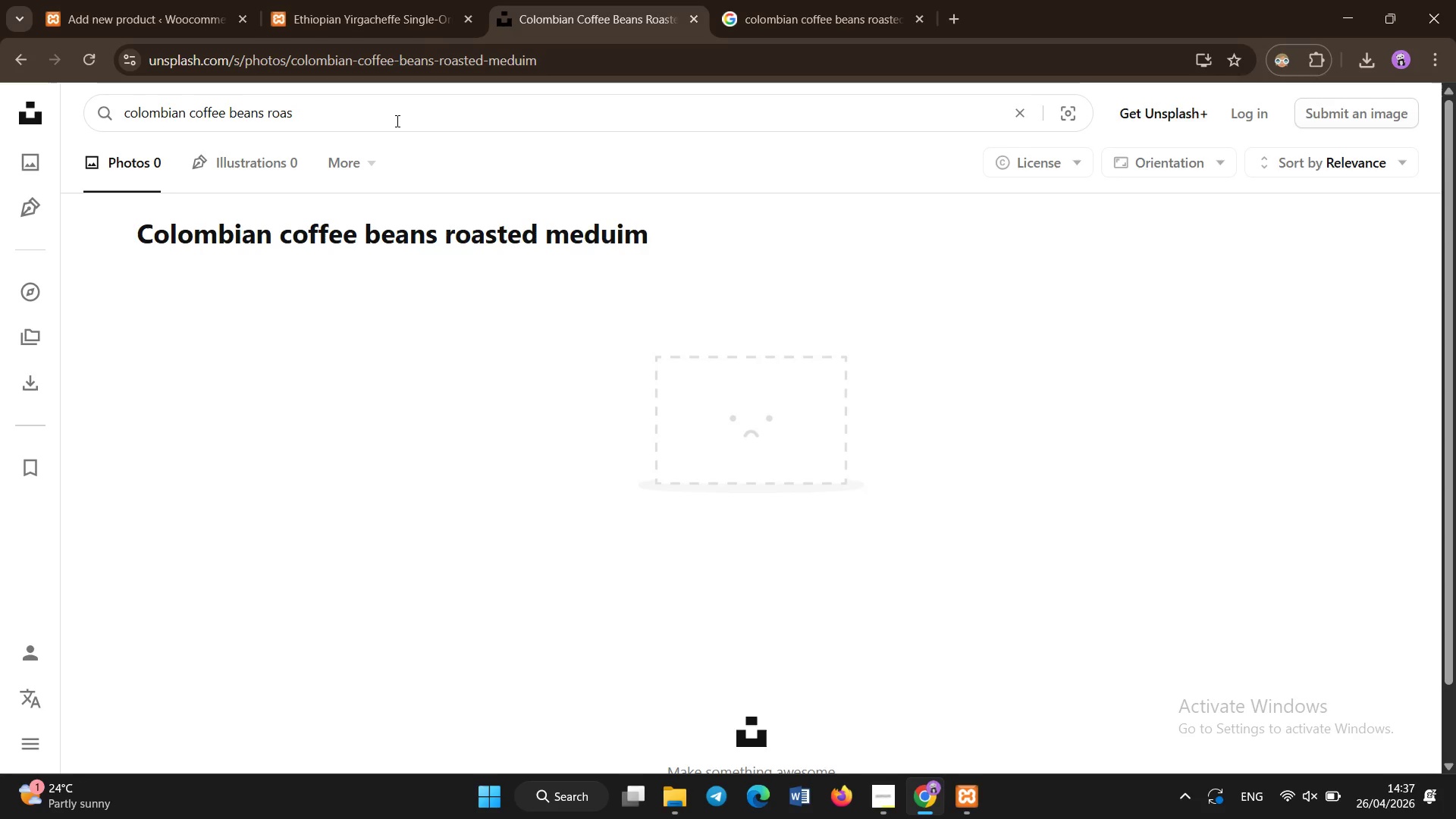 
key(Backspace)
 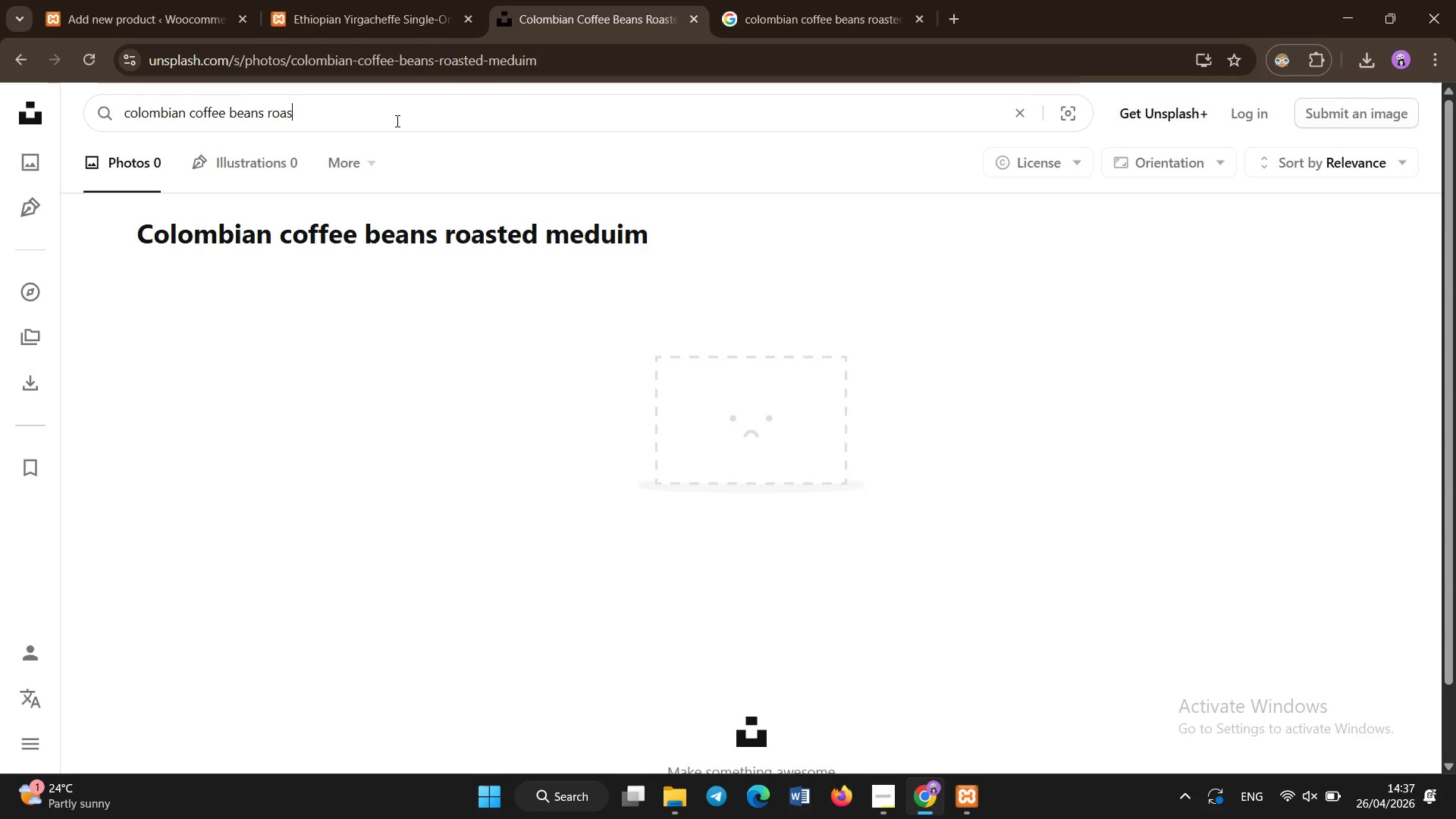 
key(Backspace)
 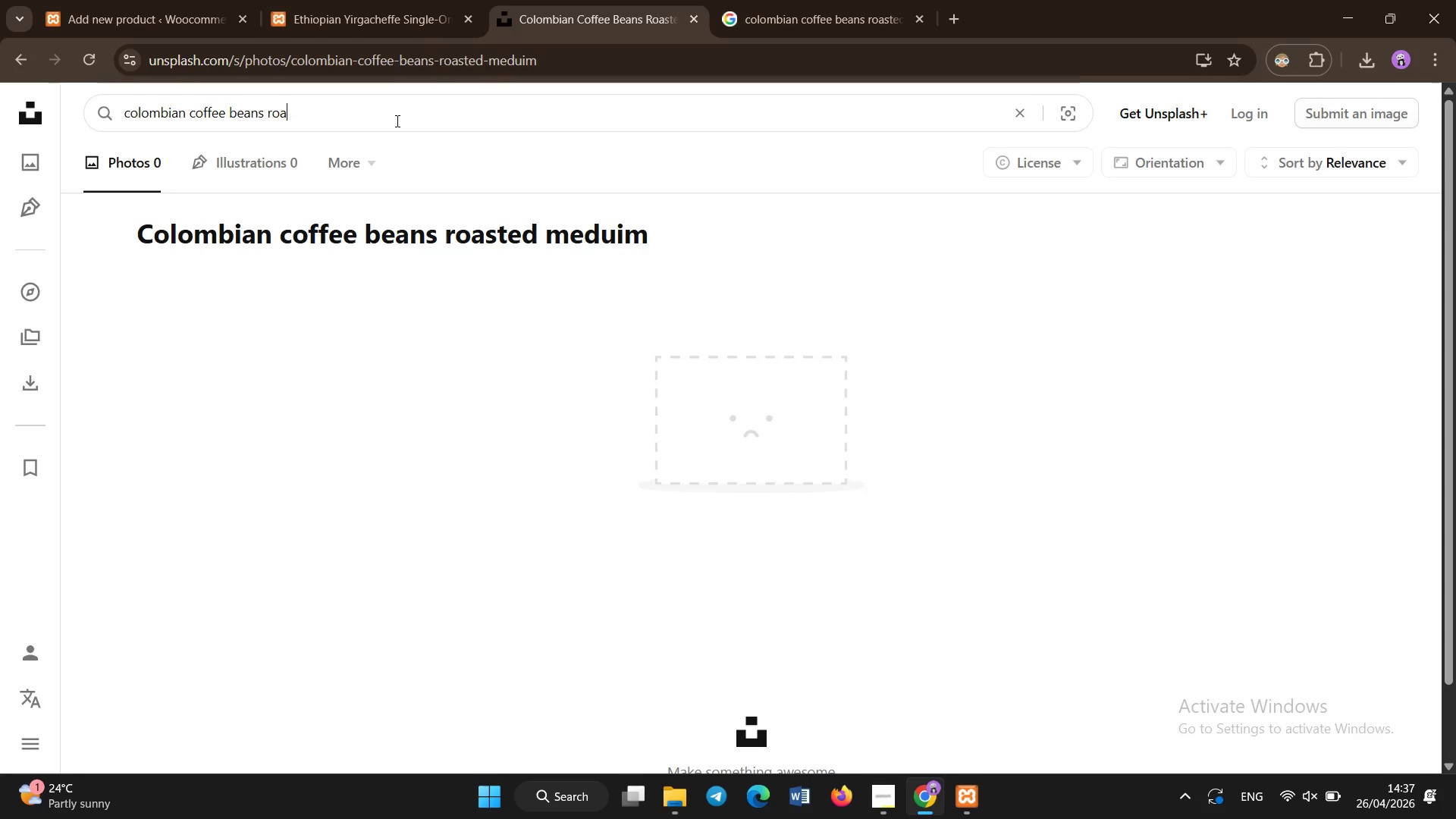 
key(Backspace)
 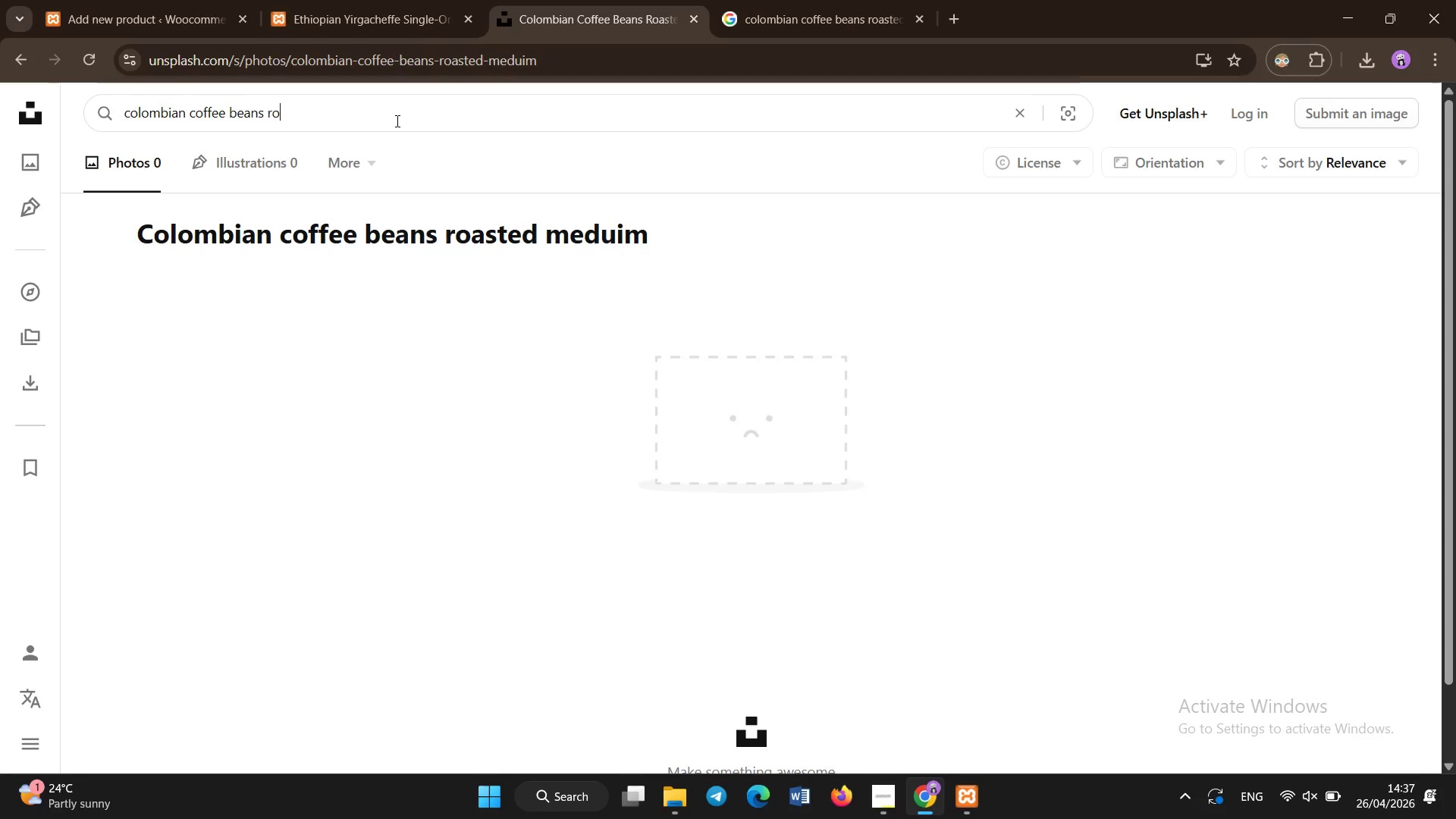 
key(Backspace)
 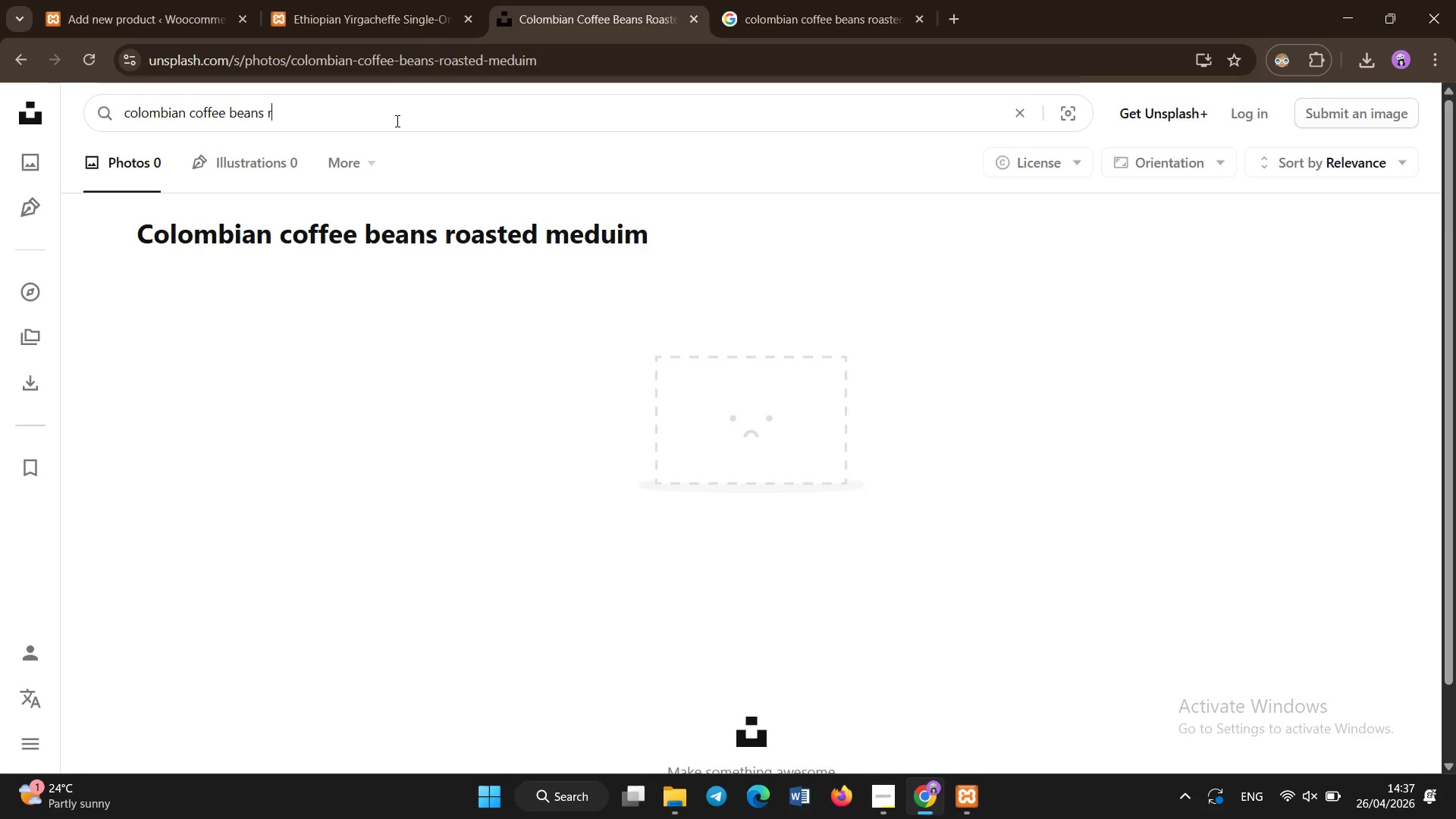 
key(Backspace)
 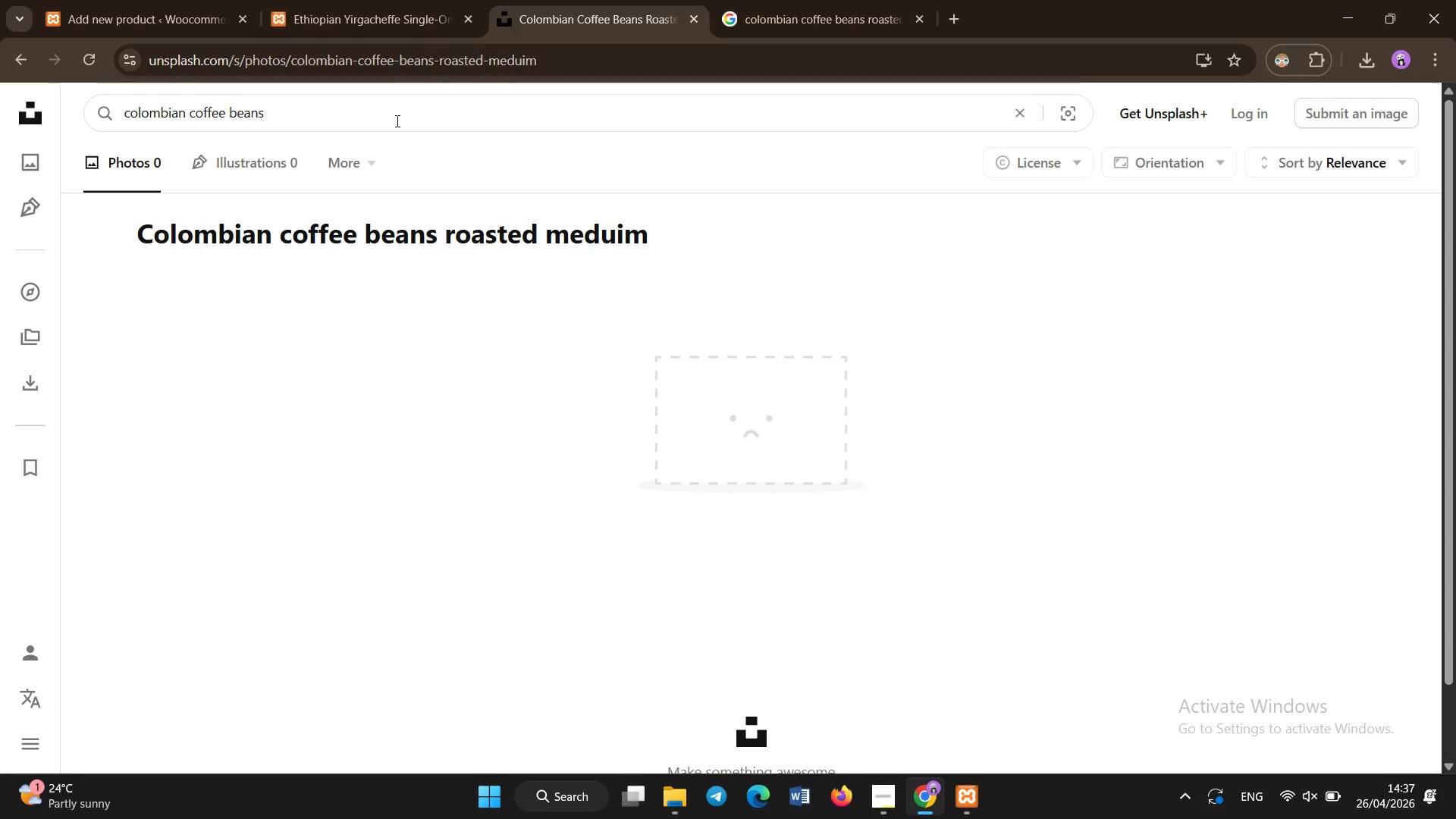 
key(Enter)
 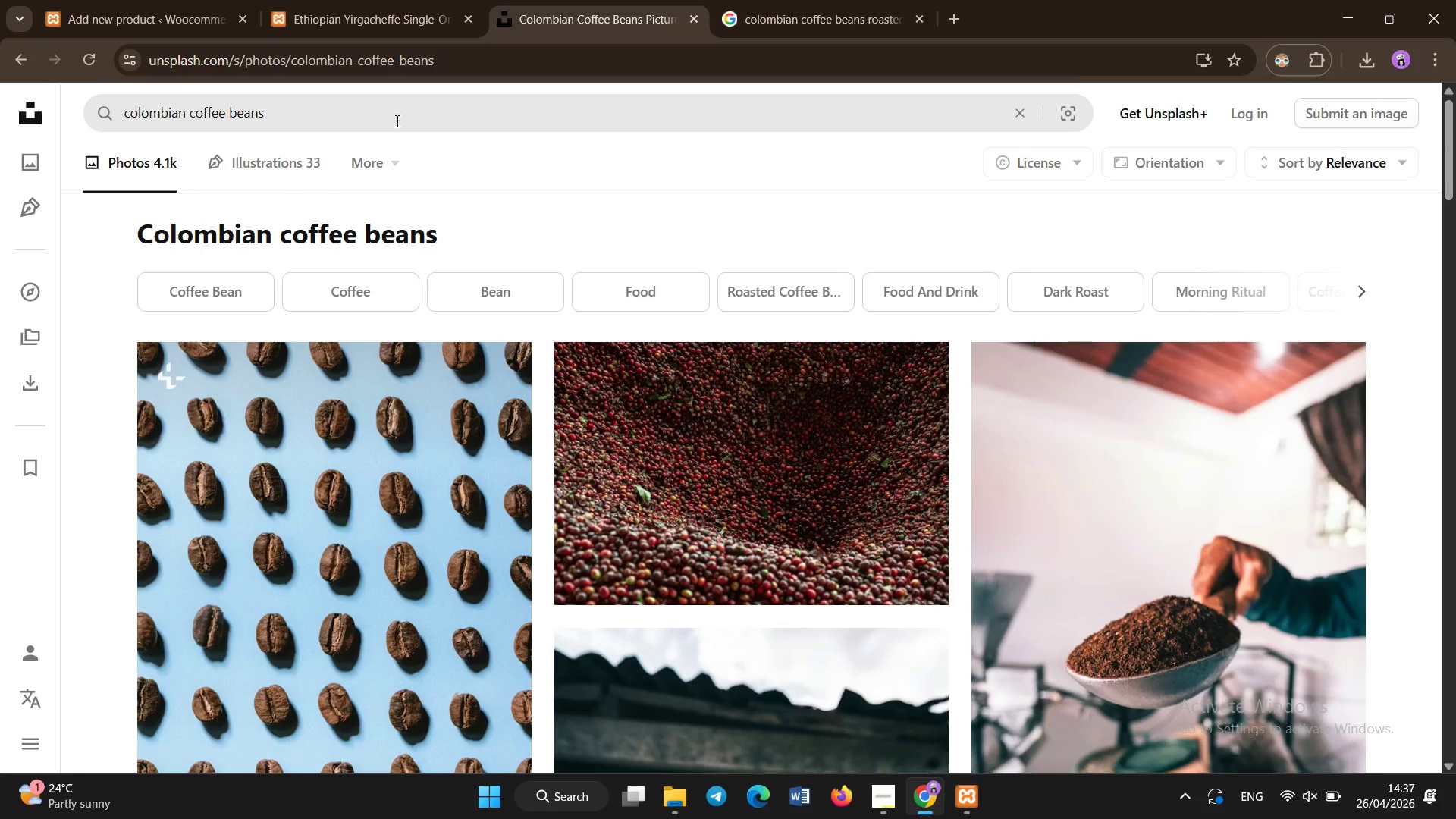 
scroll: coordinate [538, 231], scroll_direction: down, amount: 20.0
 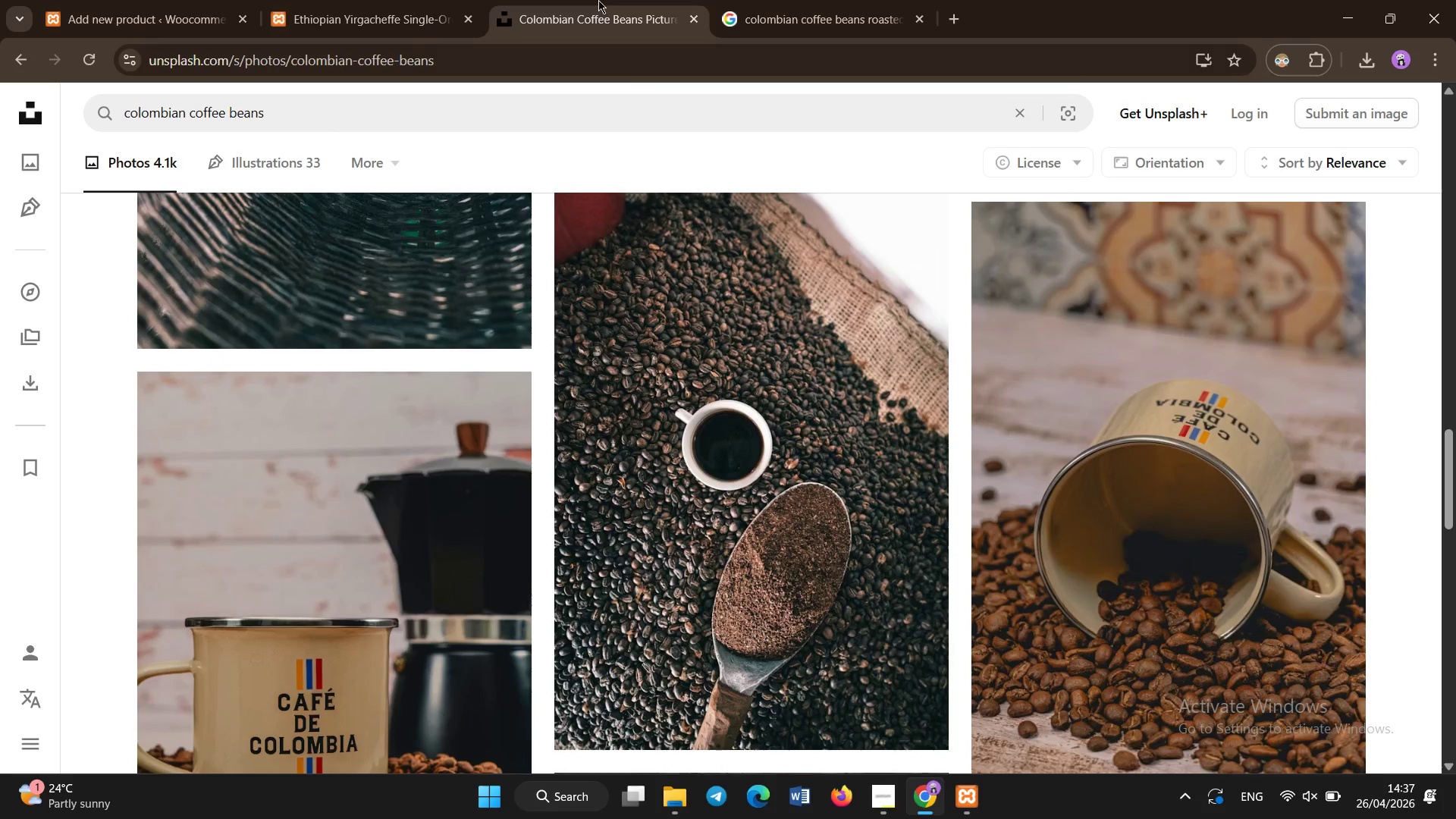 
left_click([721, 0])
 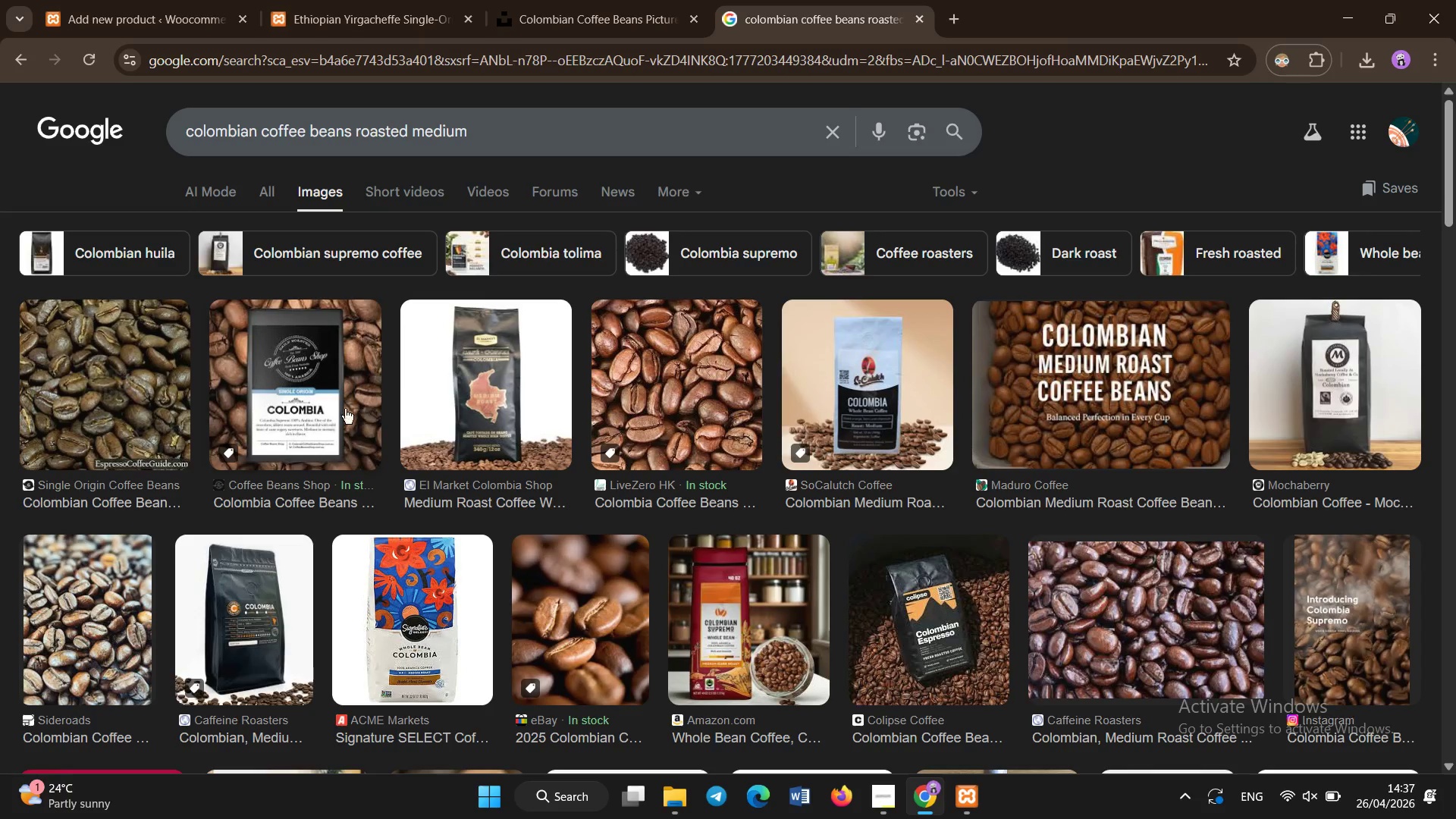 
scroll: coordinate [482, 453], scroll_direction: down, amount: 2.0
 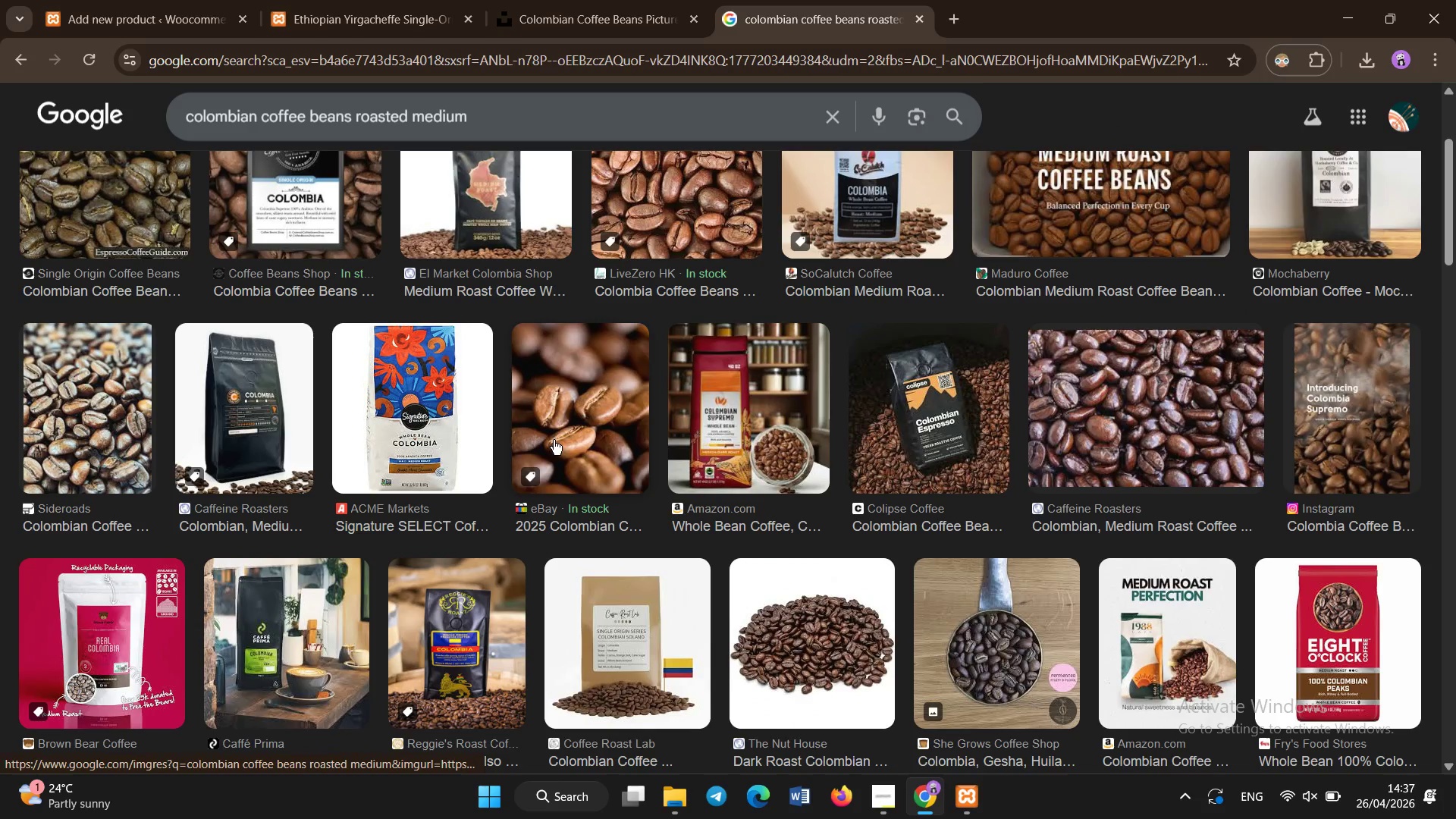 
scroll: coordinate [1115, 435], scroll_direction: none, amount: 0.0
 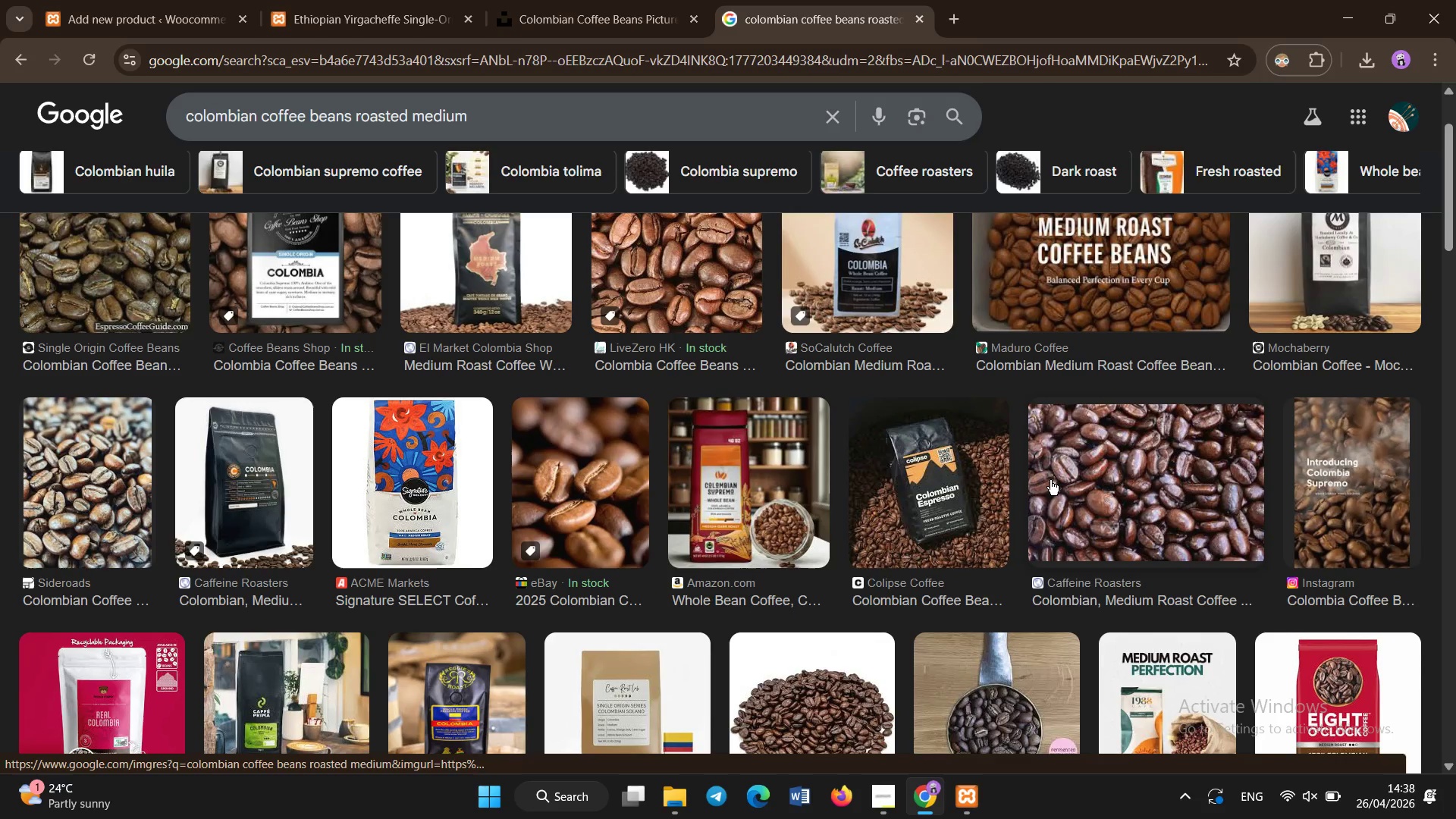 
scroll: coordinate [945, 416], scroll_direction: up, amount: 2.0
 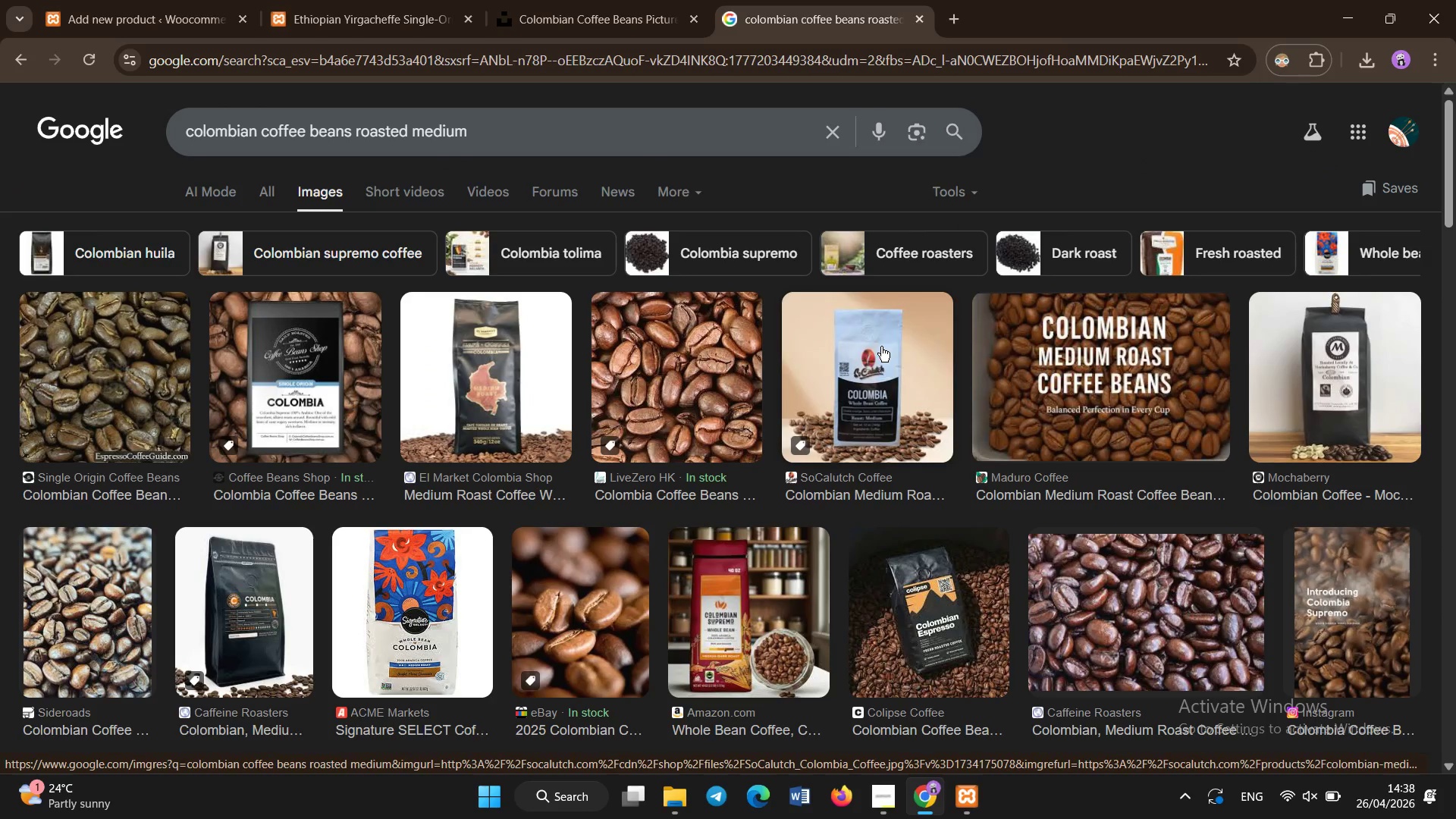 
left_click([881, 347])
 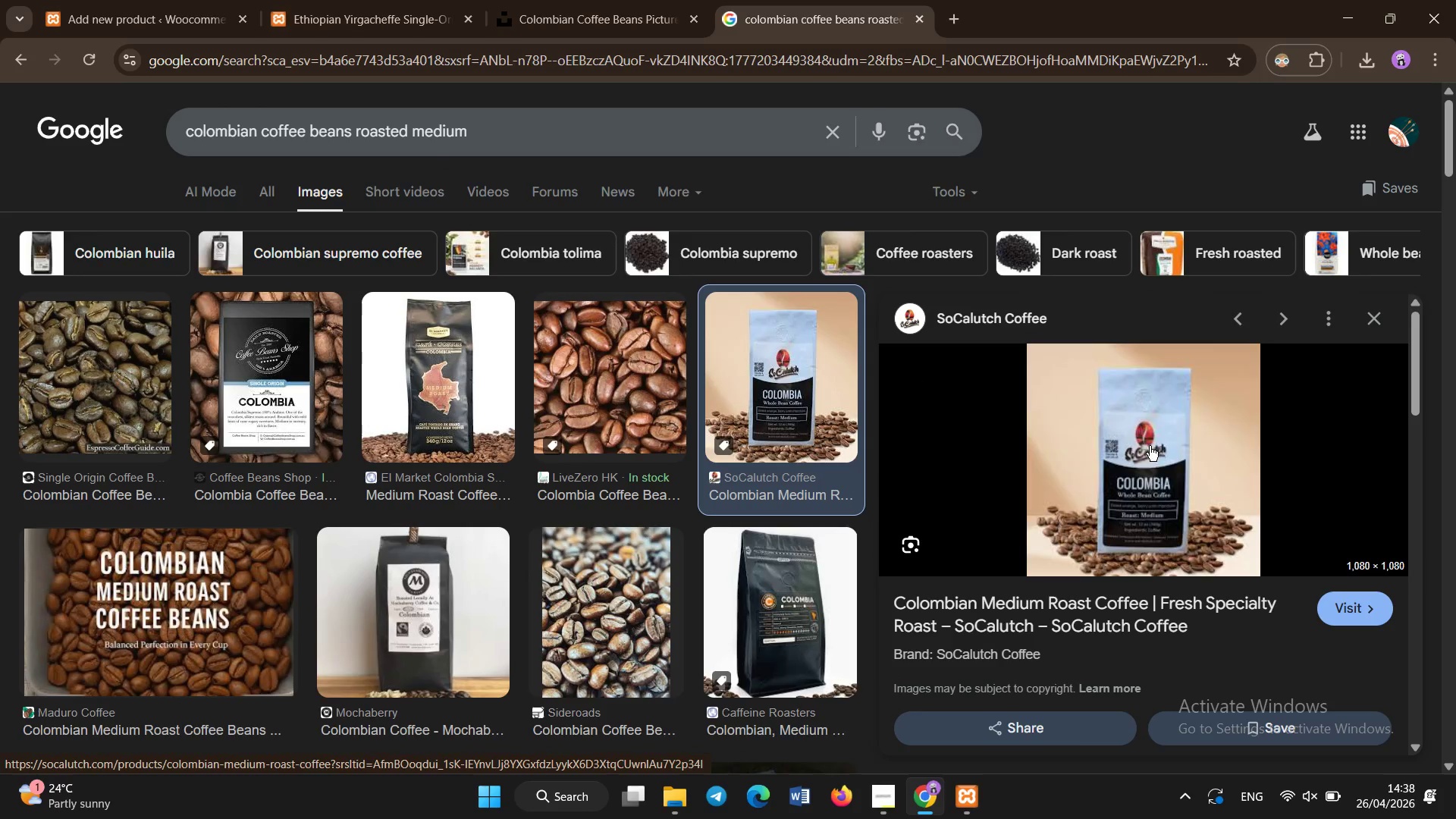 
right_click([1133, 473])
 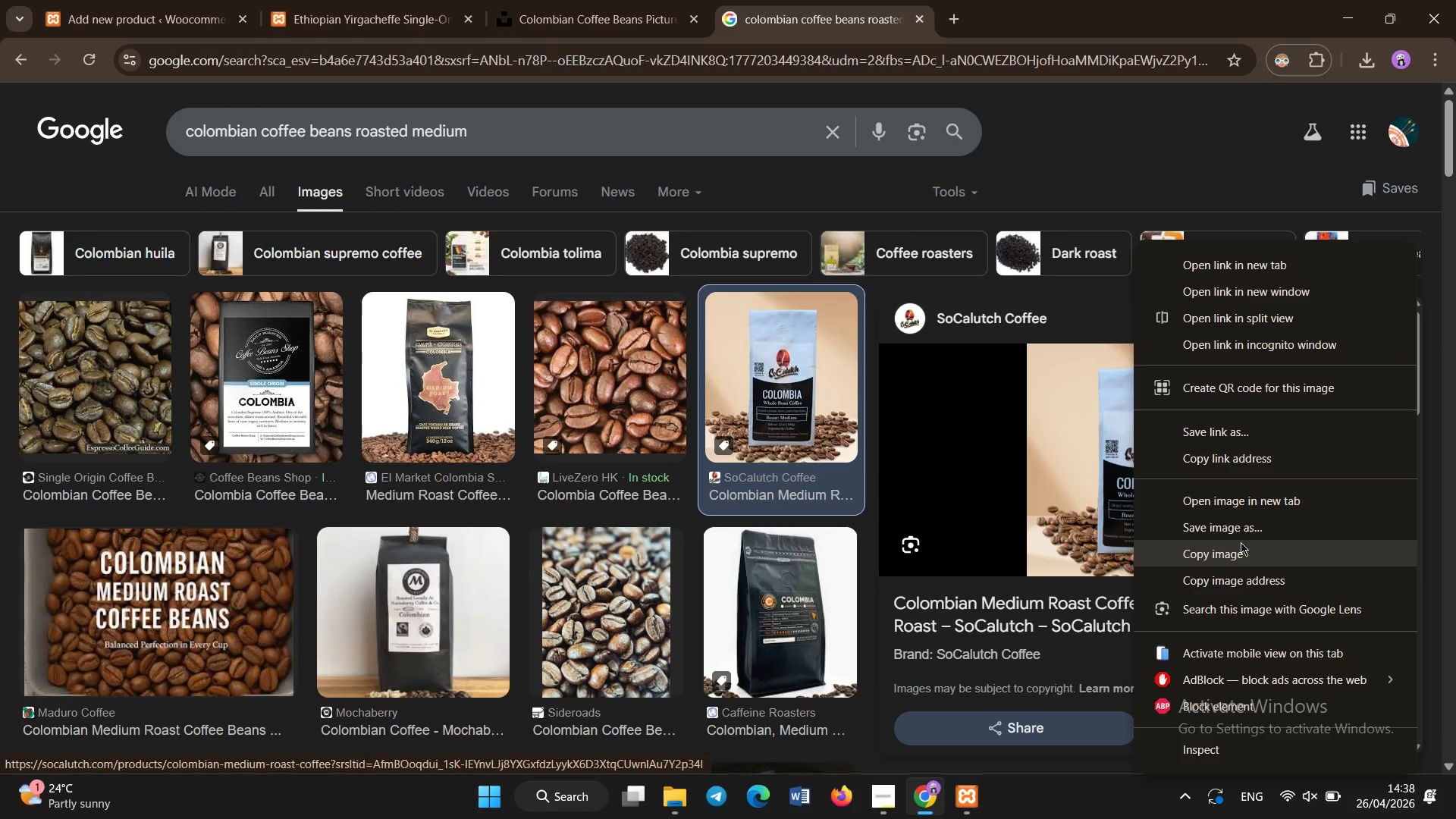 
left_click([1238, 533])
 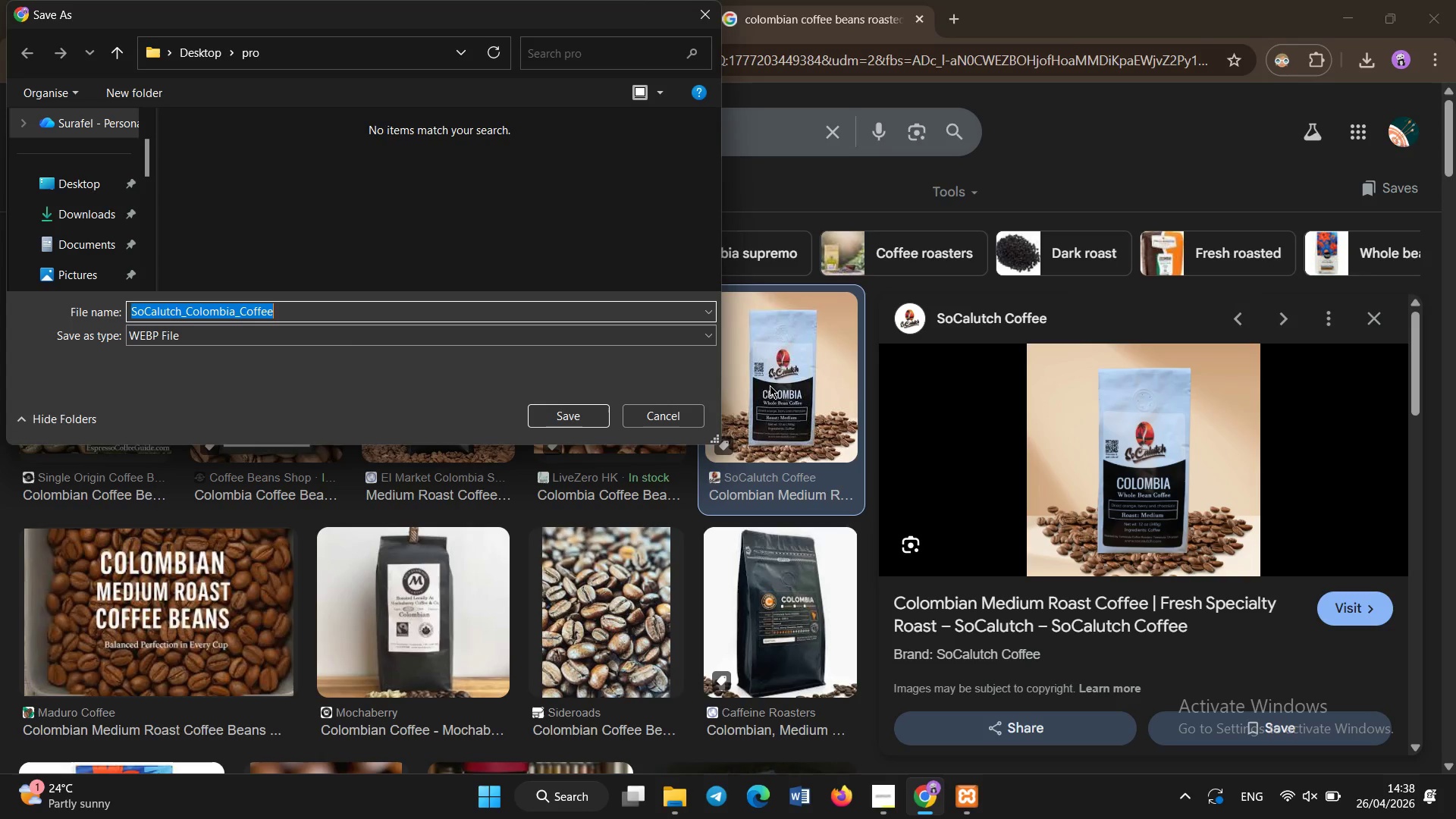 
wait(5.14)
 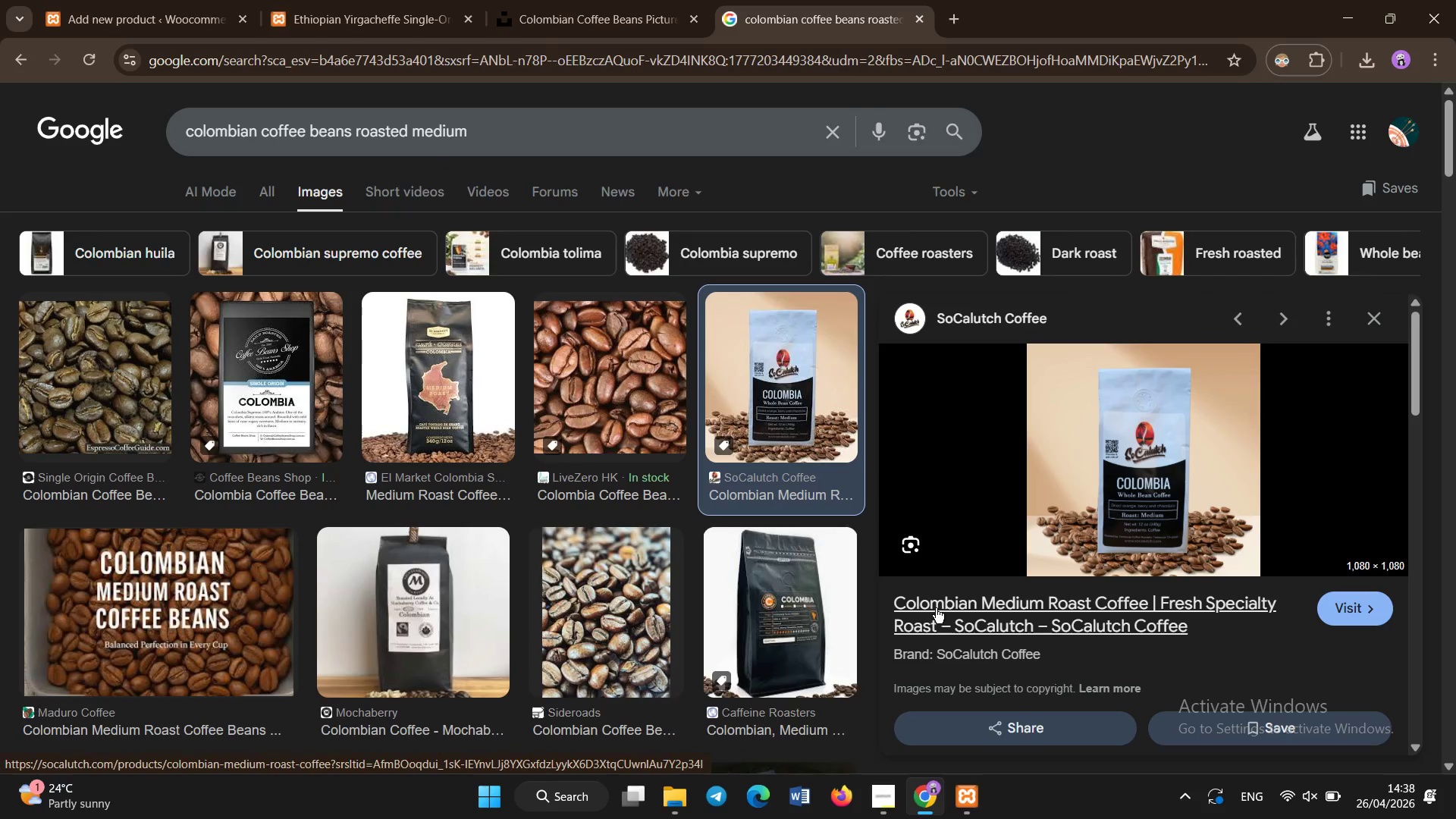 
left_click([660, 406])
 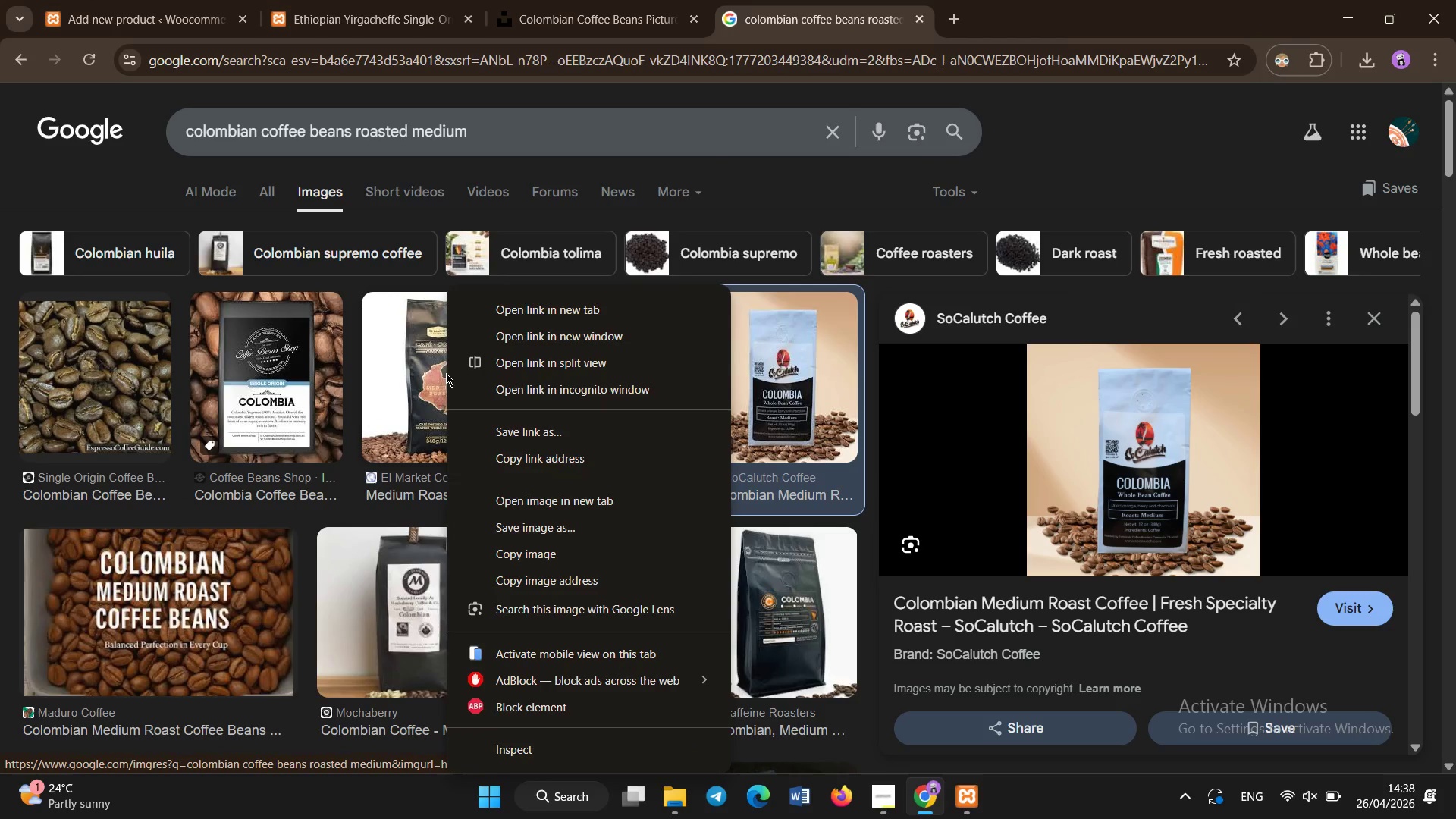 
left_click([600, 0])
 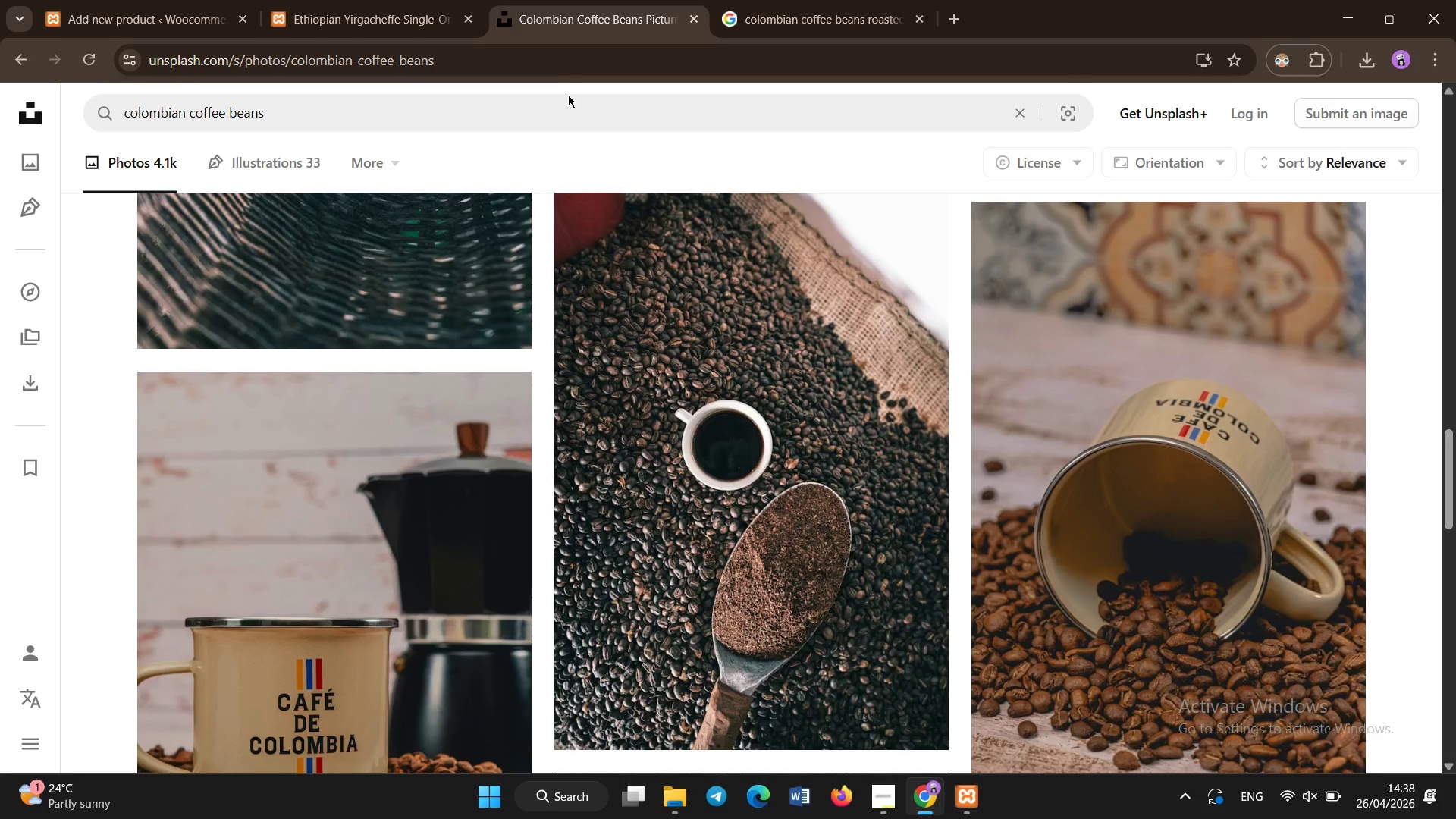 
left_click([553, 117])
 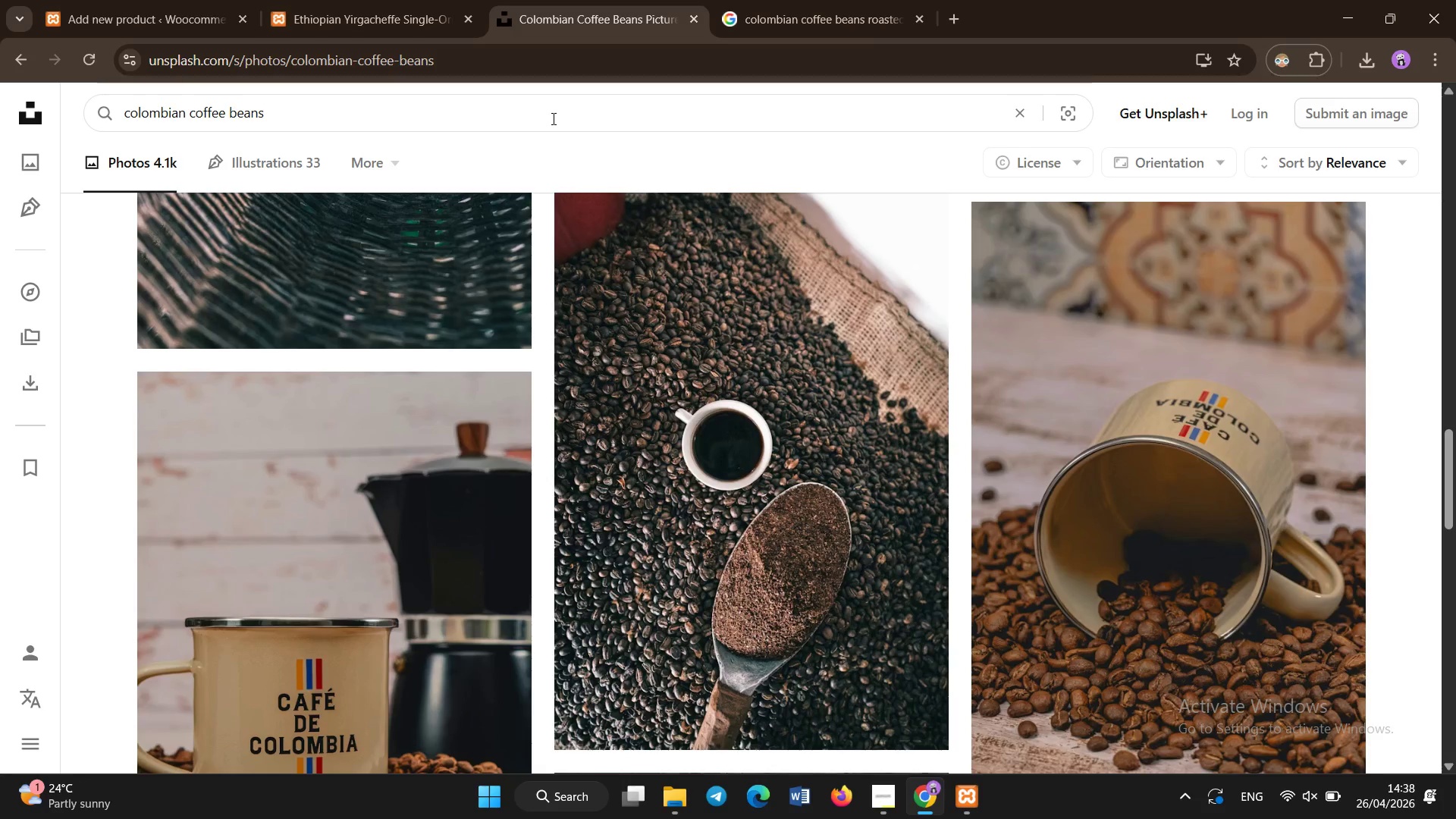 
key(Backspace)
 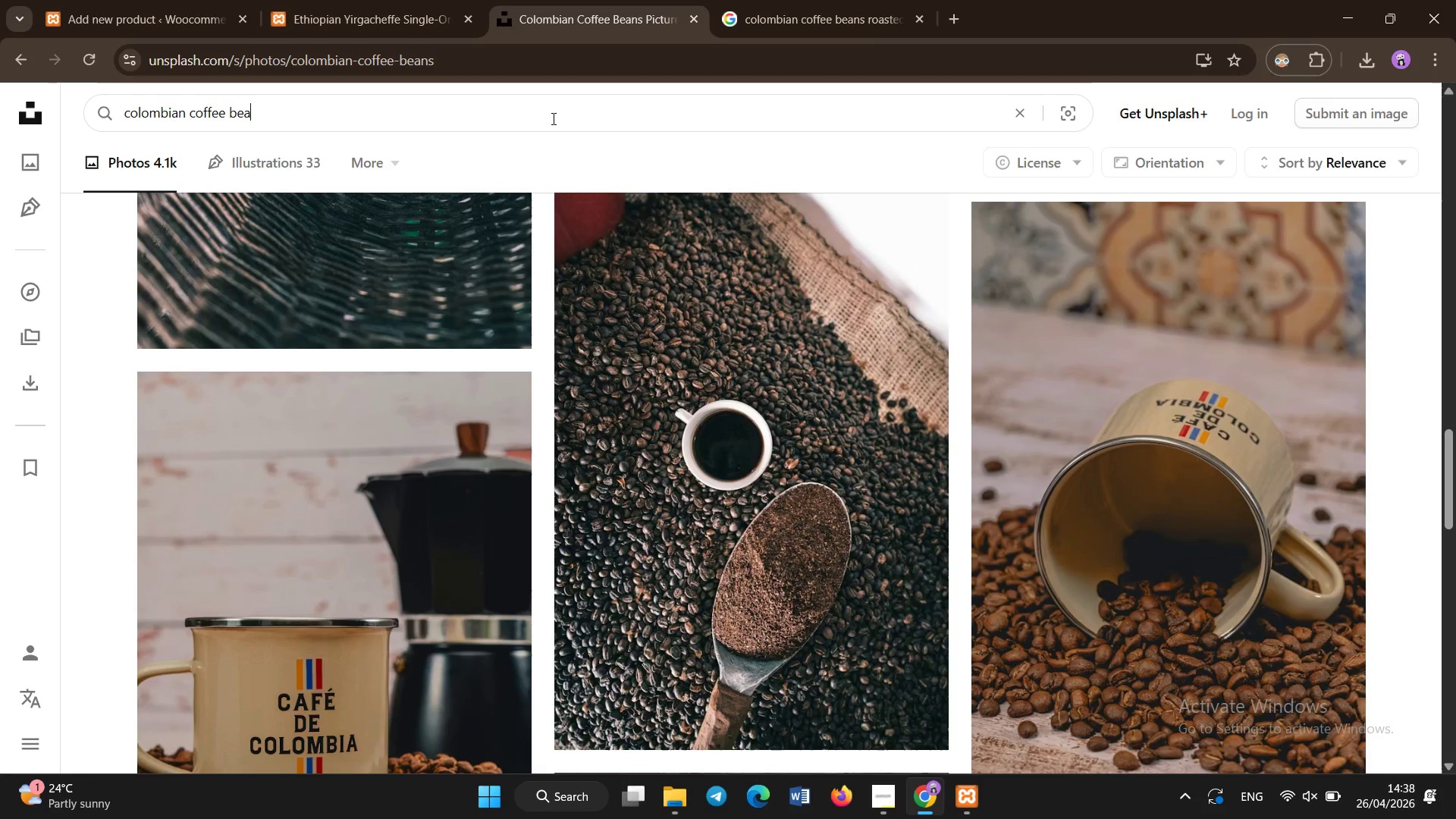 
key(Backspace)
 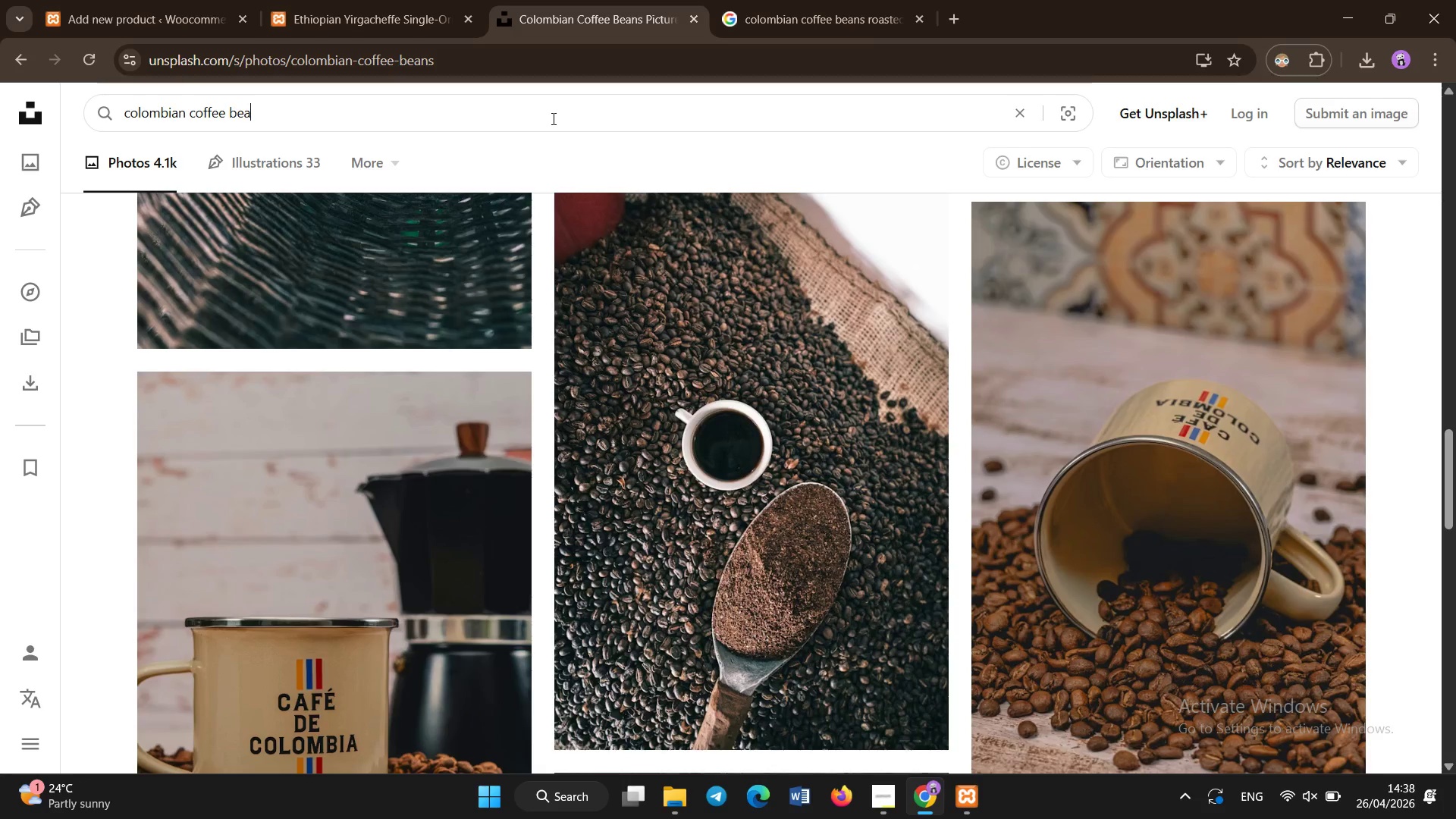 
key(Backspace)
 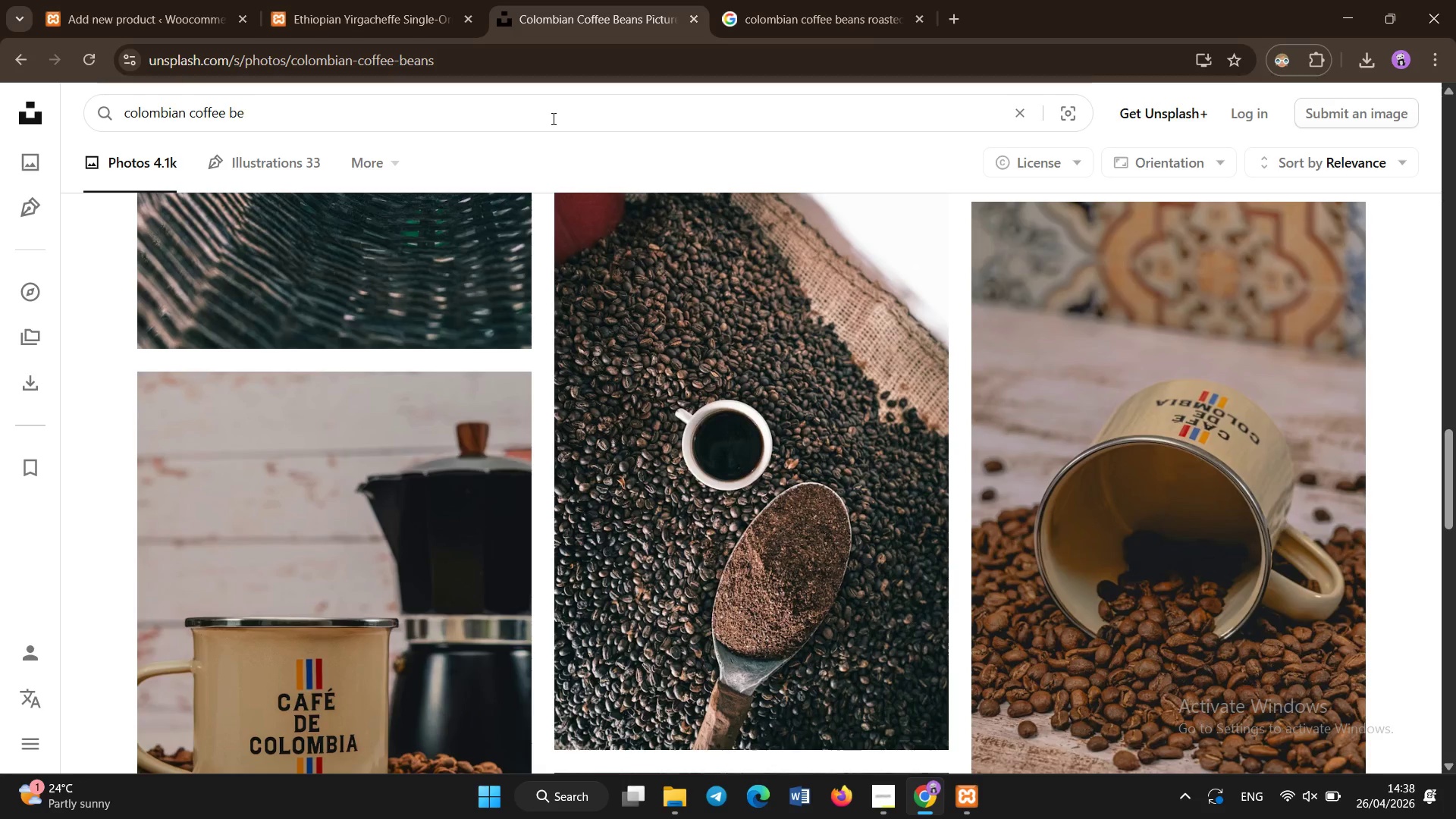 
key(Backspace)
 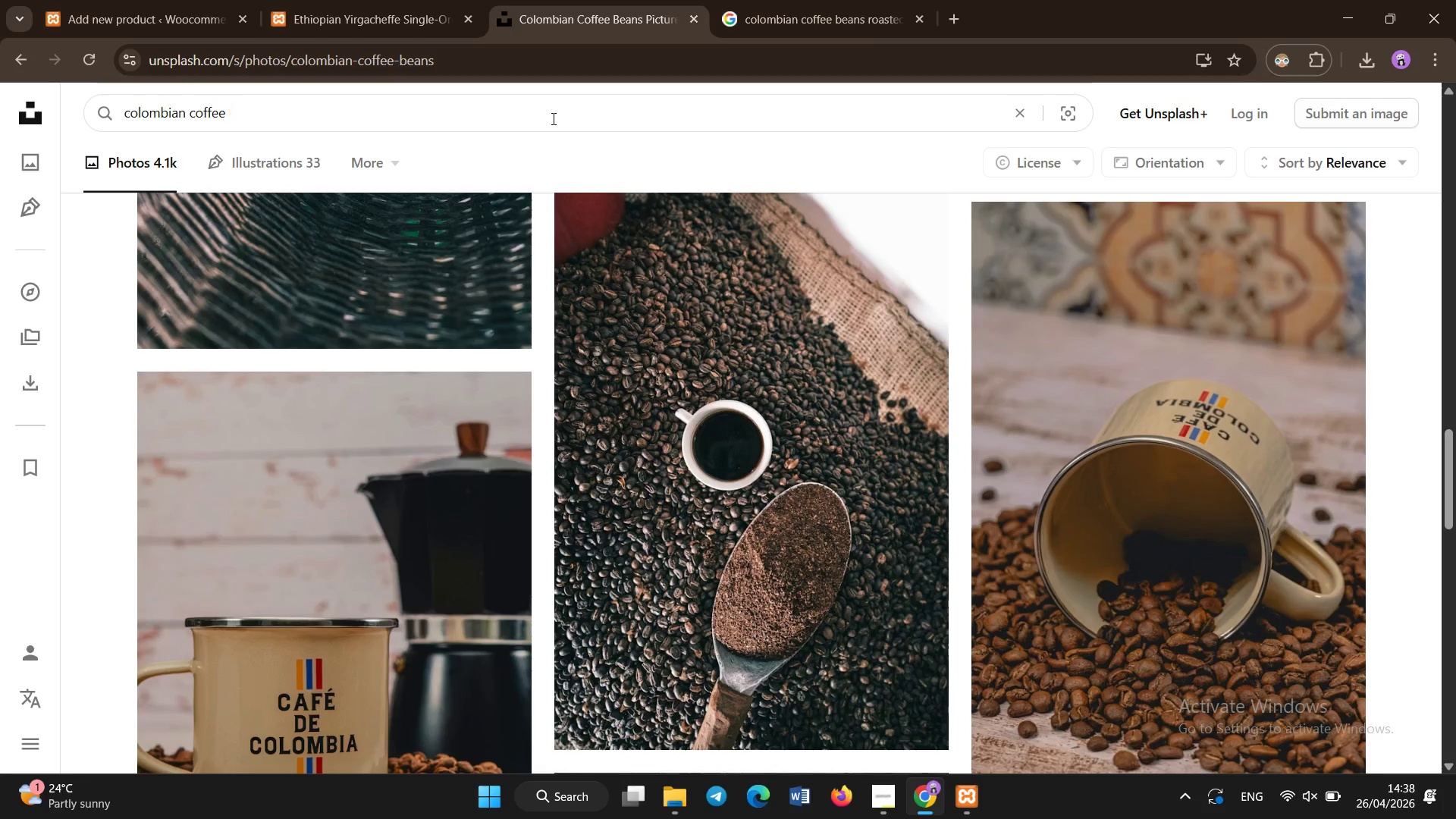 
key(Backspace)
 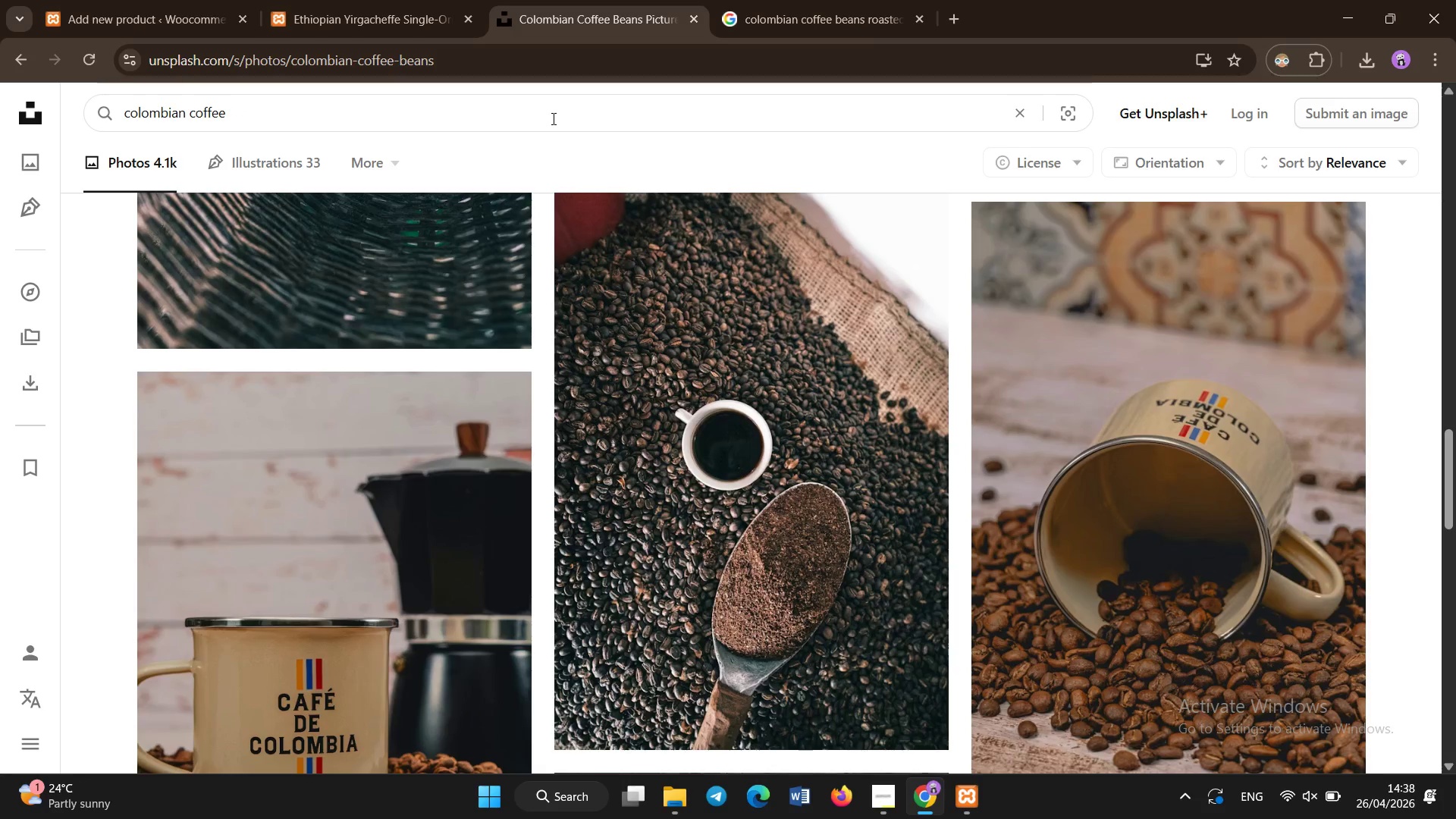 
key(Backspace)
 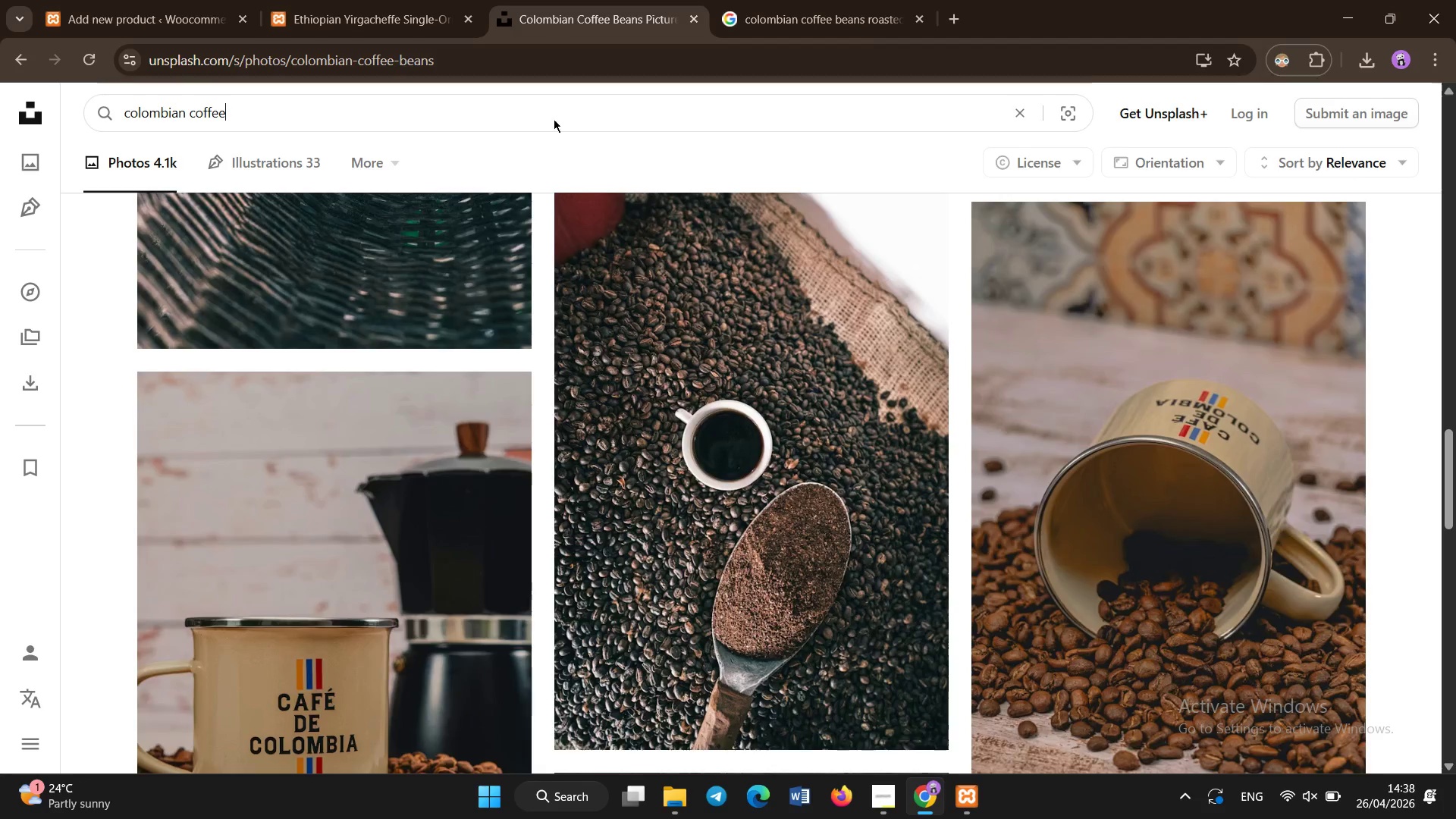 
key(Enter)
 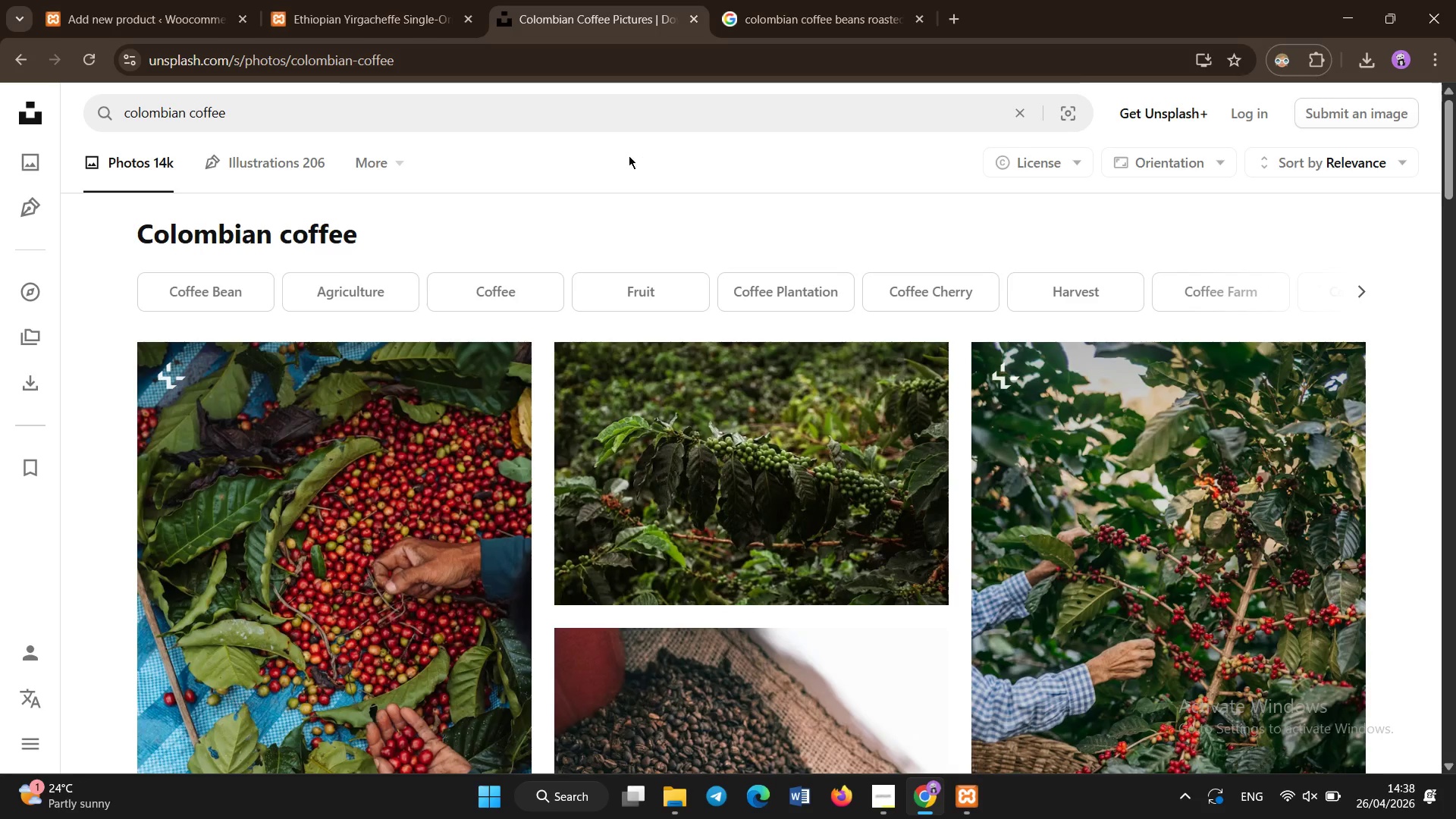 
left_click([500, 108])
 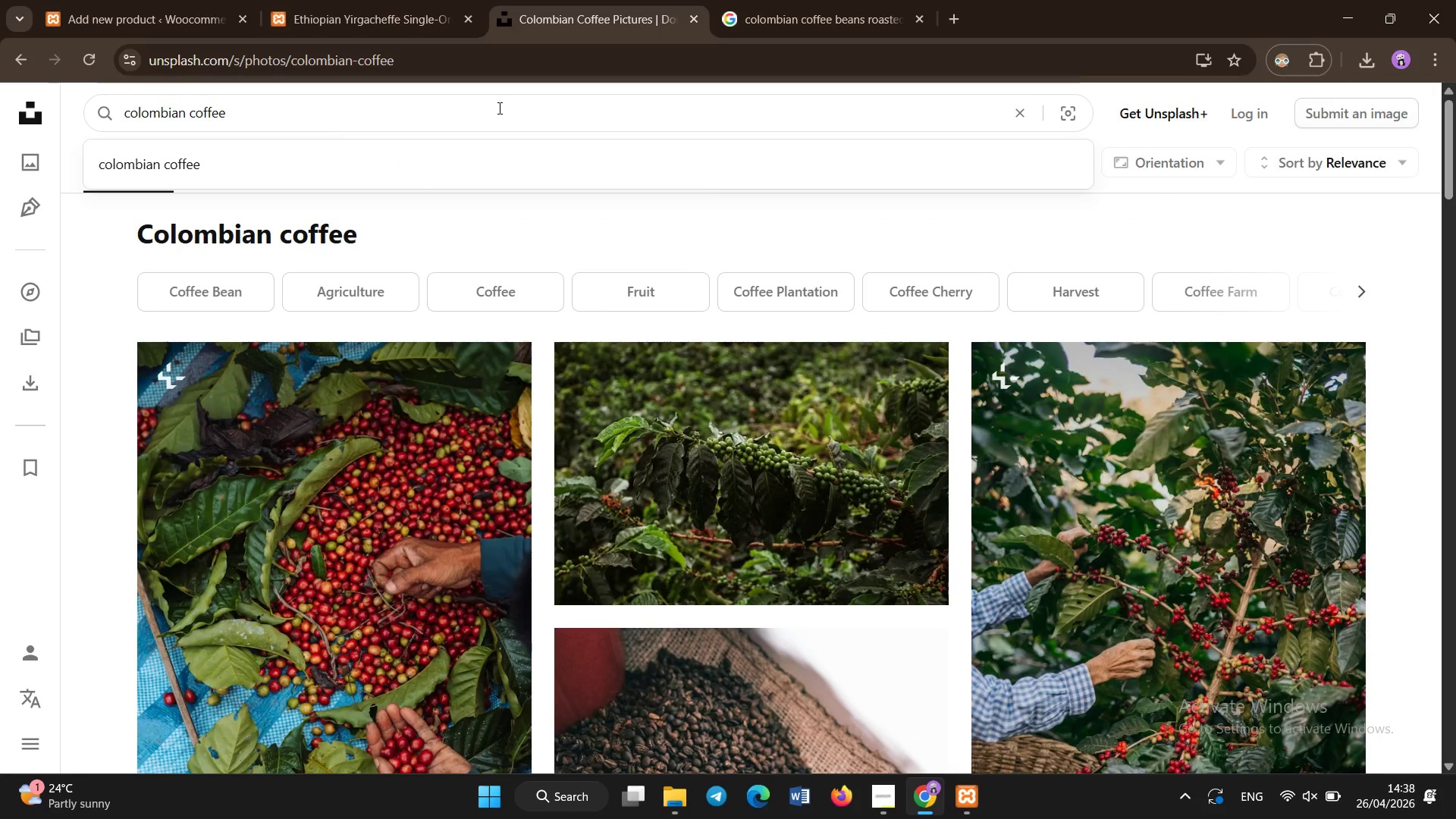 
scroll: coordinate [517, 143], scroll_direction: up, amount: 4.0
 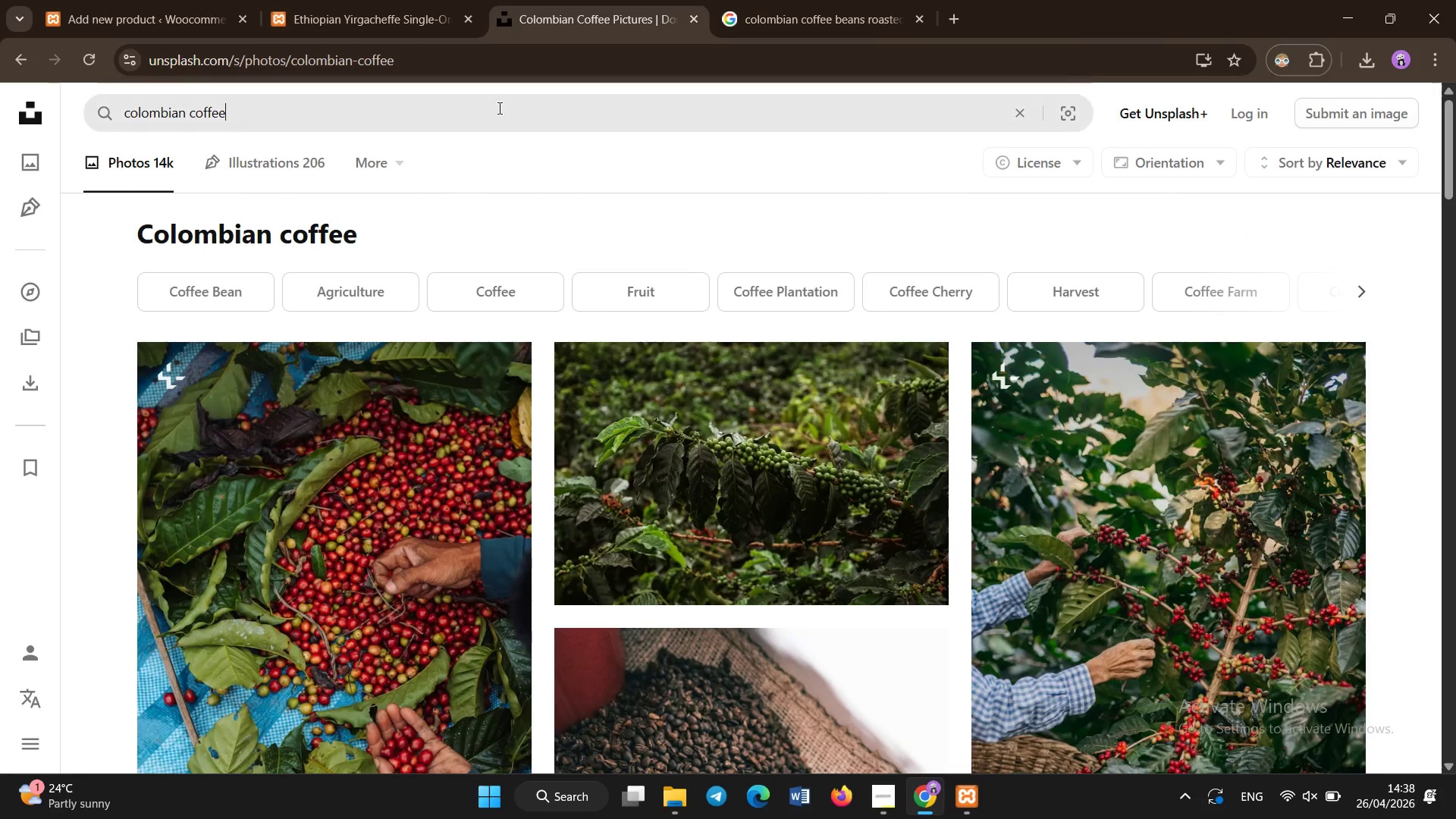 
type( packed)
 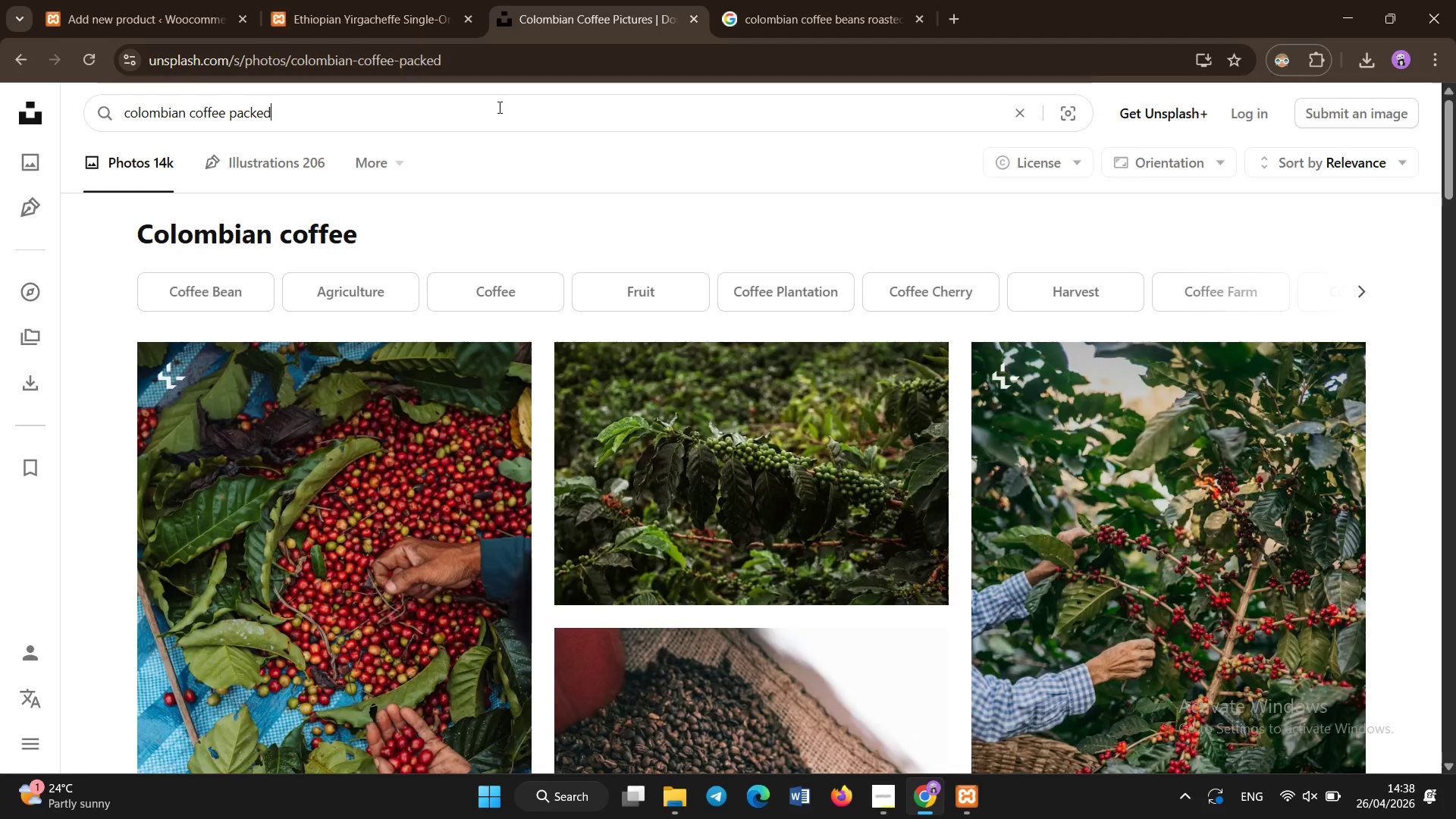 
key(Enter)
 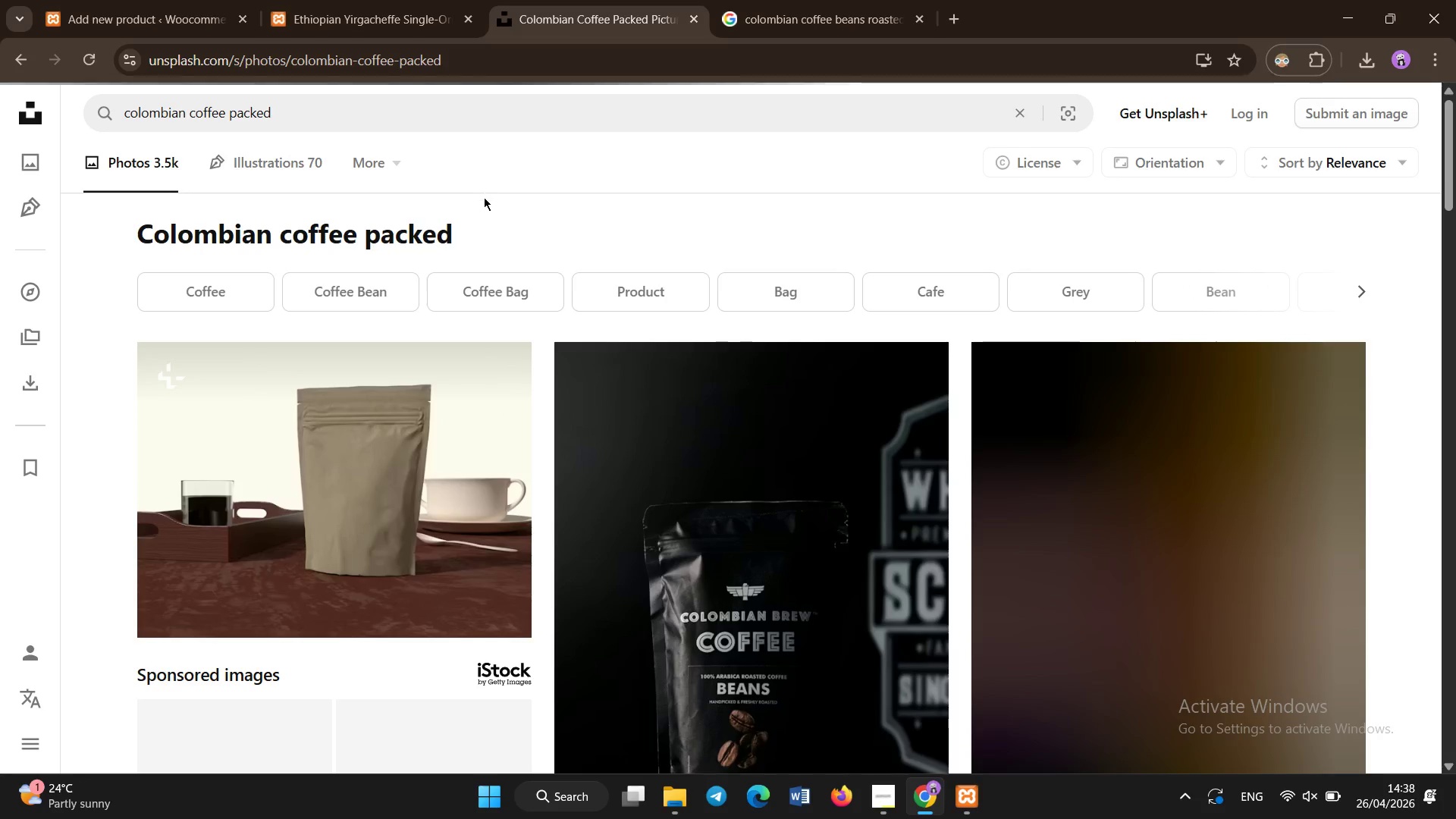 
scroll: coordinate [808, 469], scroll_direction: down, amount: 7.0
 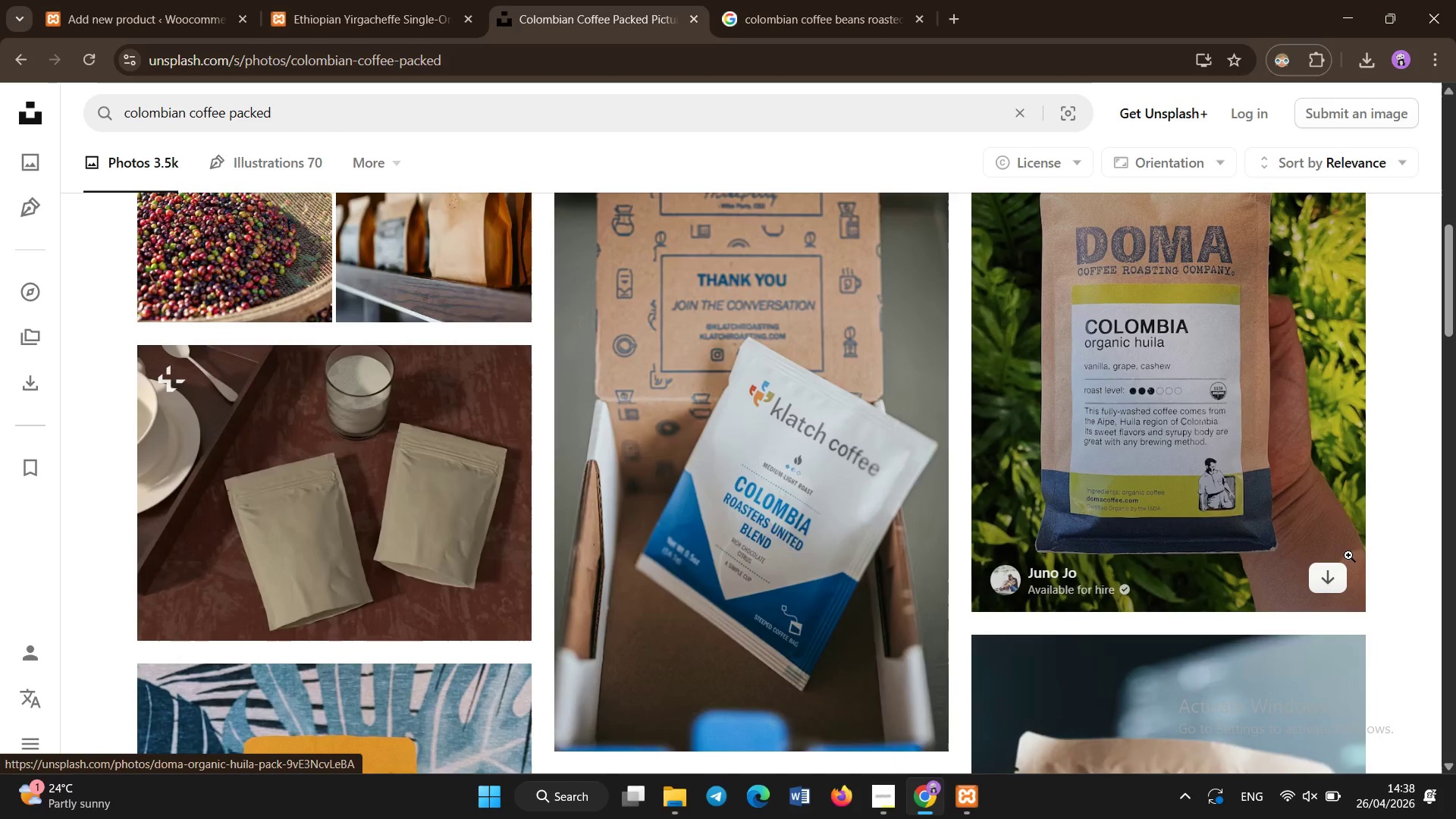 
left_click([1340, 579])
 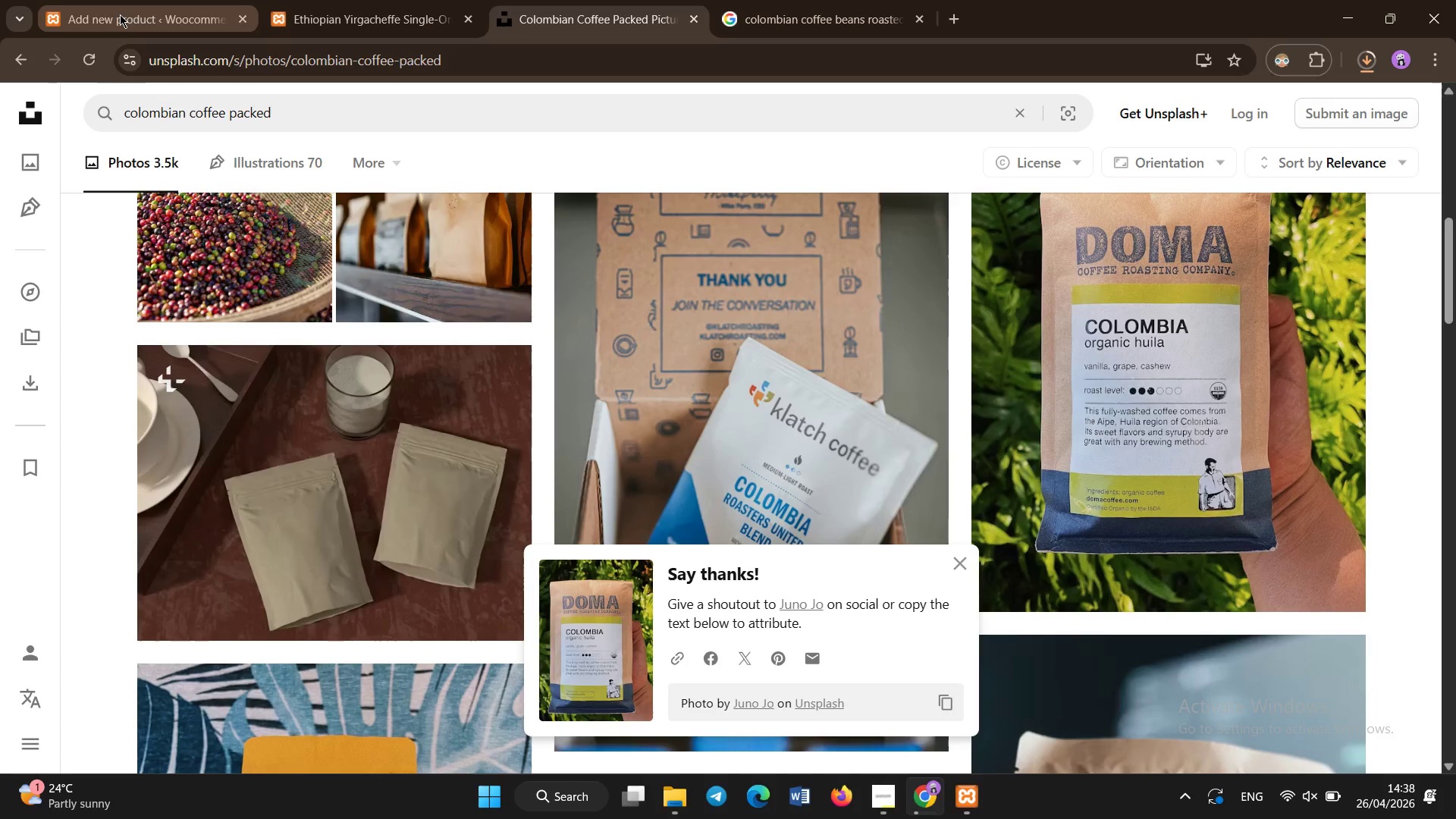 
left_click([120, 14])
 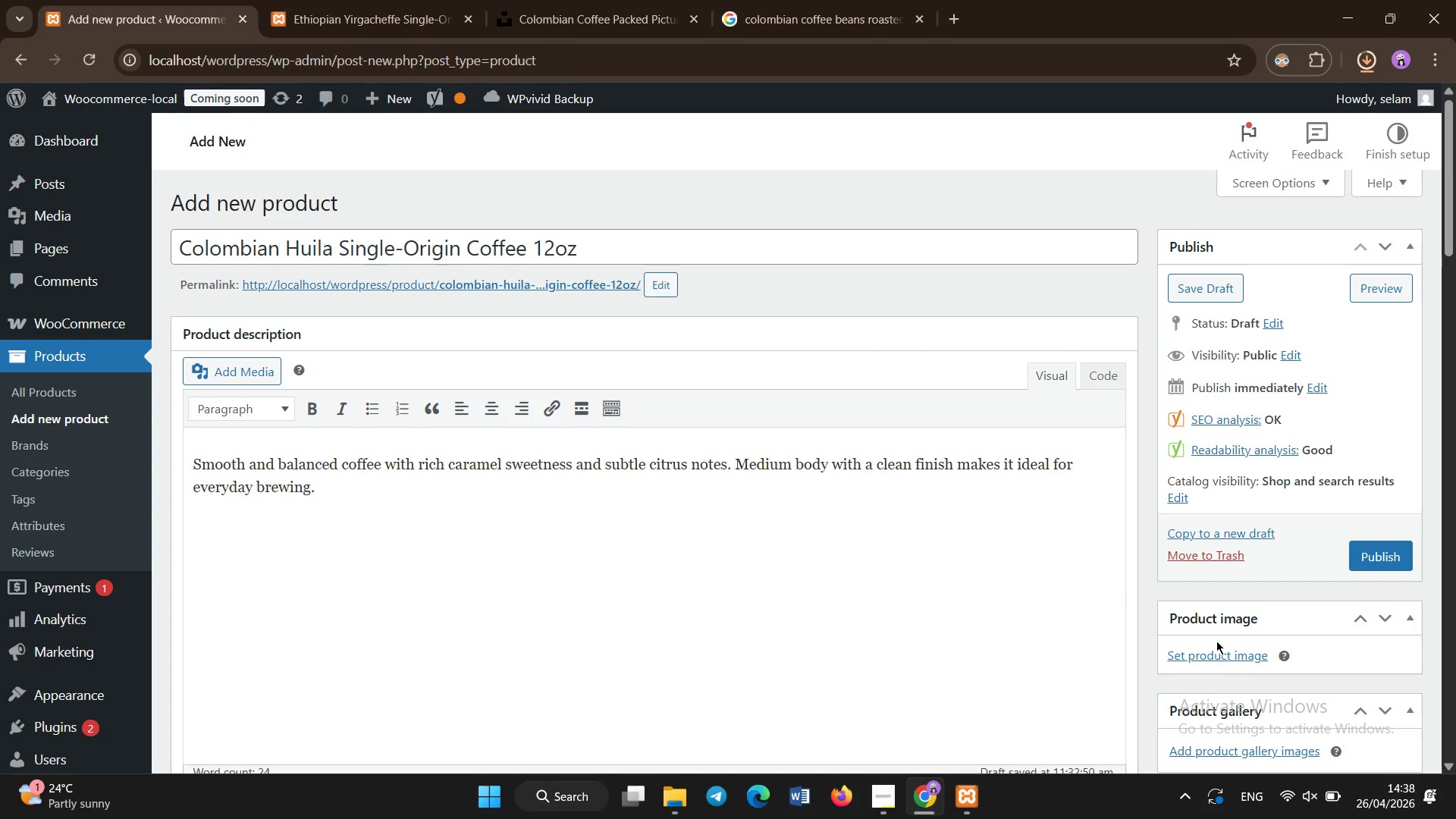 
left_click([1220, 661])
 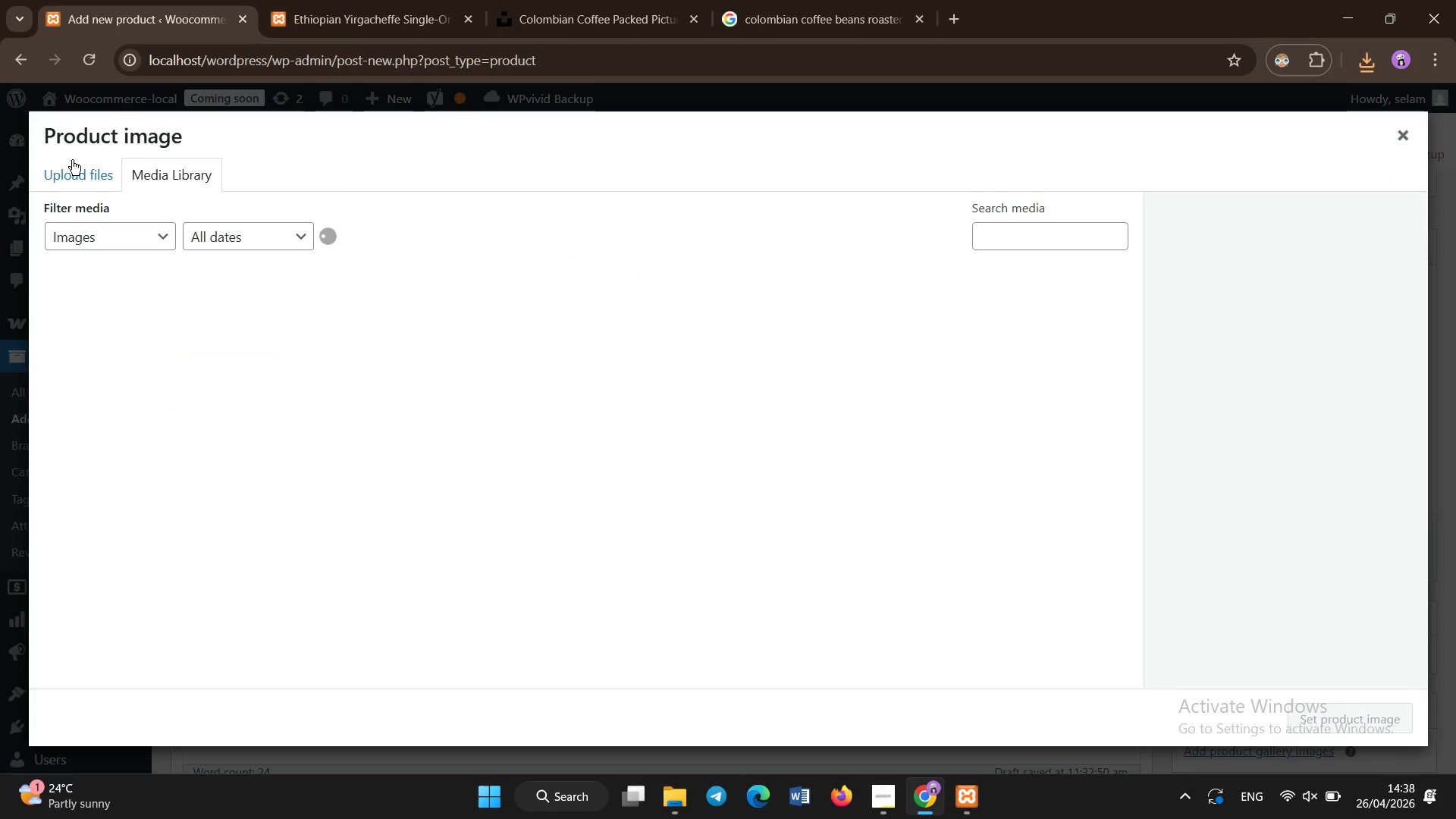 
left_click([76, 174])
 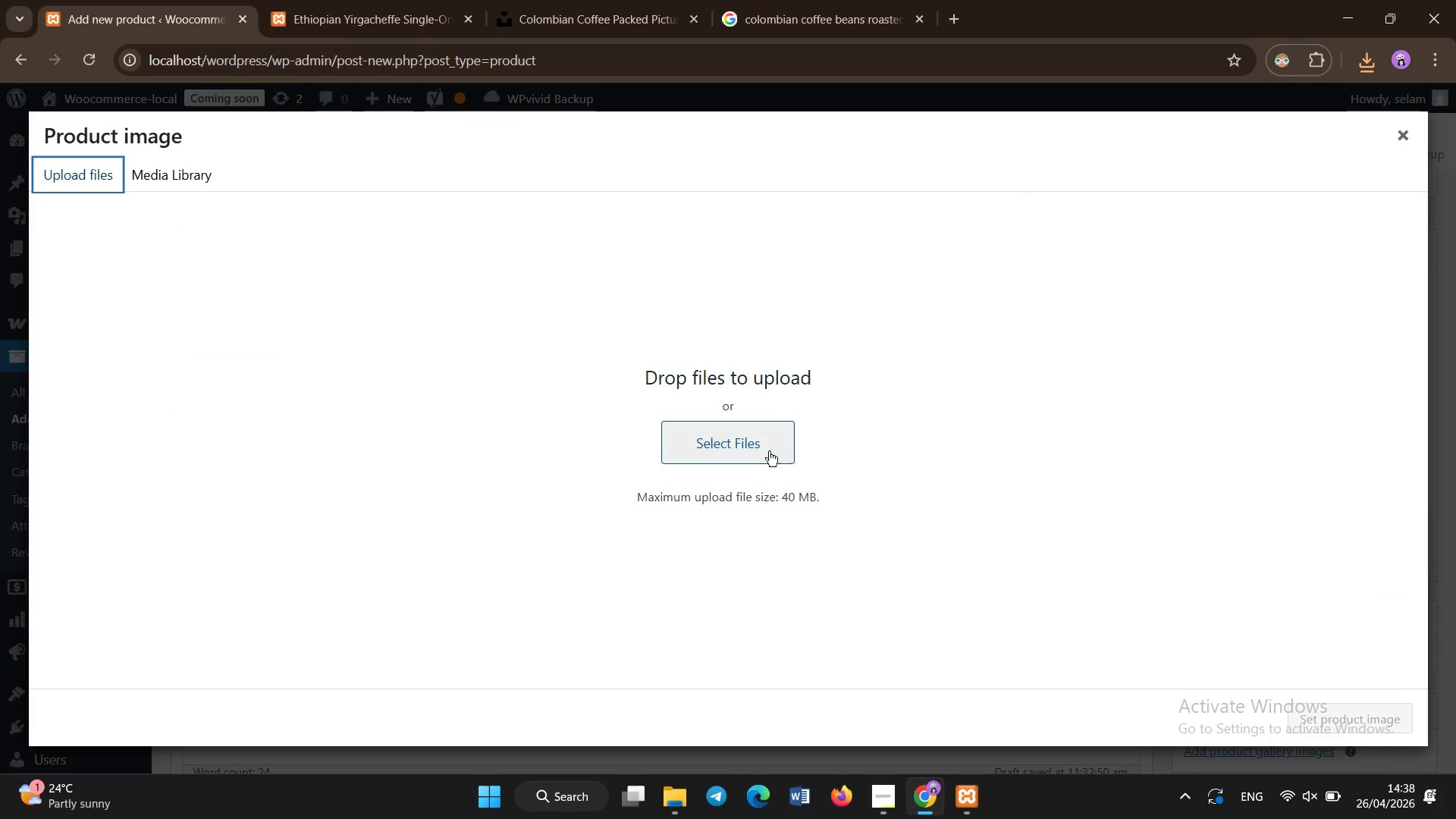 
left_click([773, 453])
 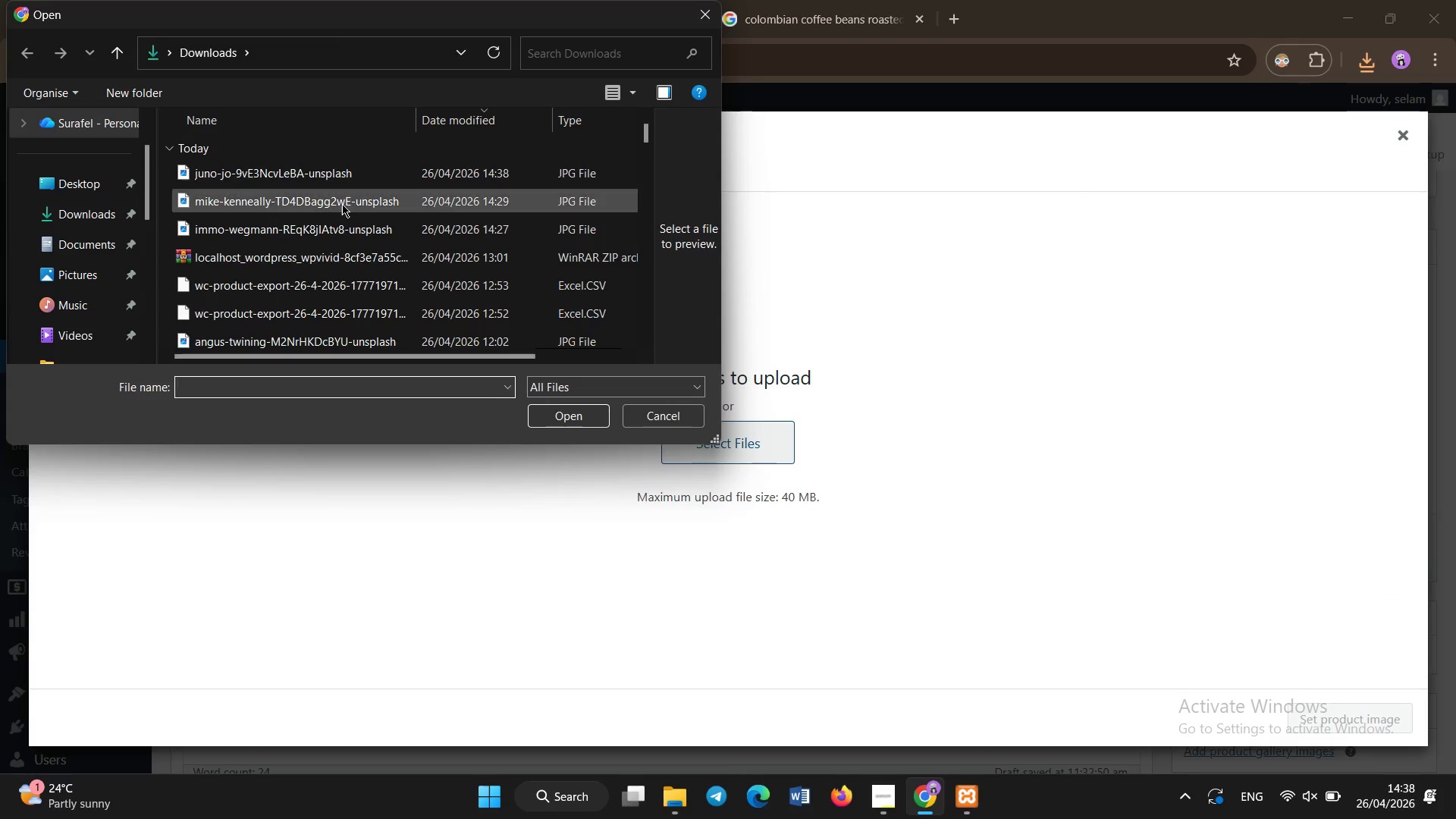 
left_click([353, 180])
 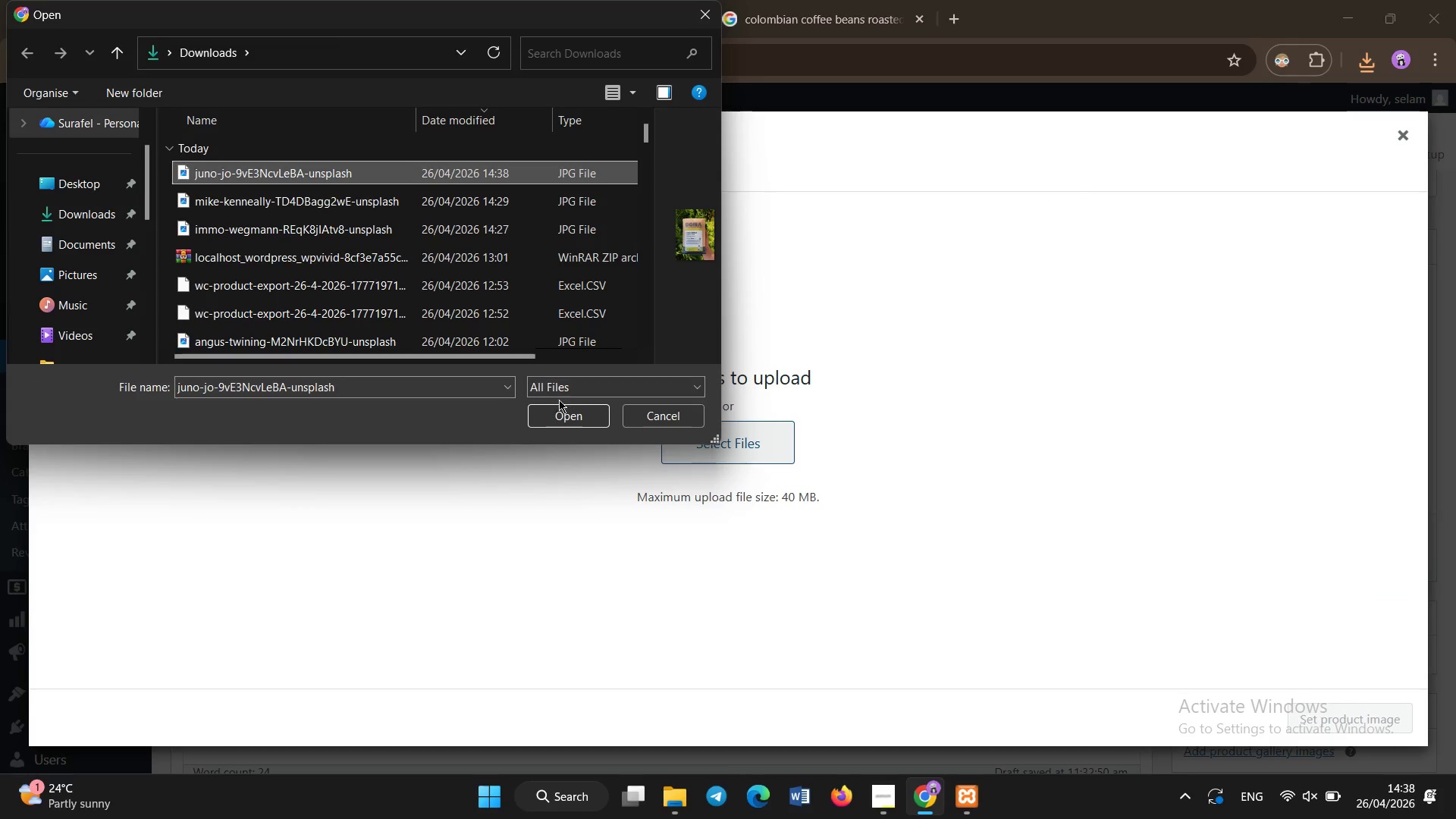 
left_click([569, 412])
 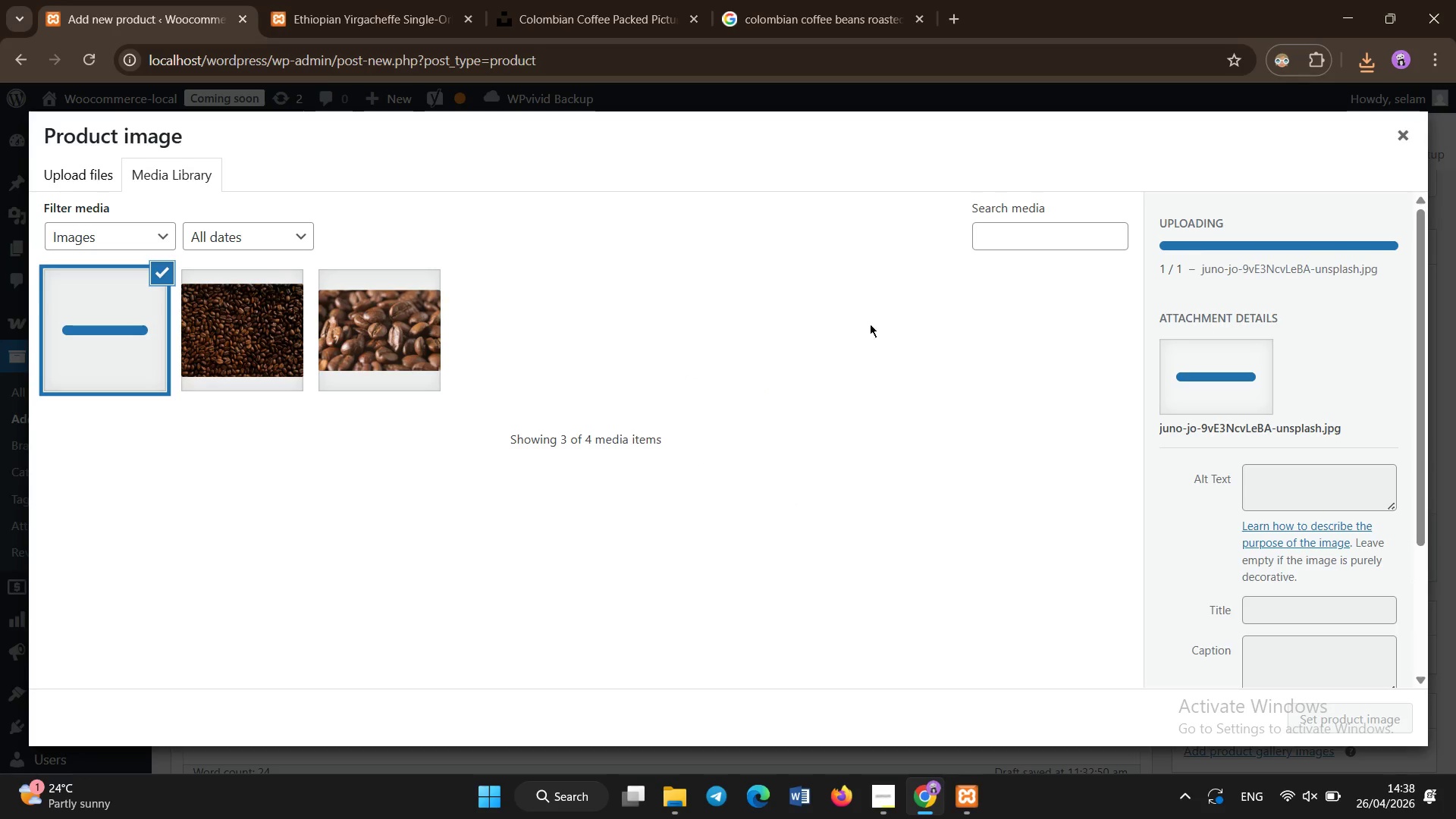 
left_click([1309, 466])
 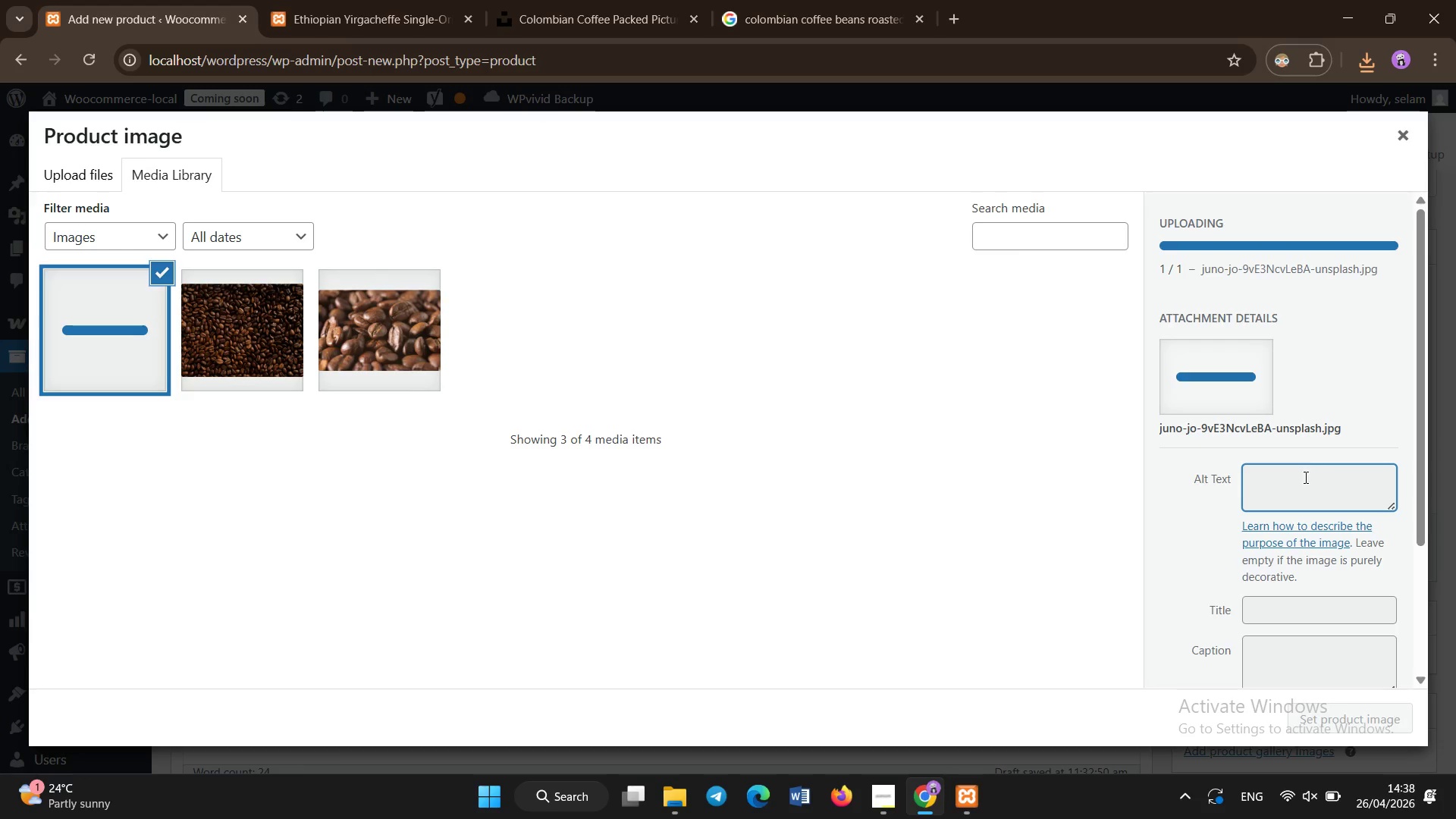 
left_click([1306, 478])
 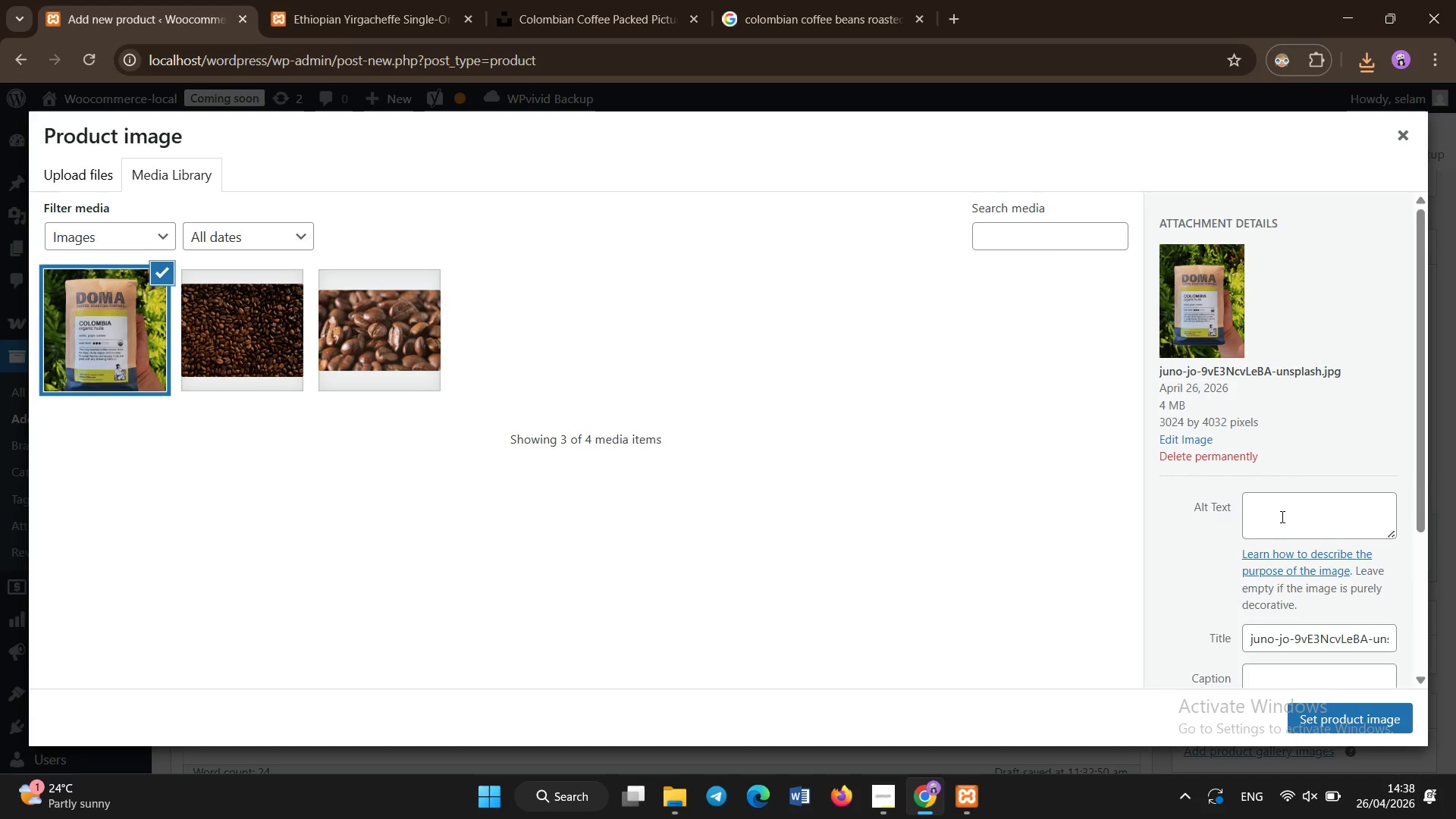 
left_click([1278, 518])
 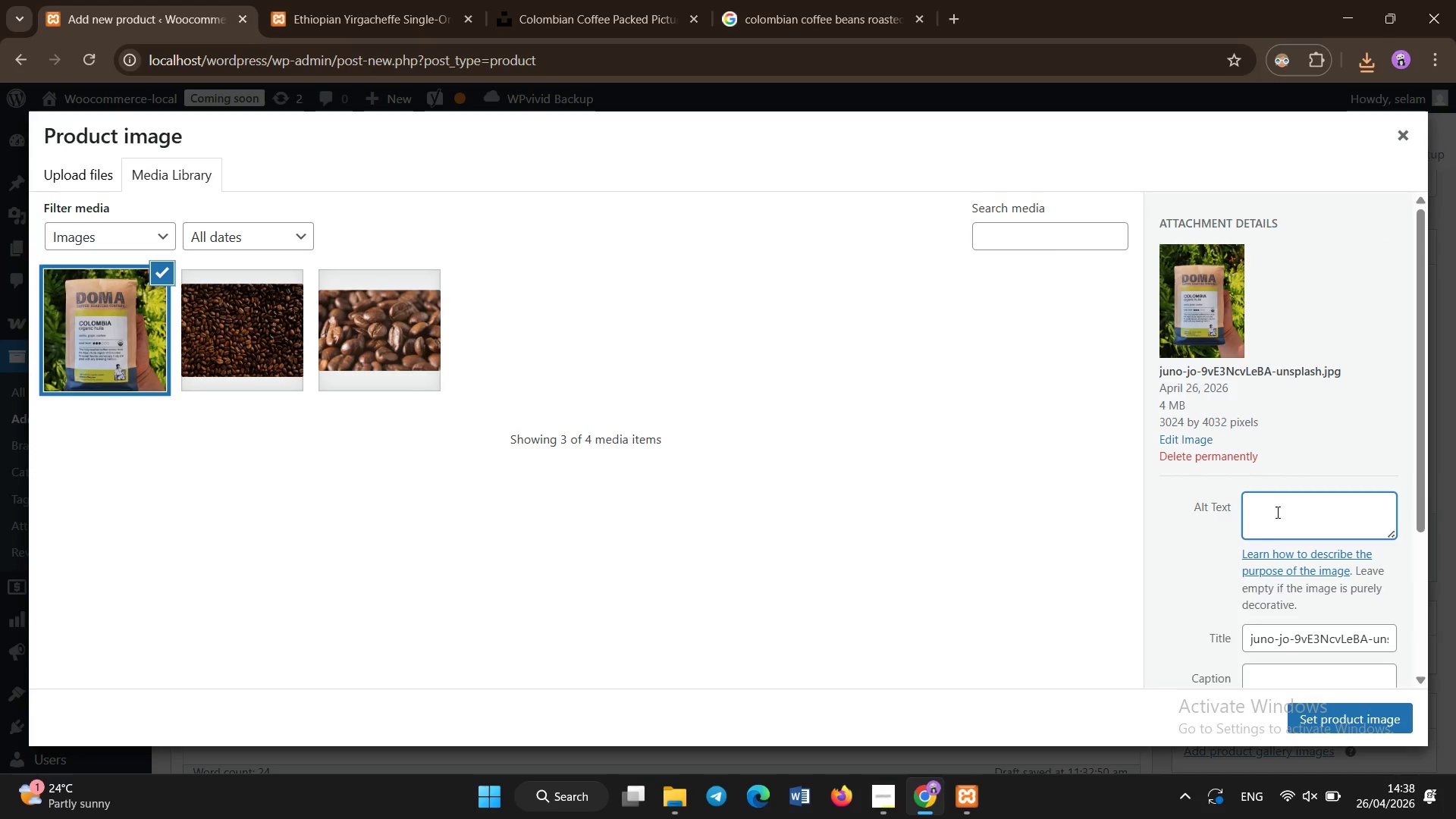 
hold_key(key=ShiftLeft, duration=1.5)
 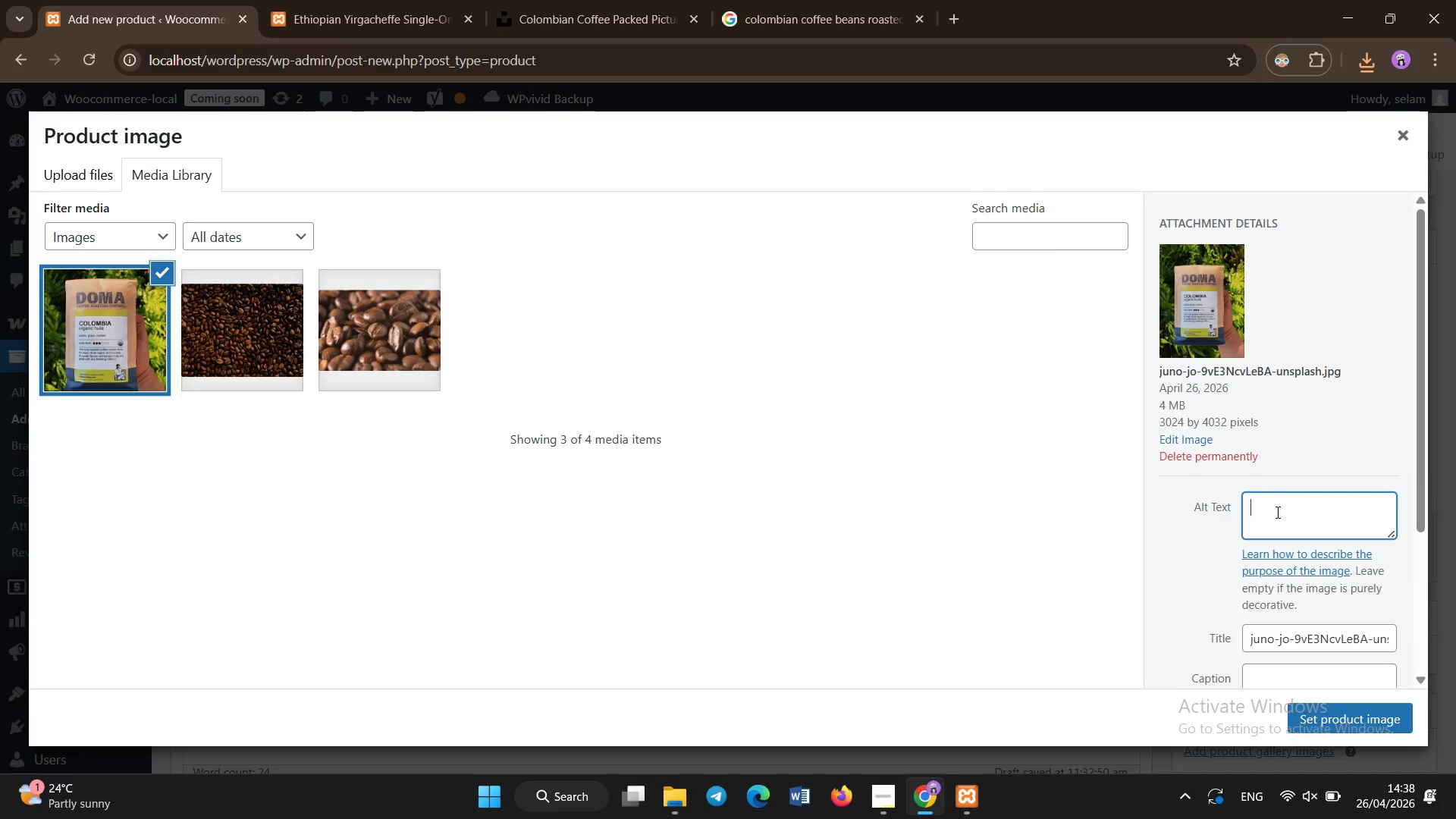 
hold_key(key=ShiftLeft, duration=1.52)
 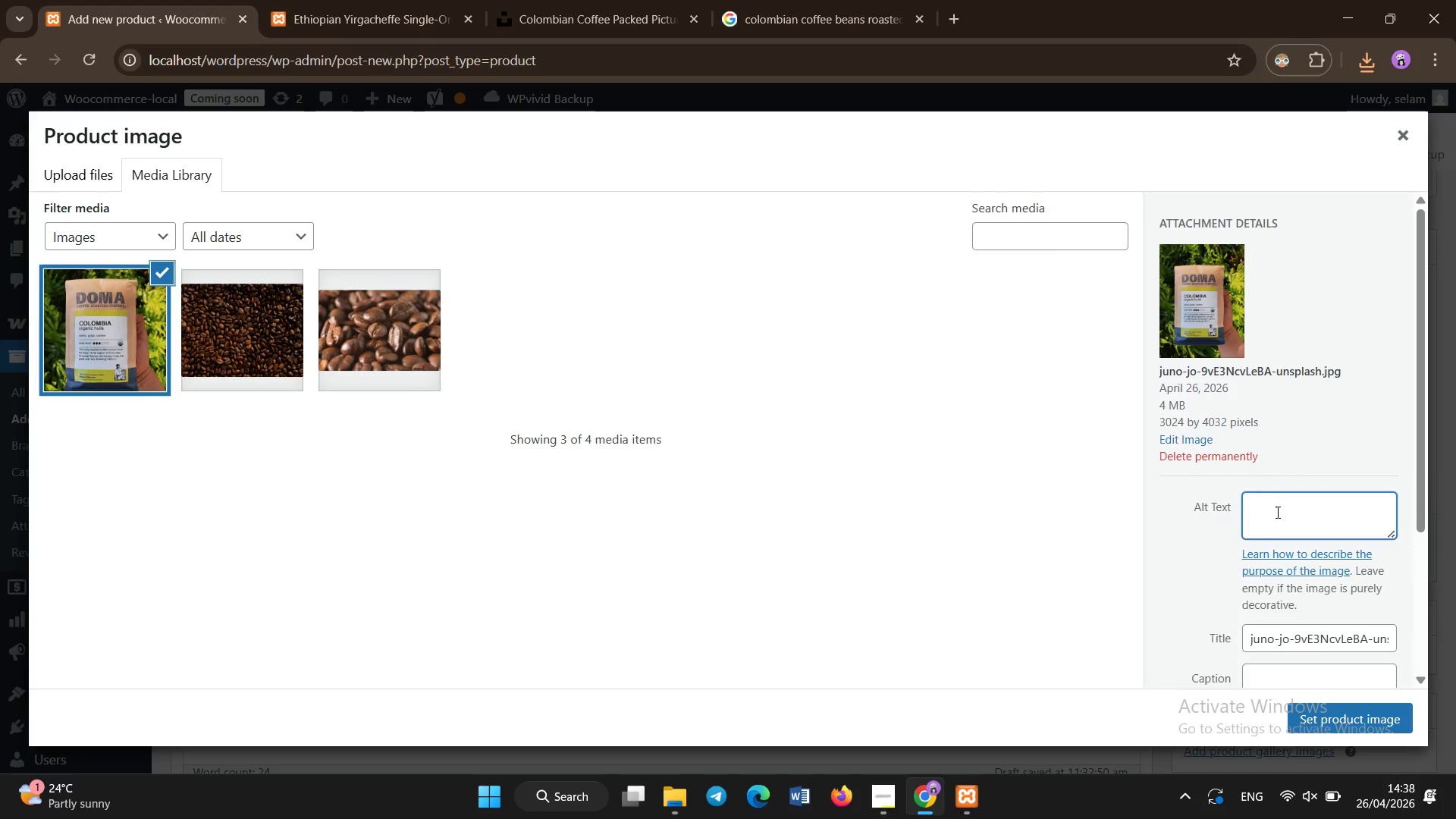 
hold_key(key=ShiftLeft, duration=0.98)
 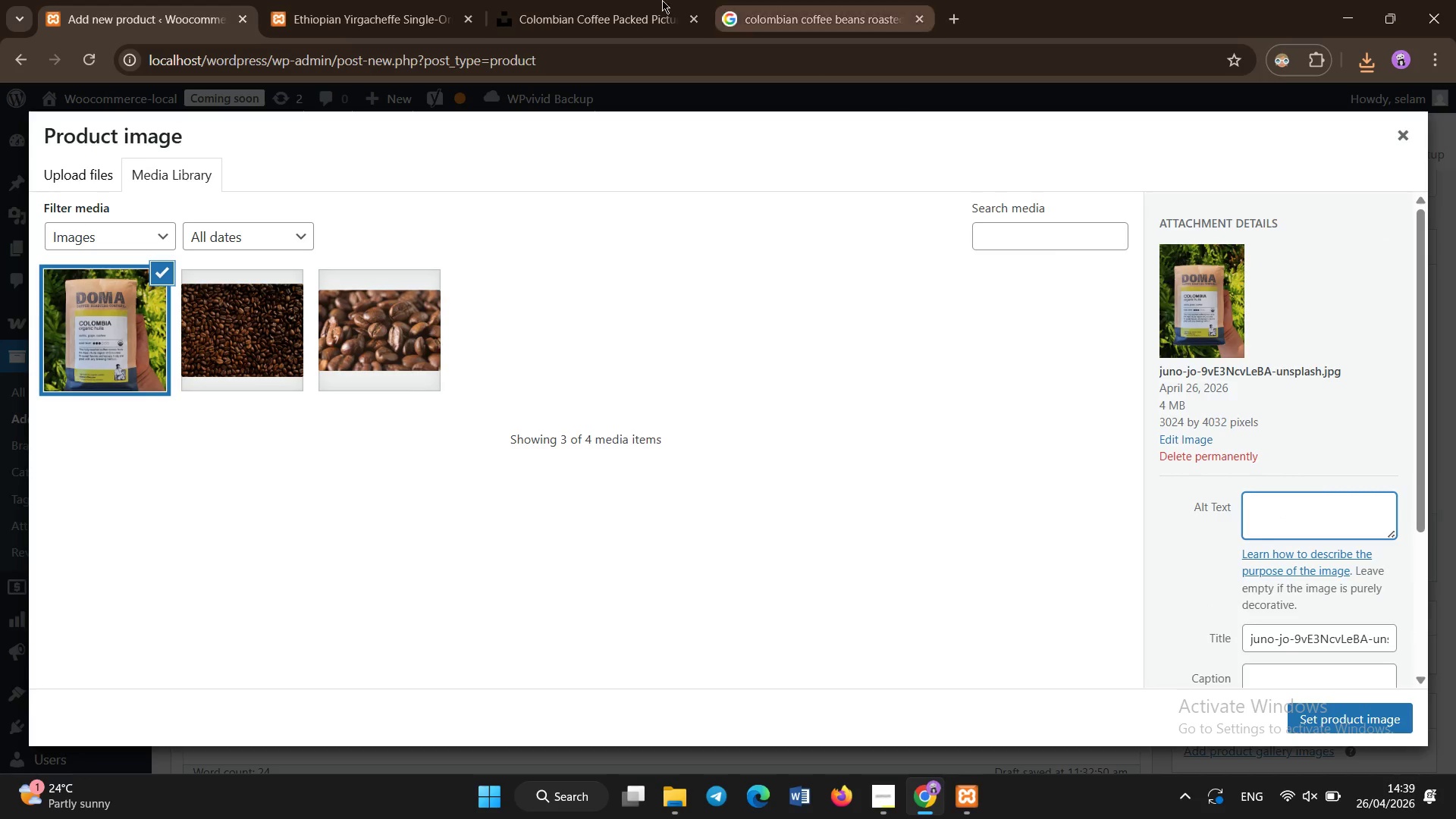 
left_click([620, 0])
 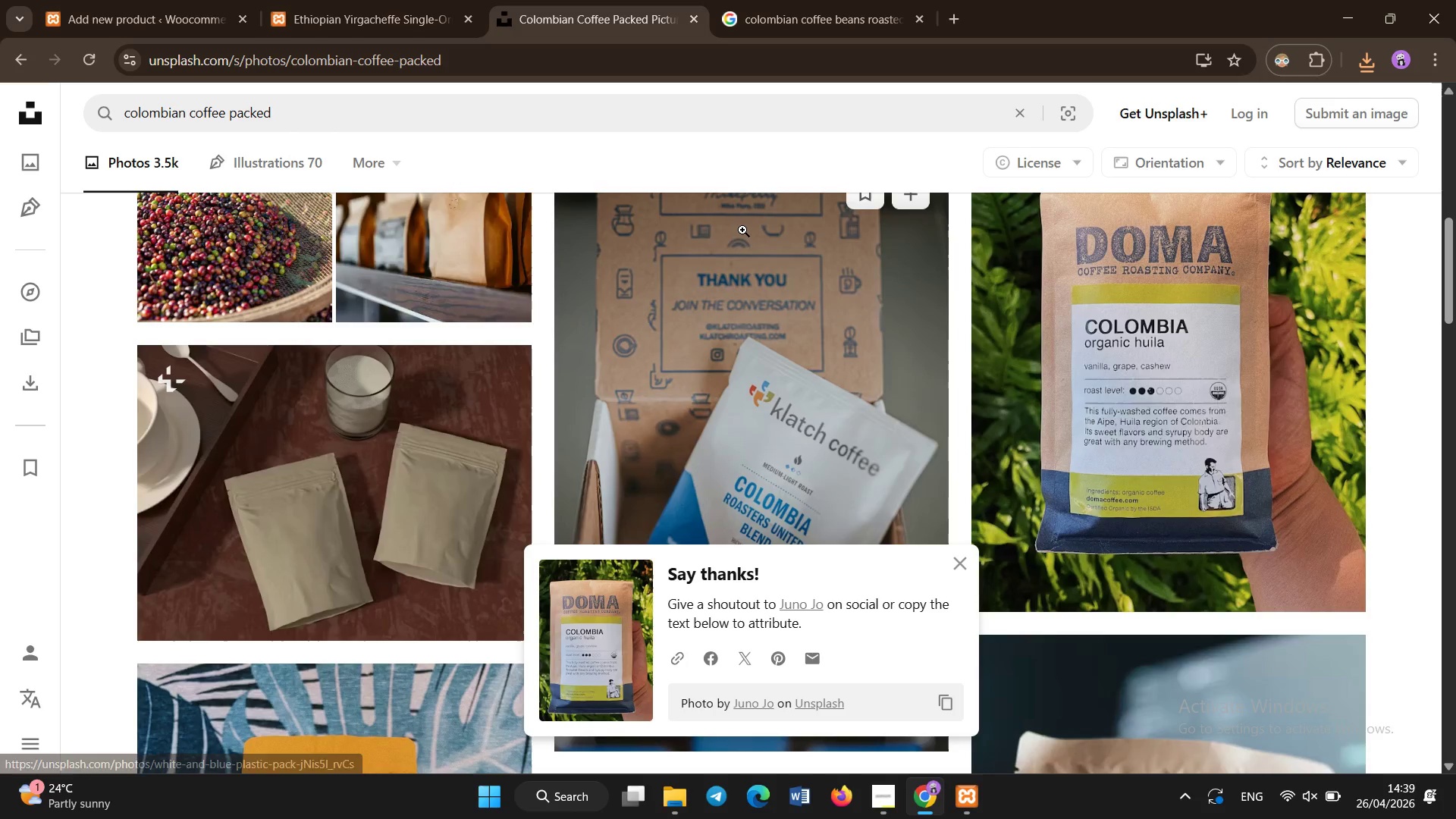 
scroll: coordinate [884, 569], scroll_direction: down, amount: 15.0
 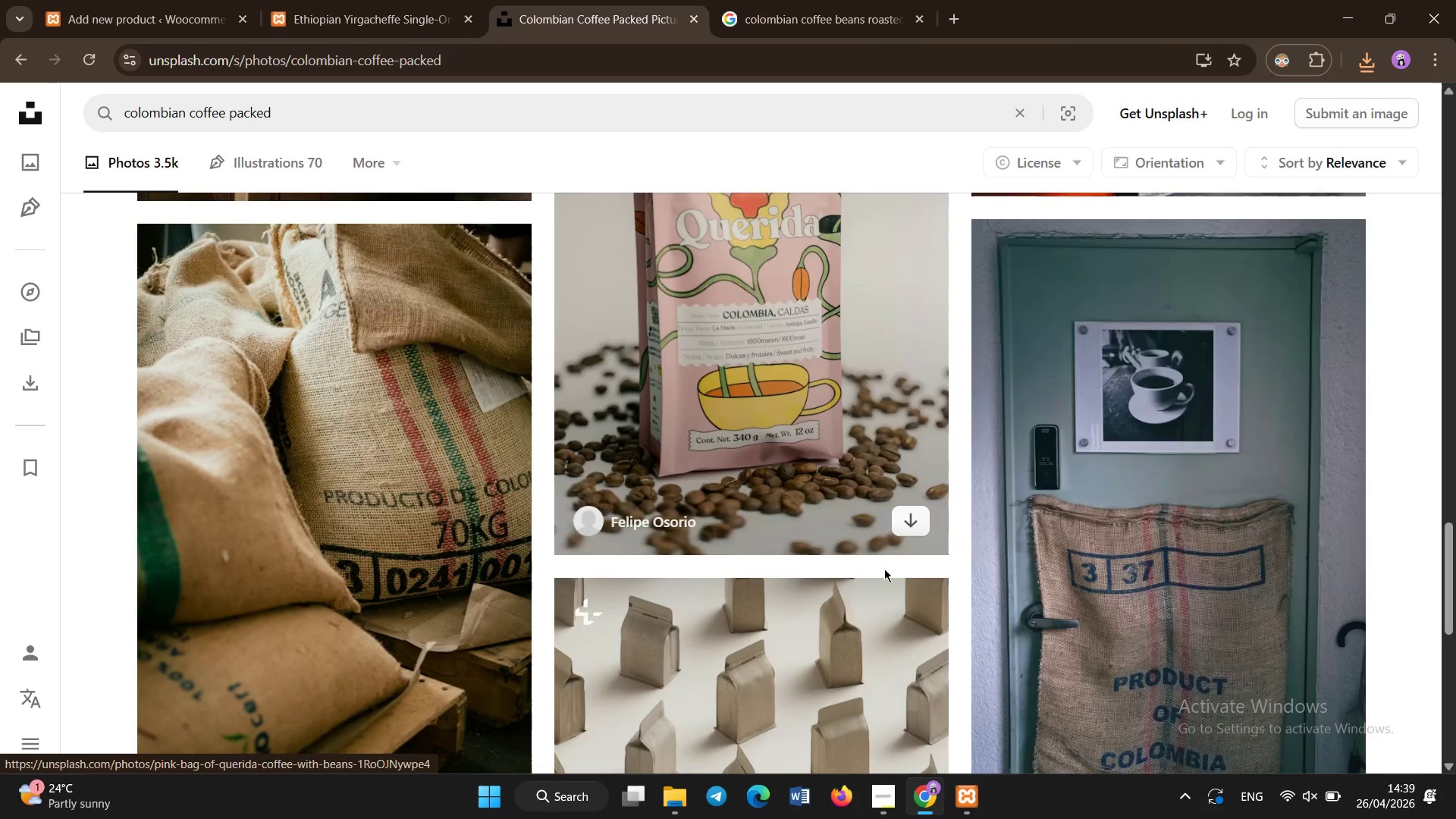 
scroll: coordinate [864, 553], scroll_direction: up, amount: 8.0
 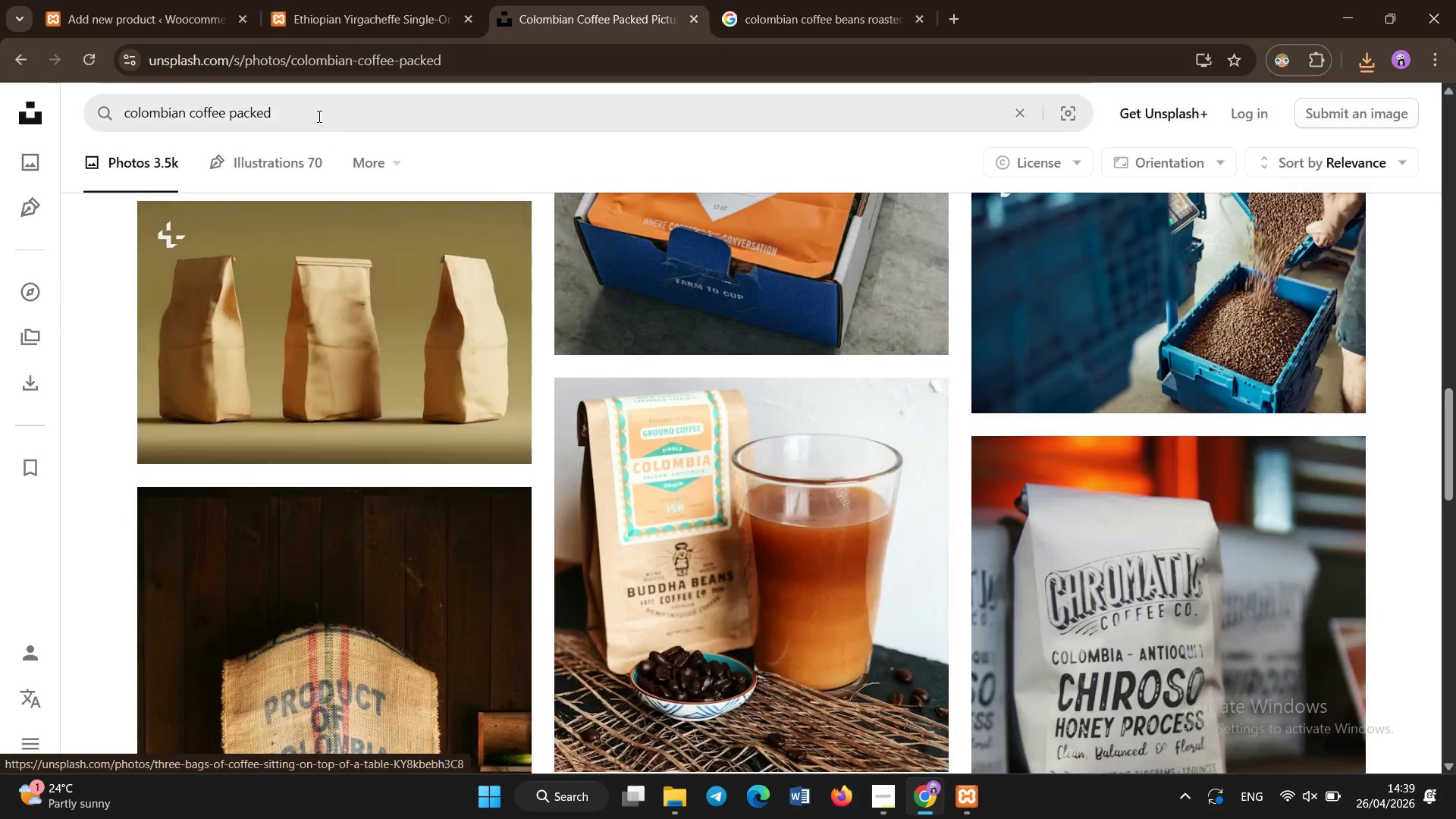 
left_click([319, 112])
 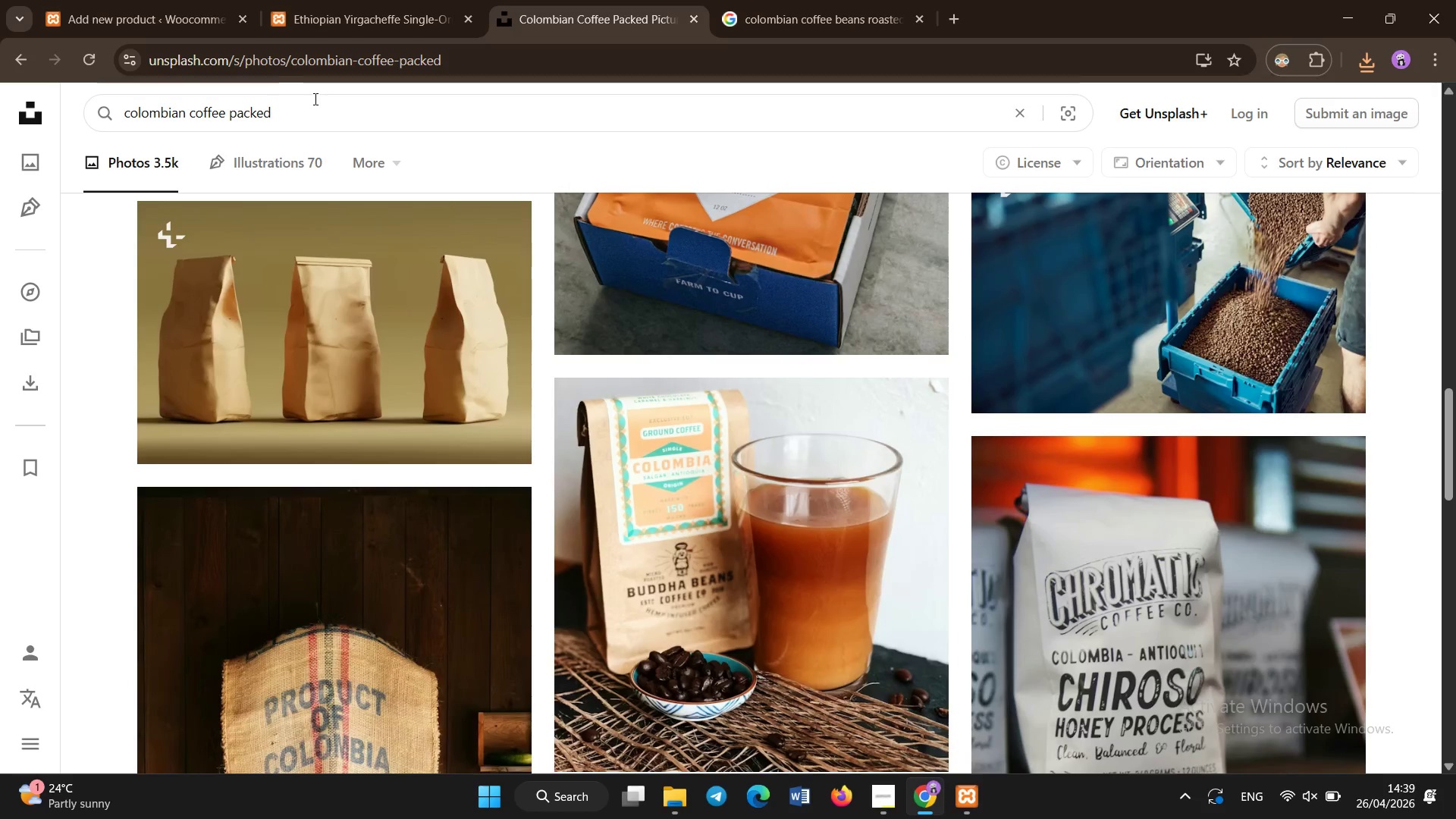 
key(Backspace)
 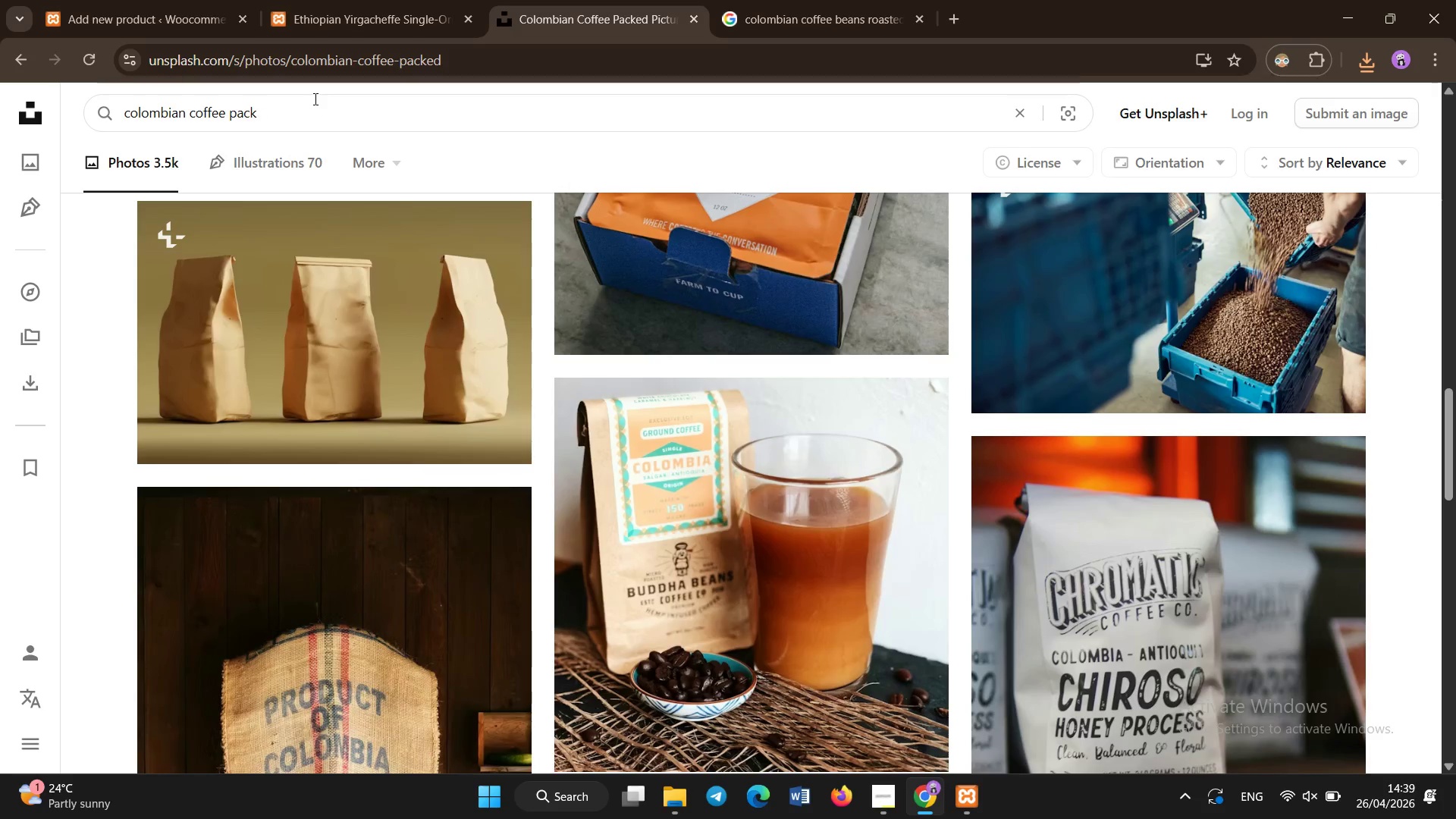 
key(Backspace)
 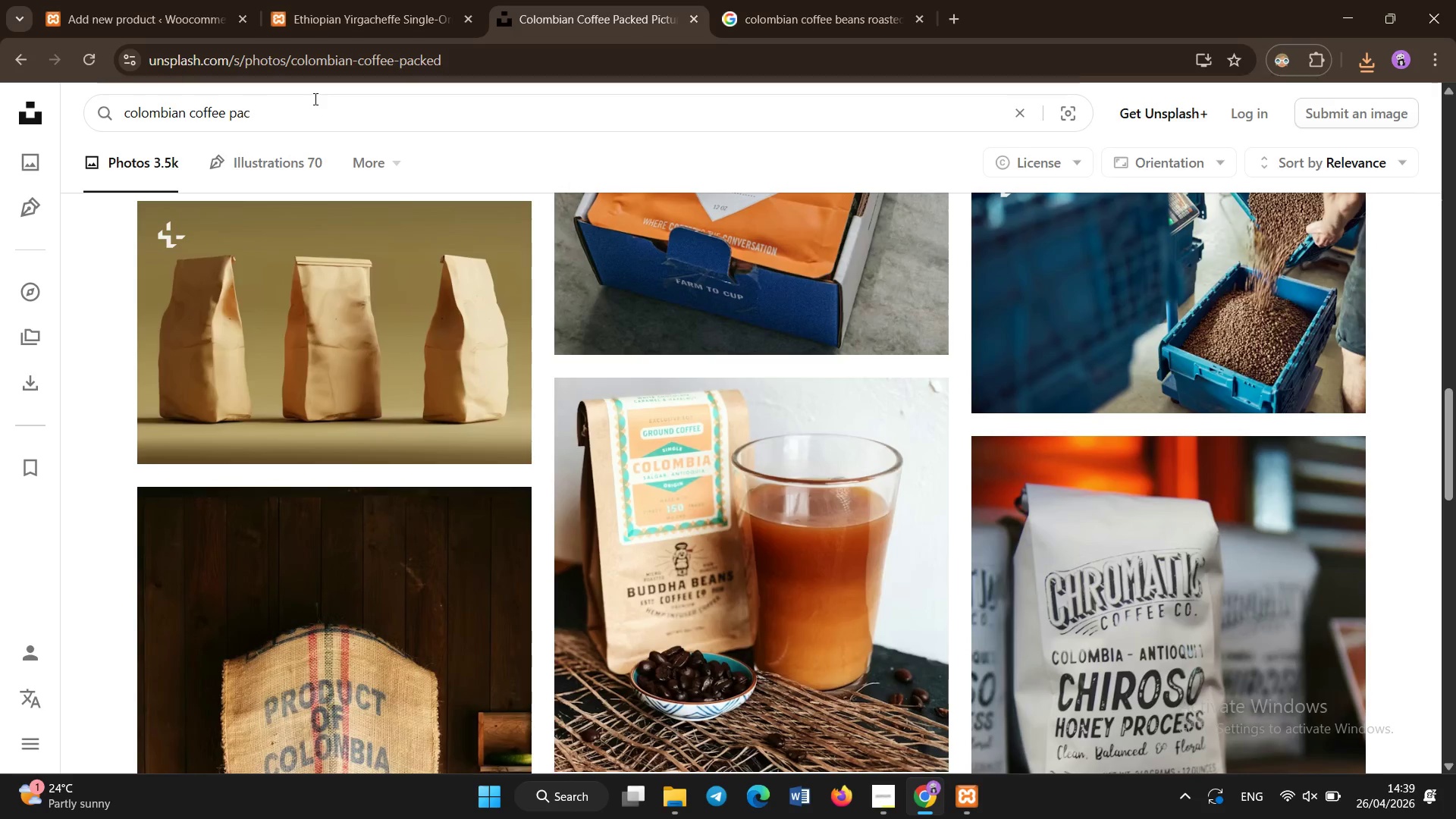 
key(Backspace)
 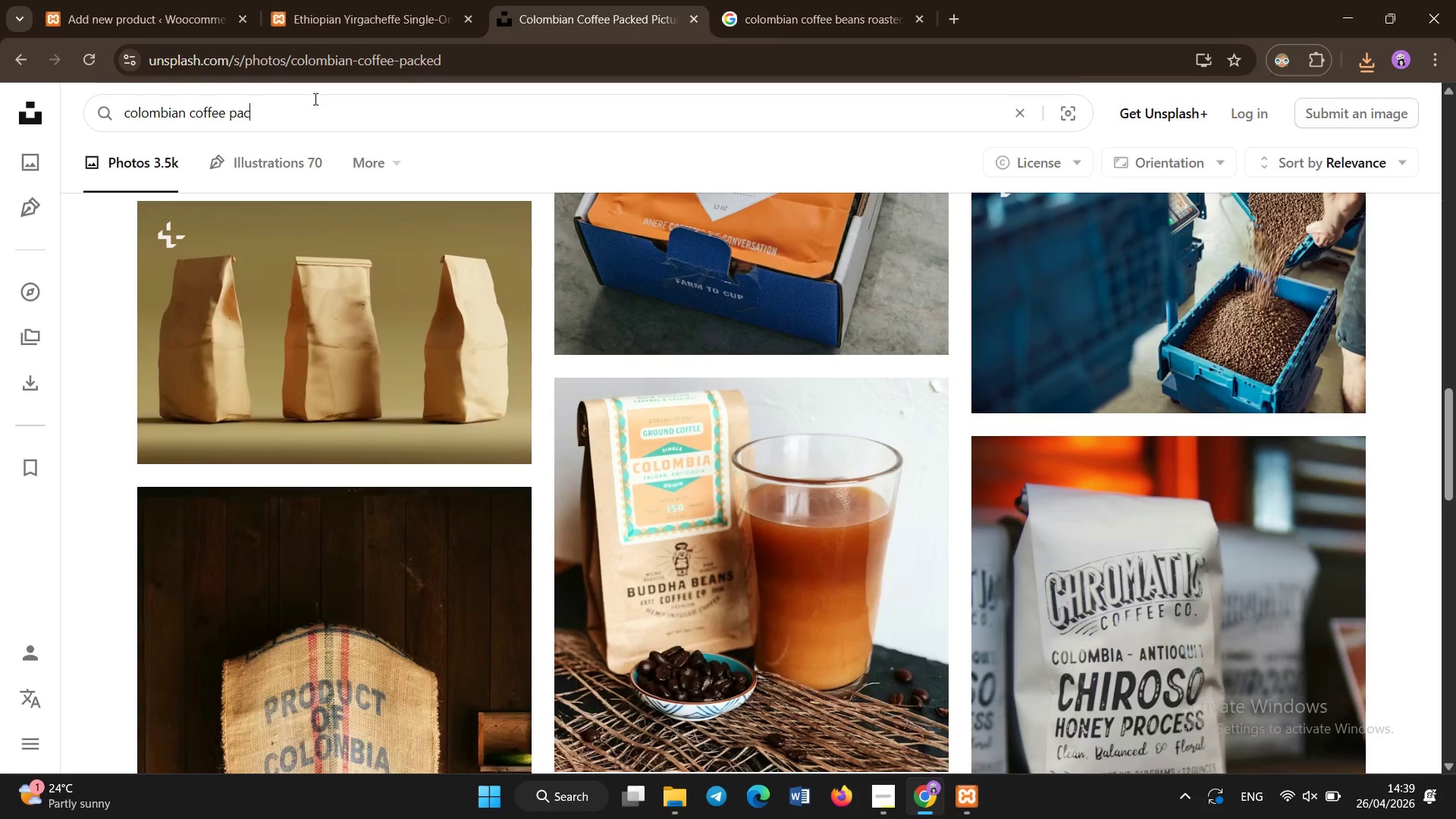 
key(Backspace)
 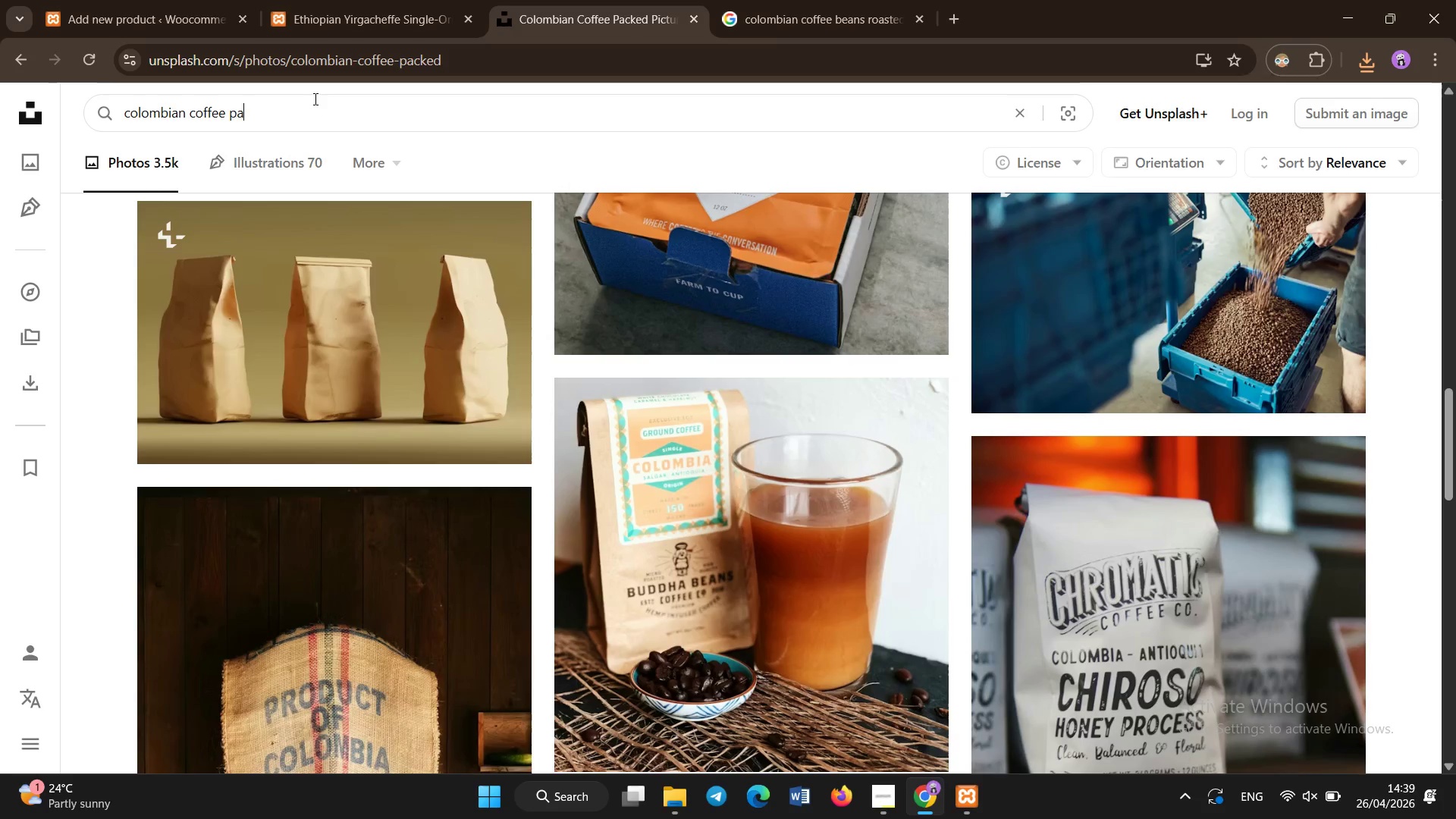 
key(Backspace)
 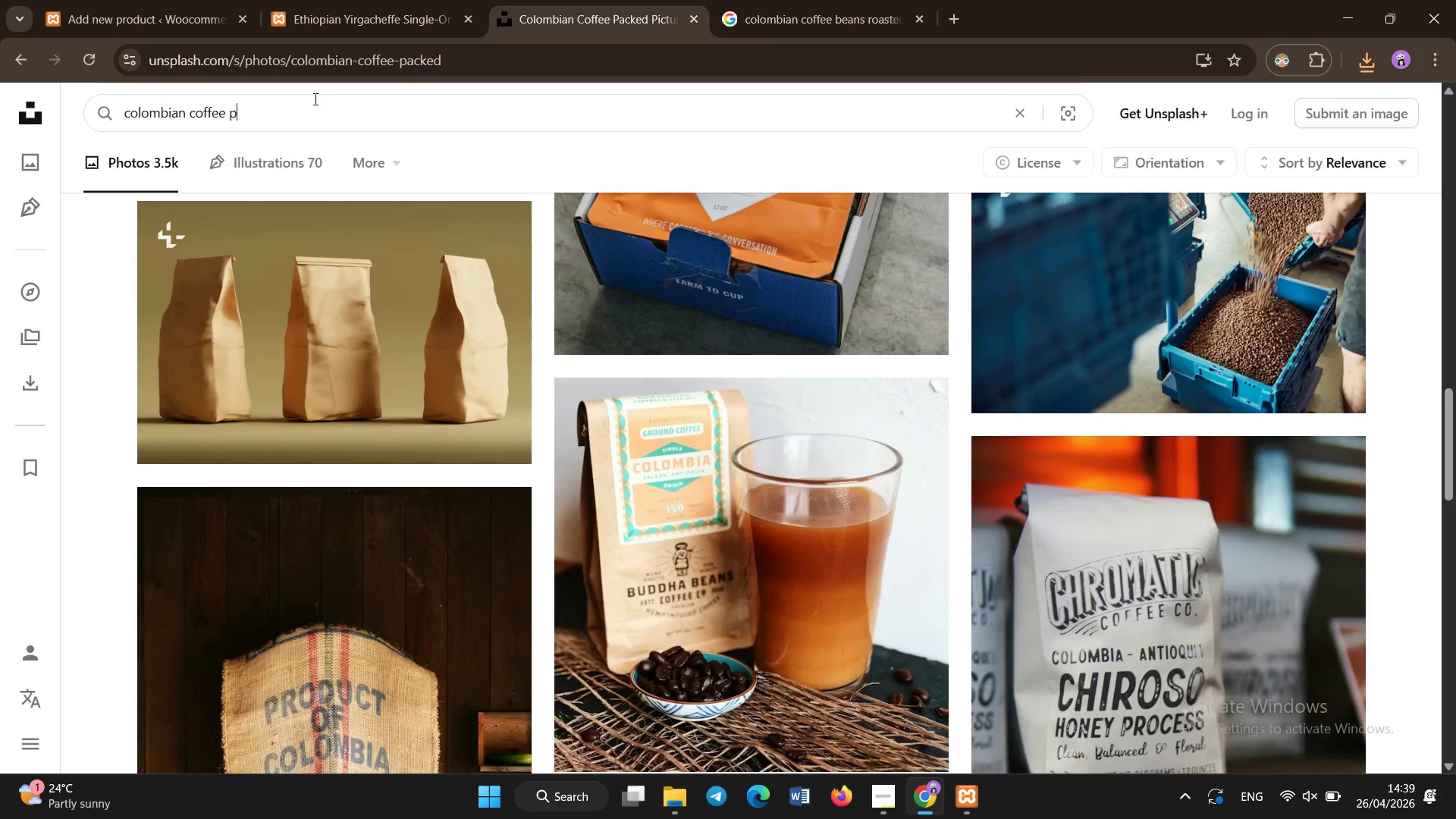 
key(Backspace)
 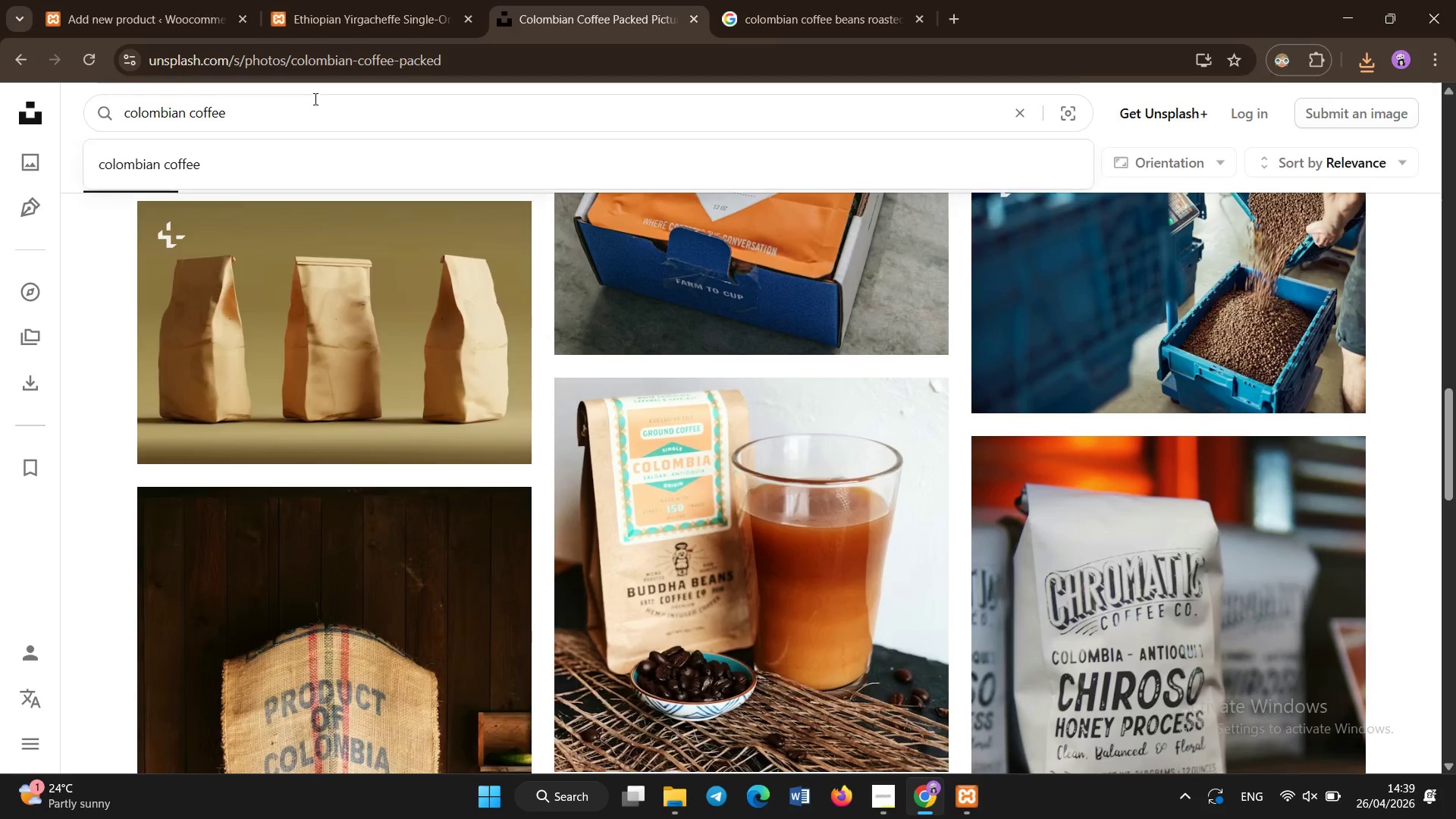 
key(Enter)
 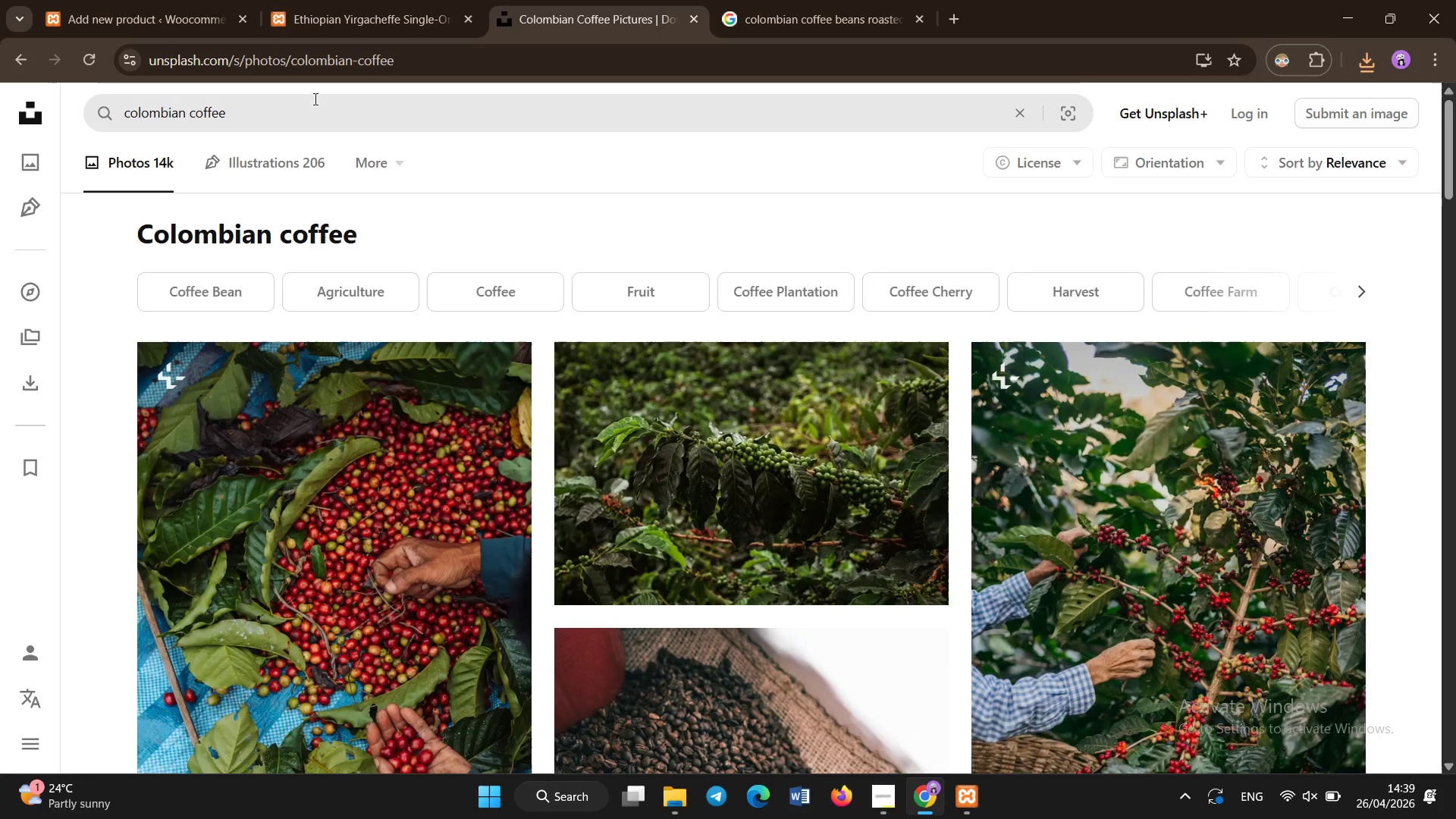 
left_click([767, 0])
 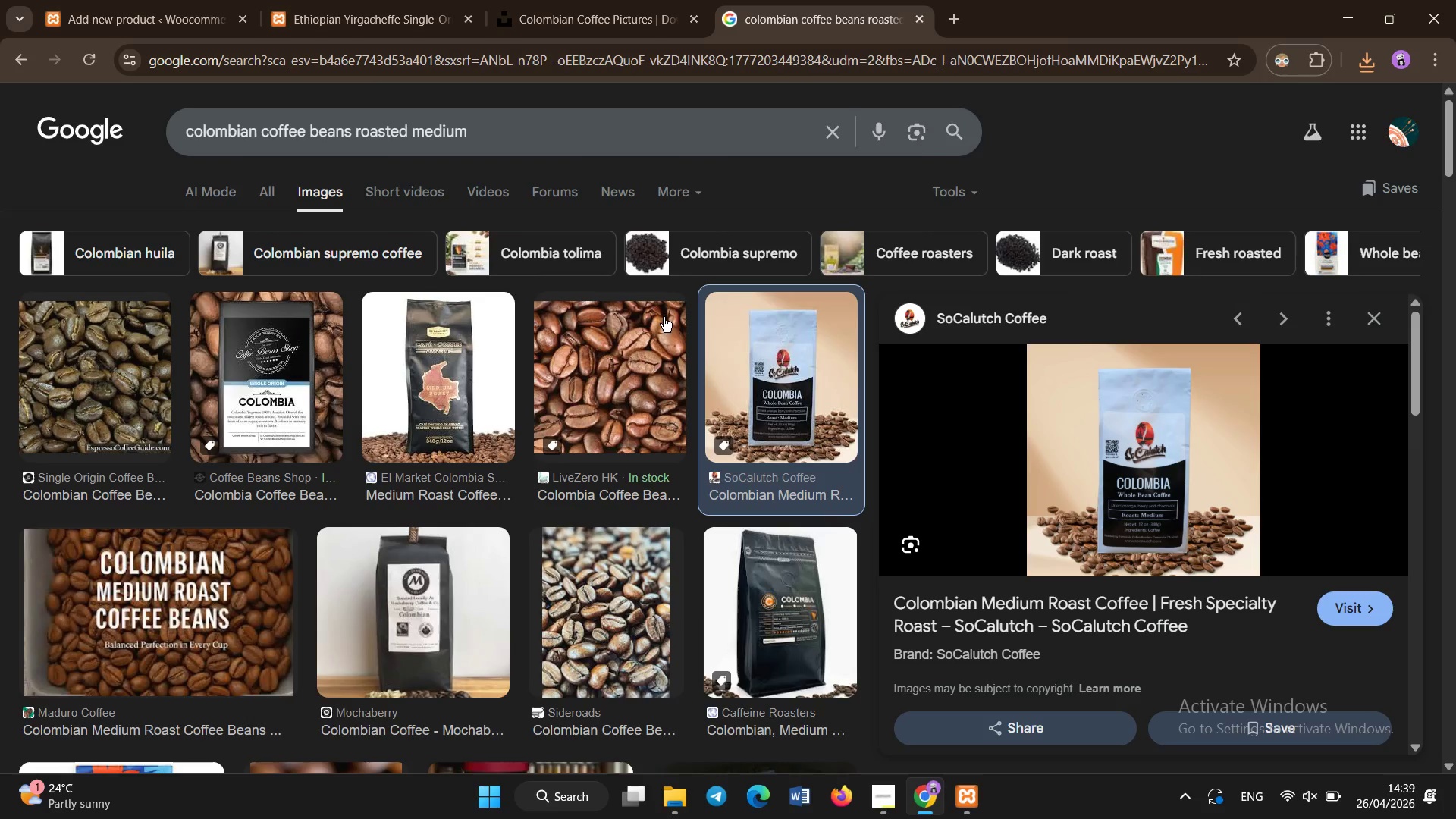 
scroll: coordinate [605, 411], scroll_direction: down, amount: 33.0
 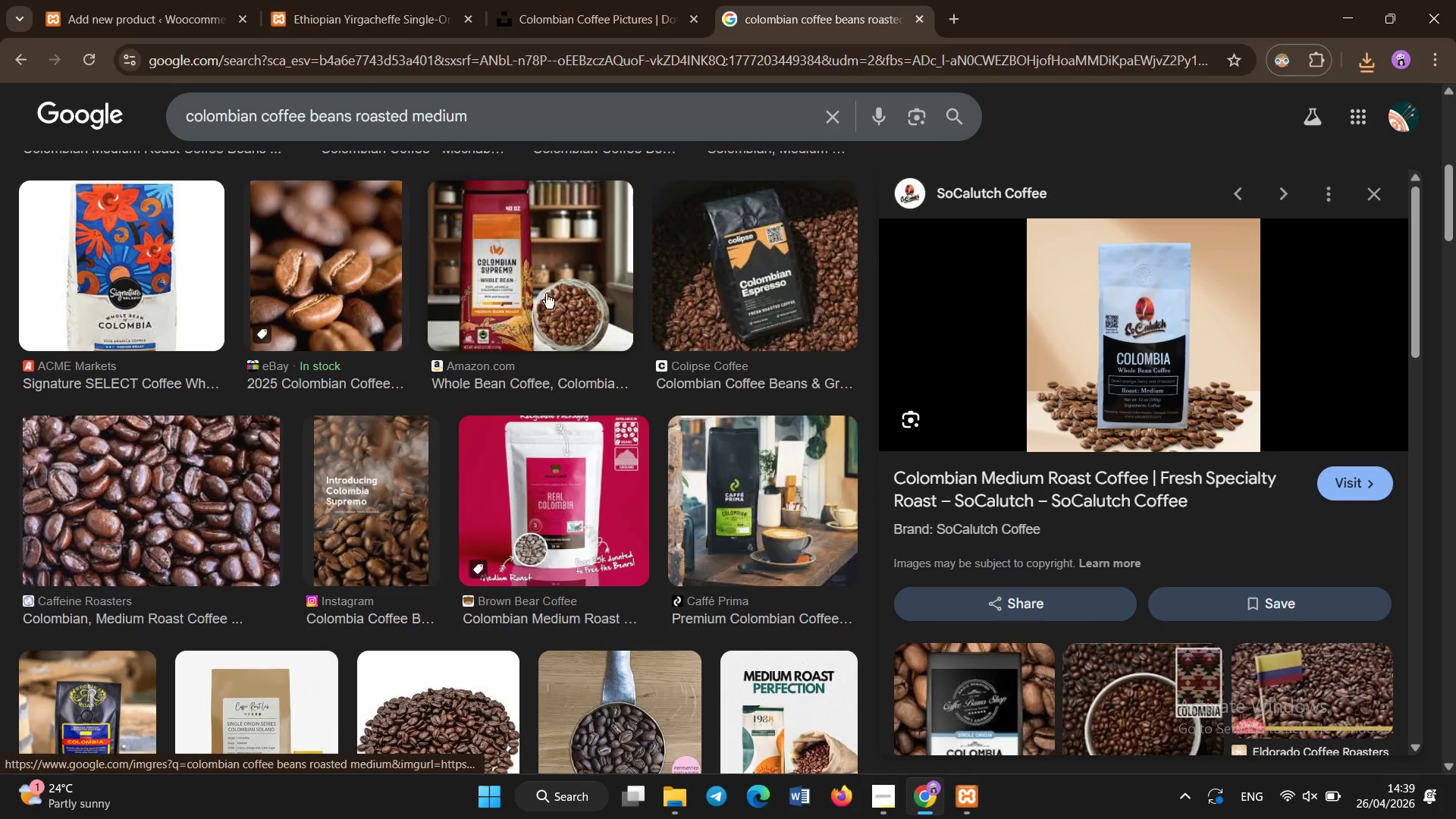 
left_click([536, 276])
 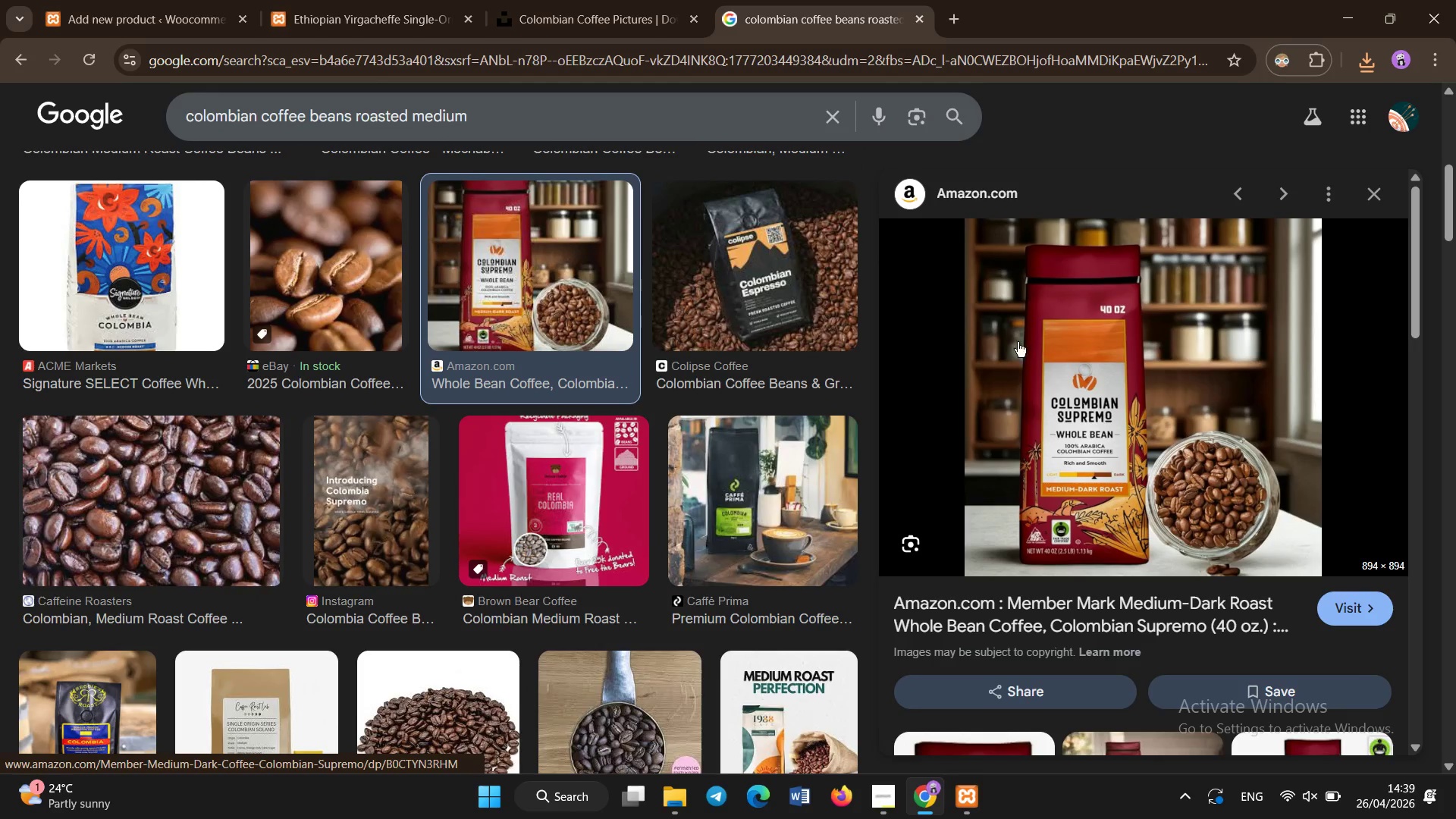 
right_click([998, 348])
 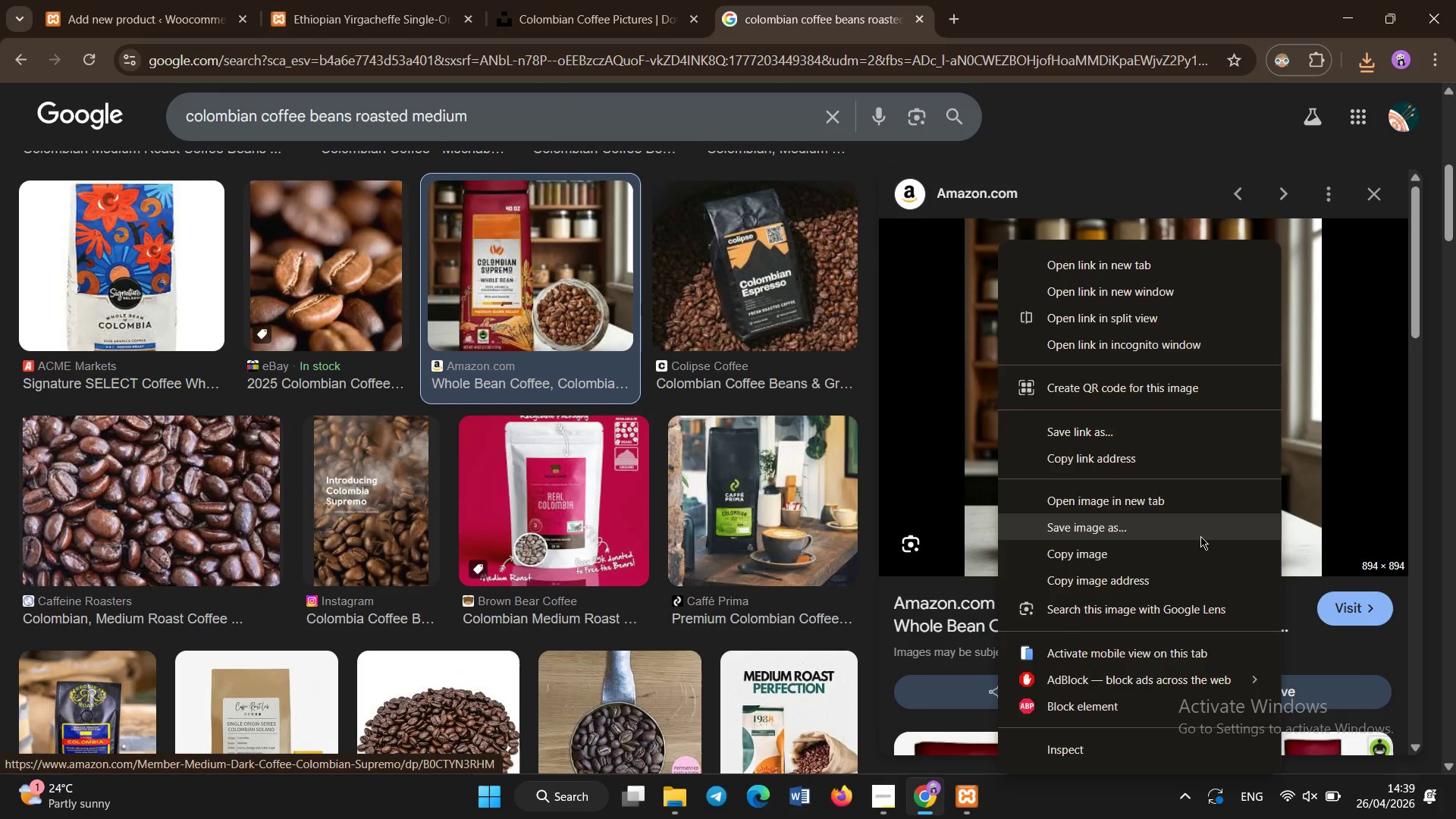 
left_click([1185, 531])
 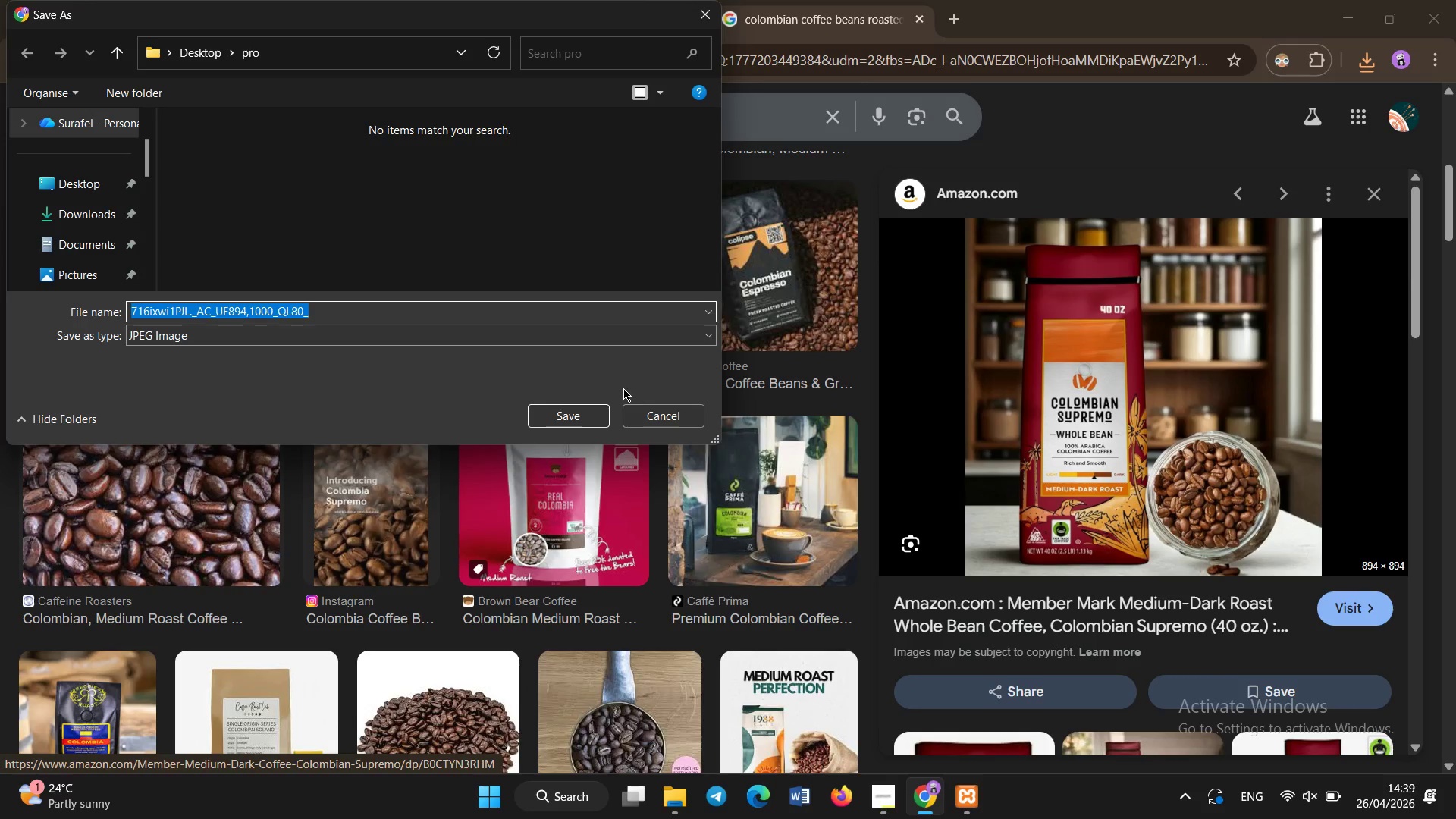 
left_click([572, 415])
 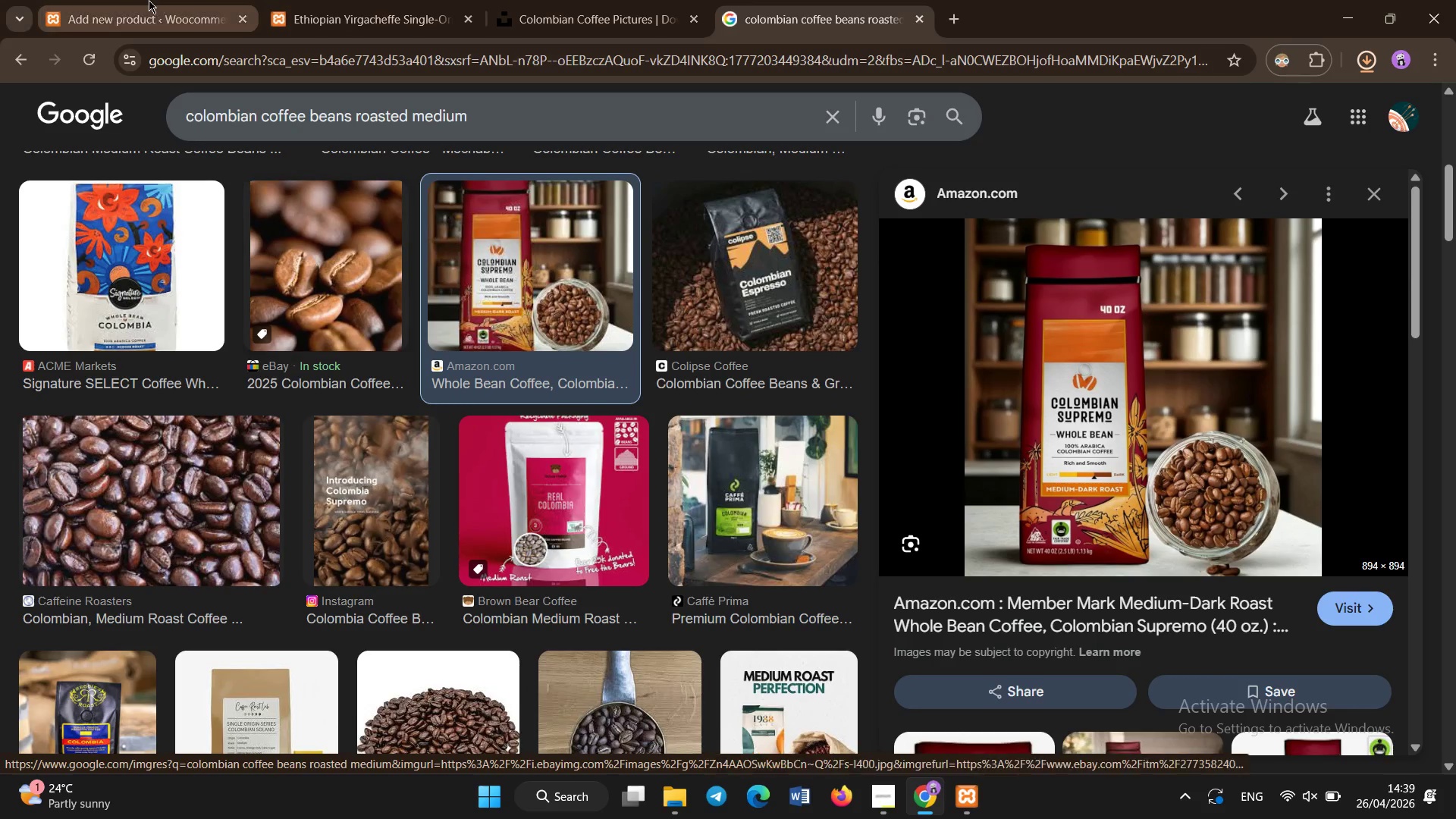 
left_click([146, 0])
 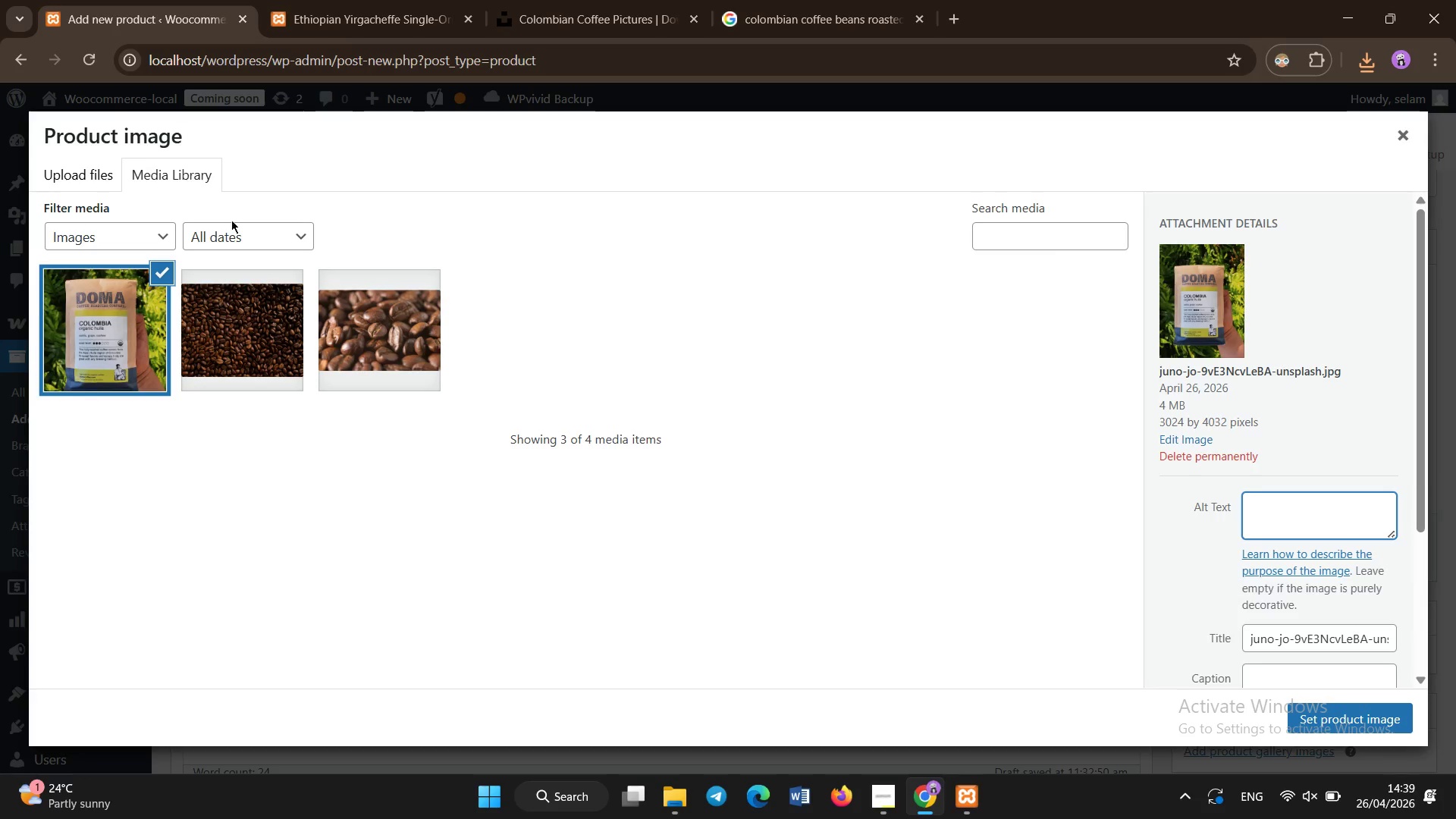 
left_click([57, 174])
 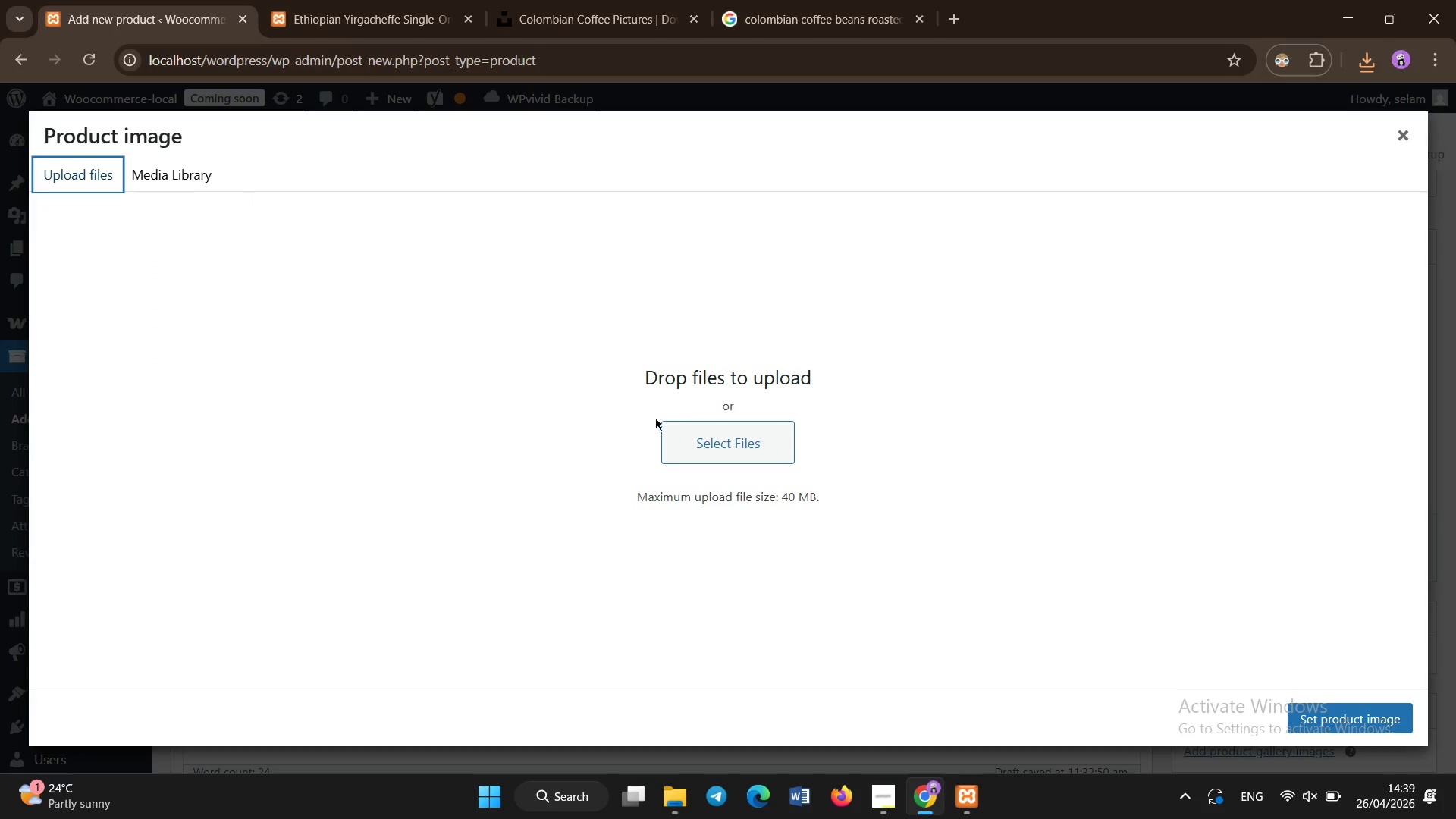 
left_click([711, 441])
 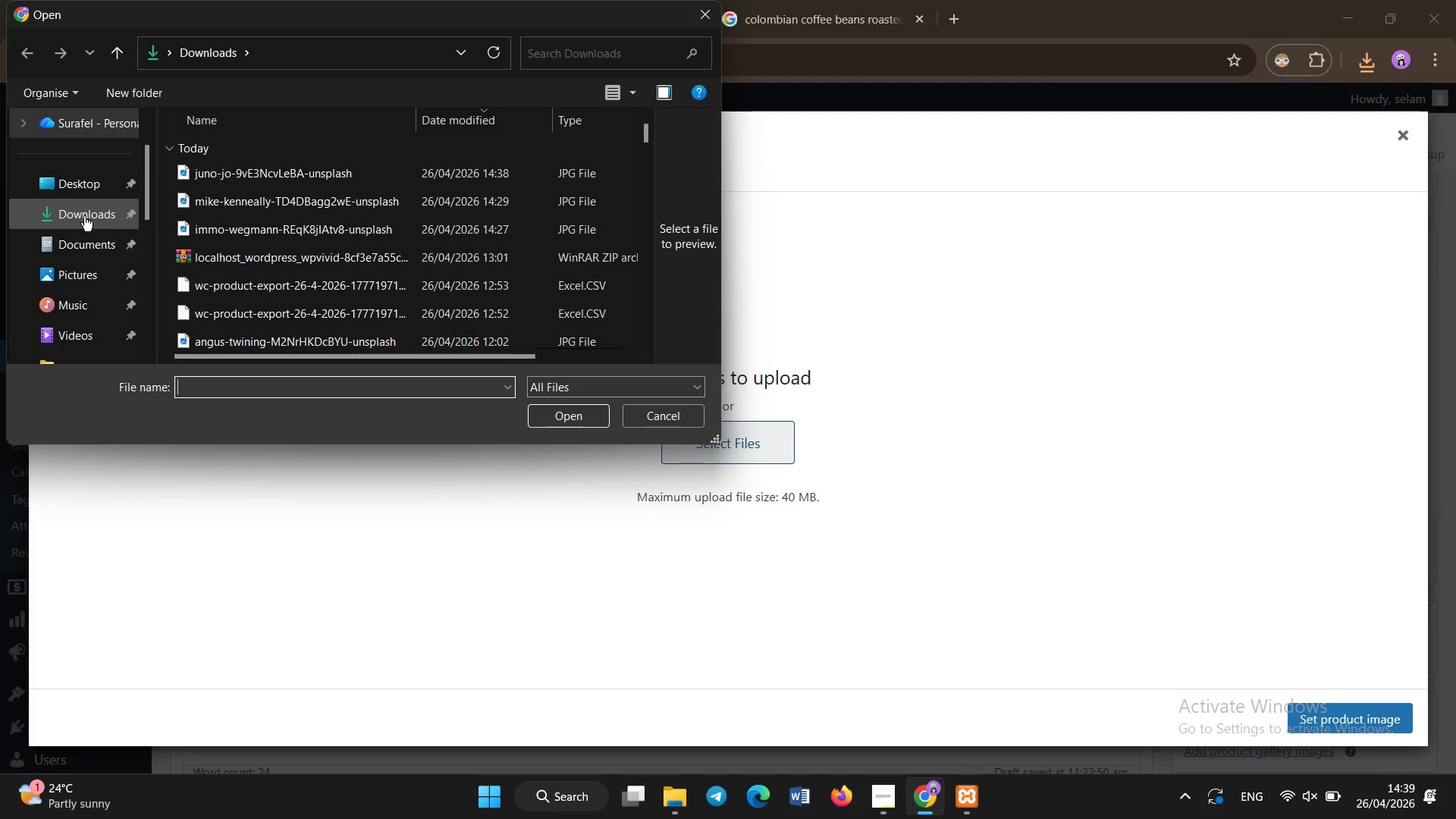 
left_click([71, 356])
 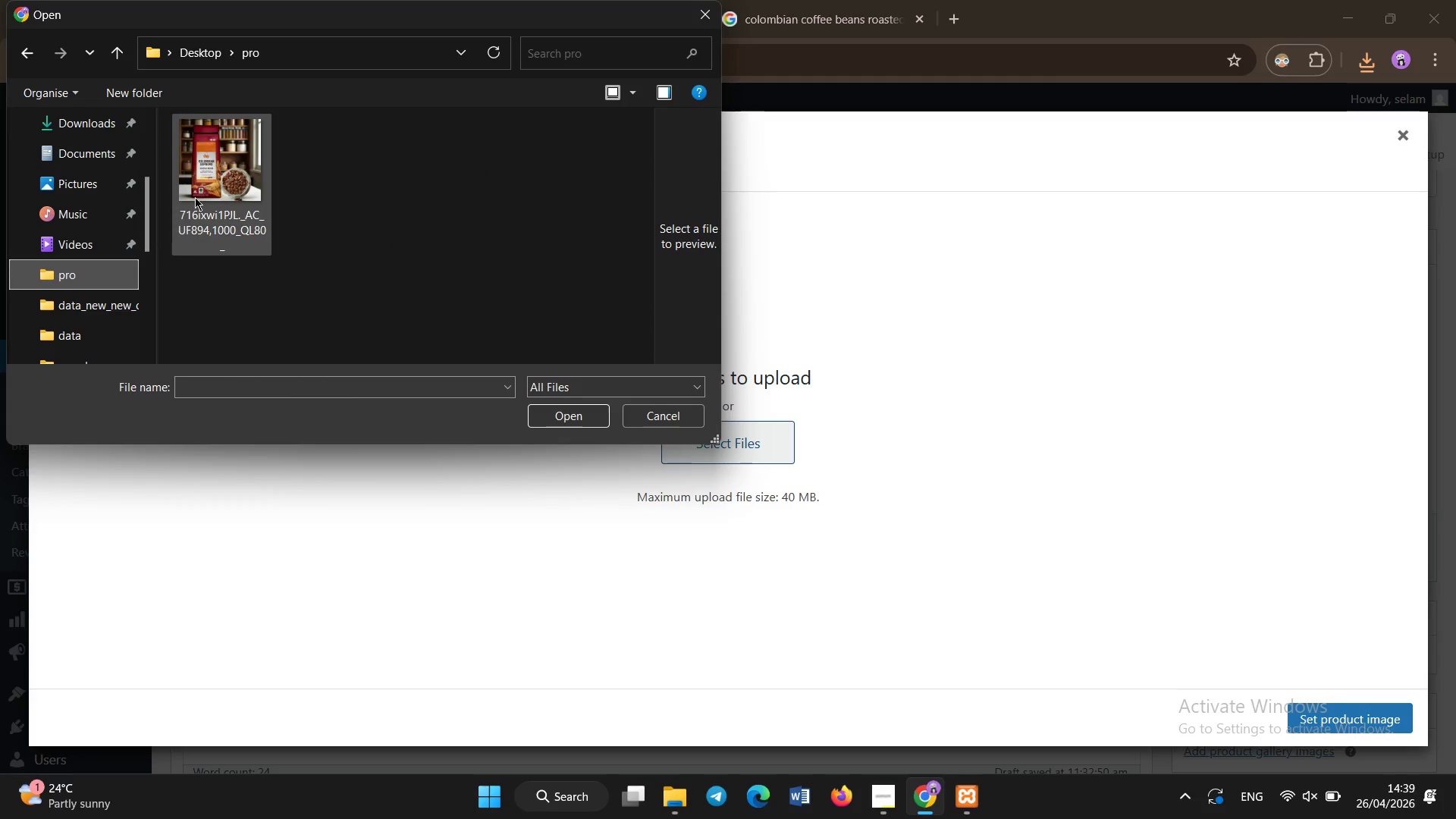 
left_click([201, 191])
 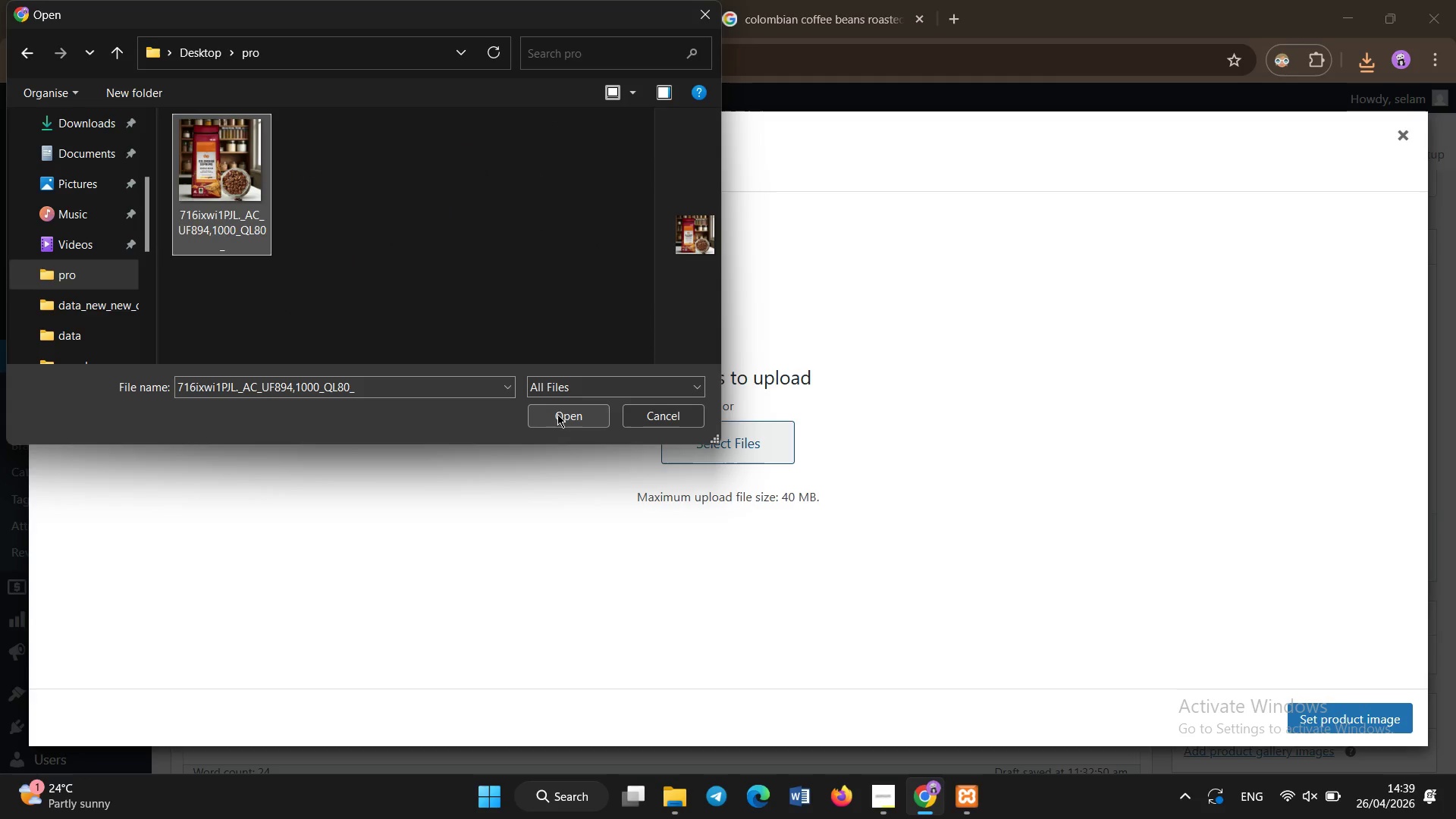 
left_click([557, 415])
 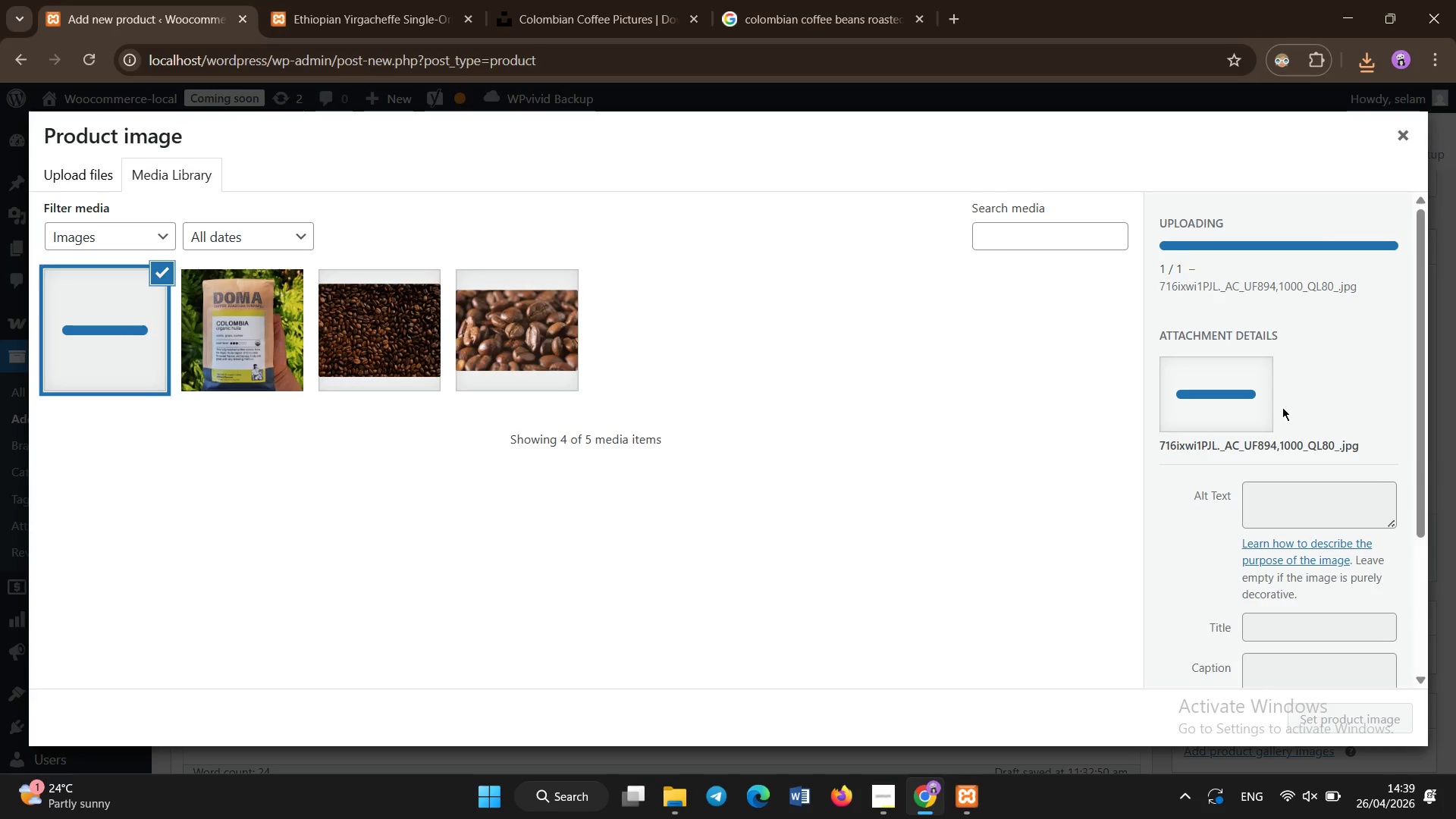 
left_click([1290, 507])
 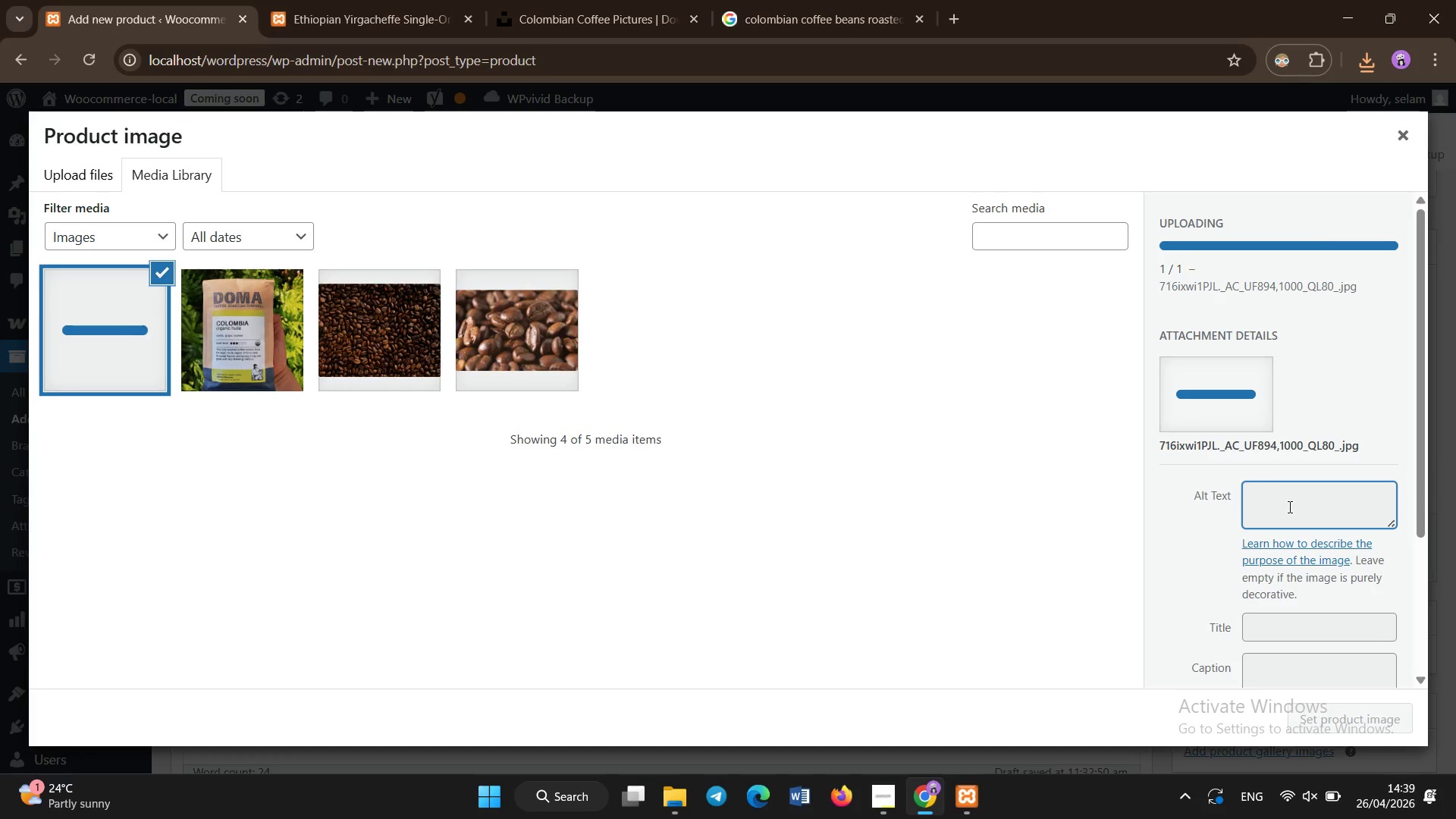 
left_click([1290, 507])
 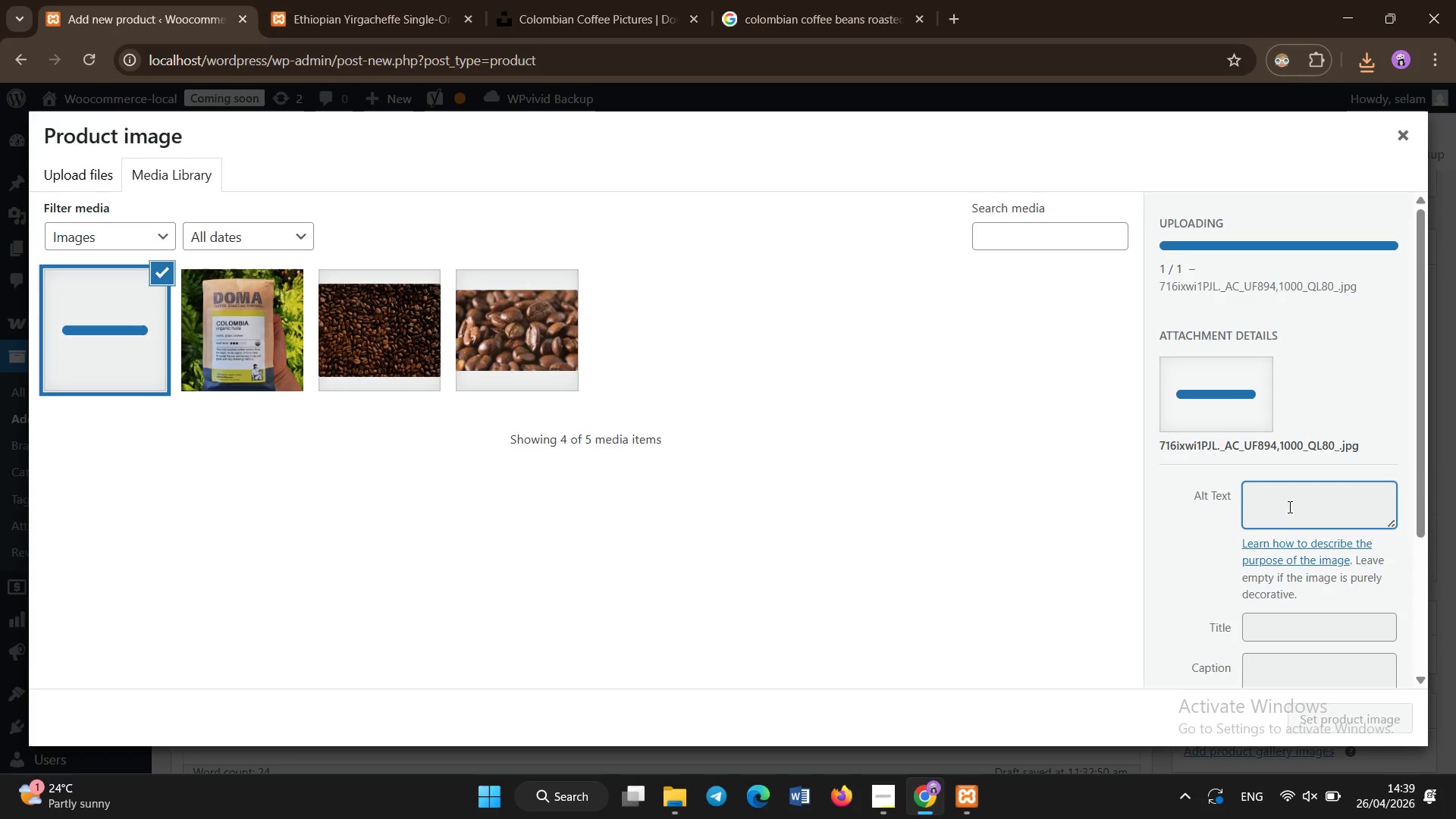 
key(Shift+S)
 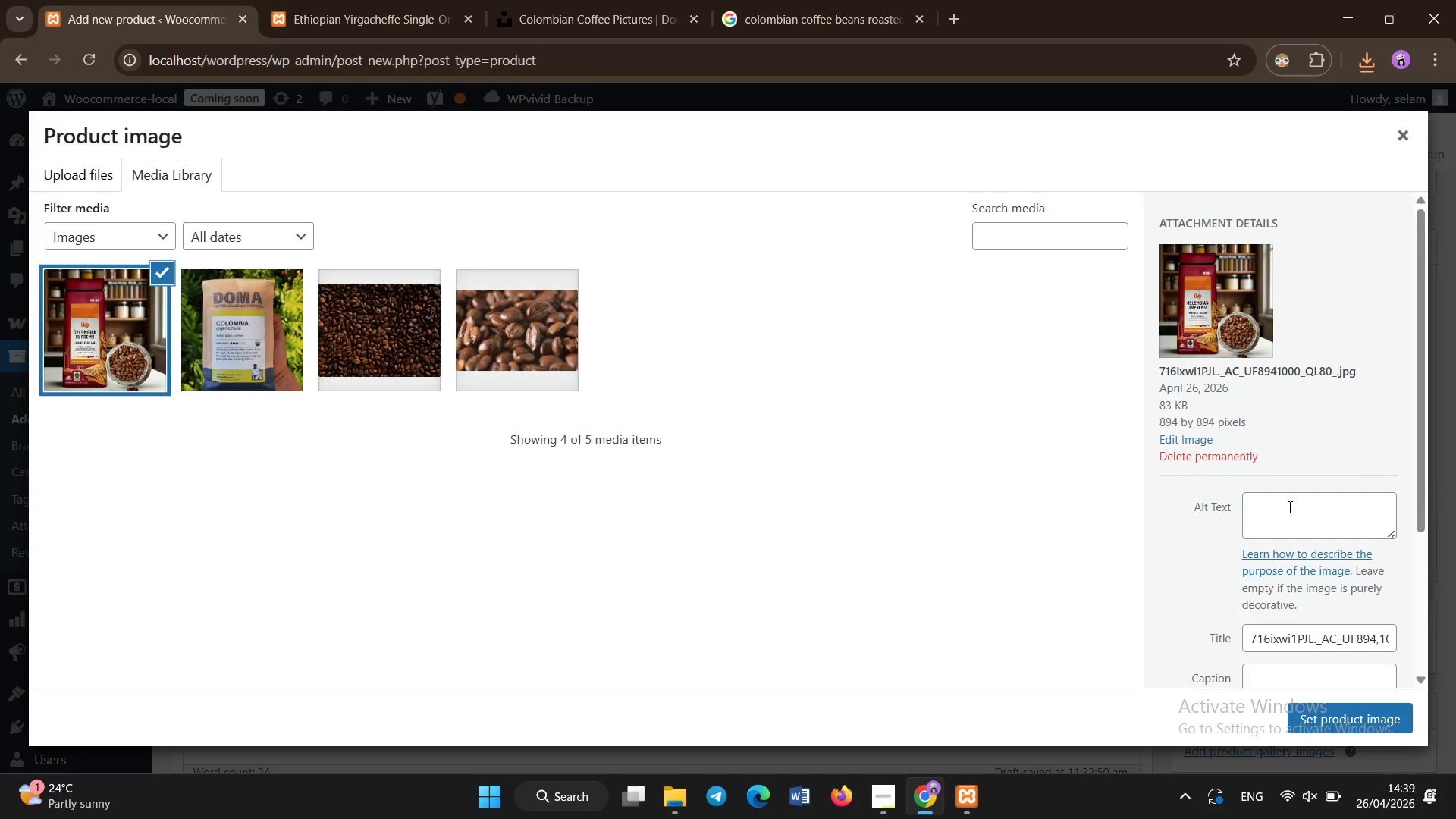 
left_click([1290, 507])
 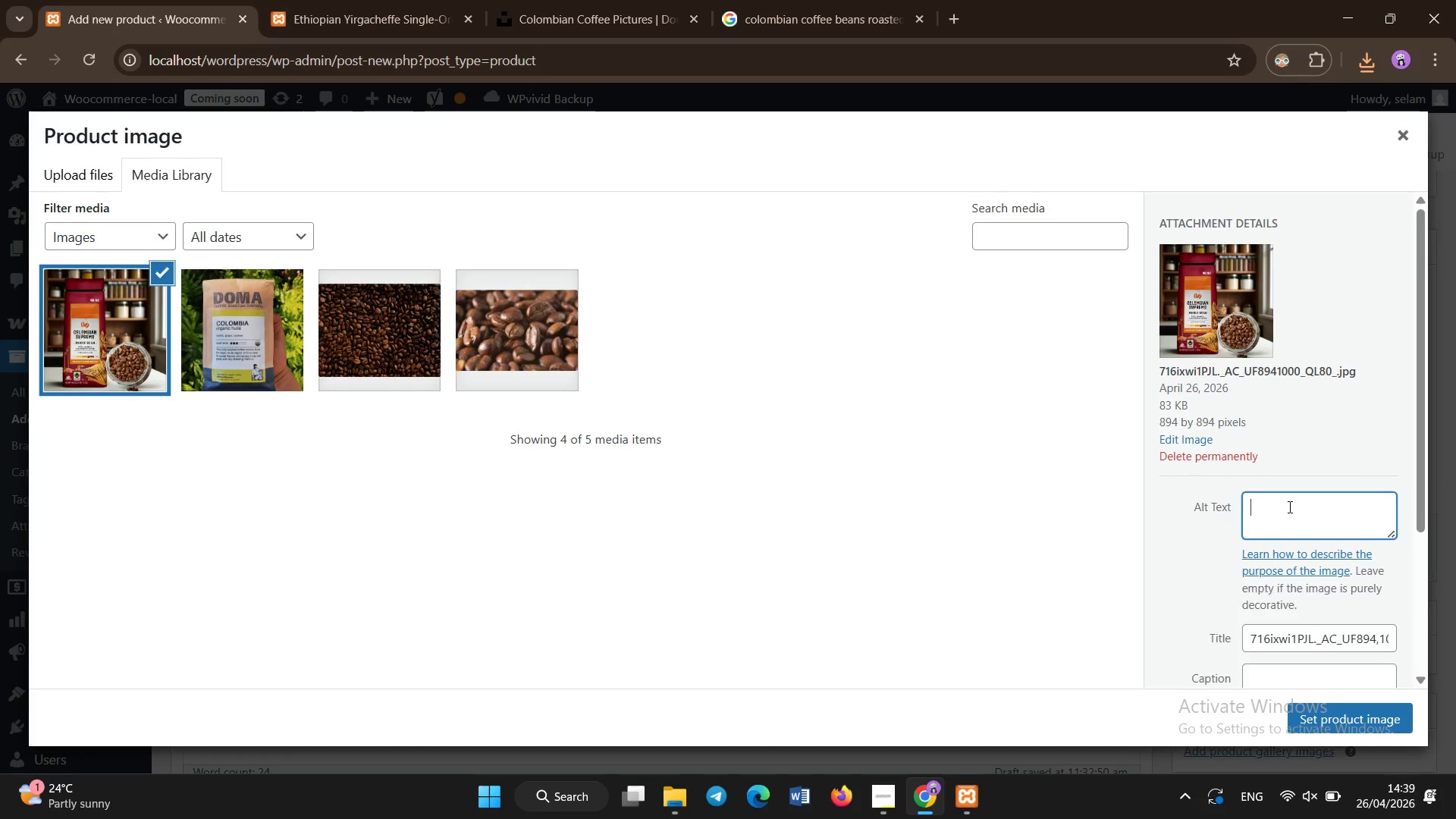 
type(sMALL )
key(Backspace)
type(_Batch roasted Colombian Huila cofee)
key(Backspace)
key(Backspace)
type(fee beans 12oz bag)
 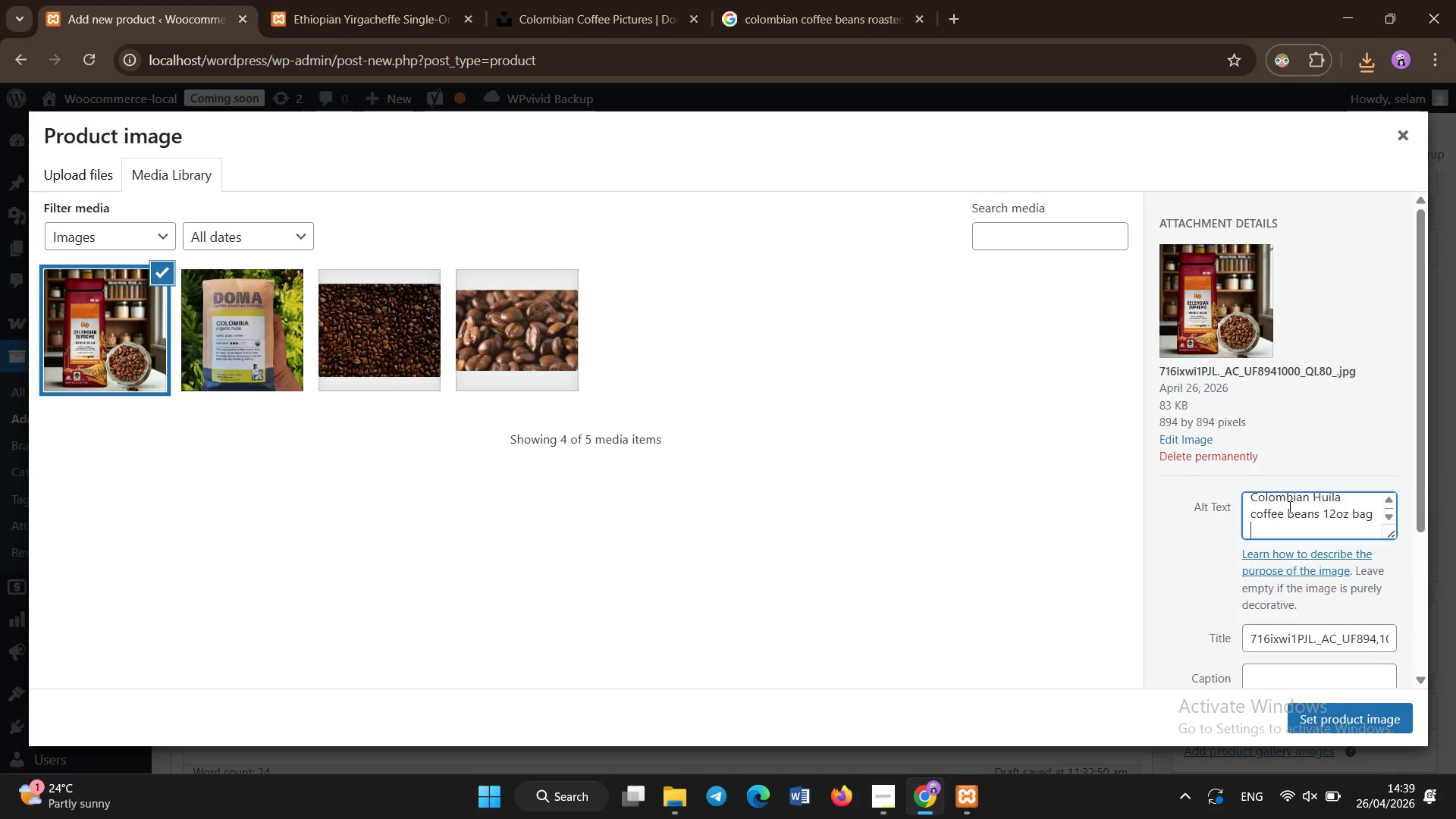 
 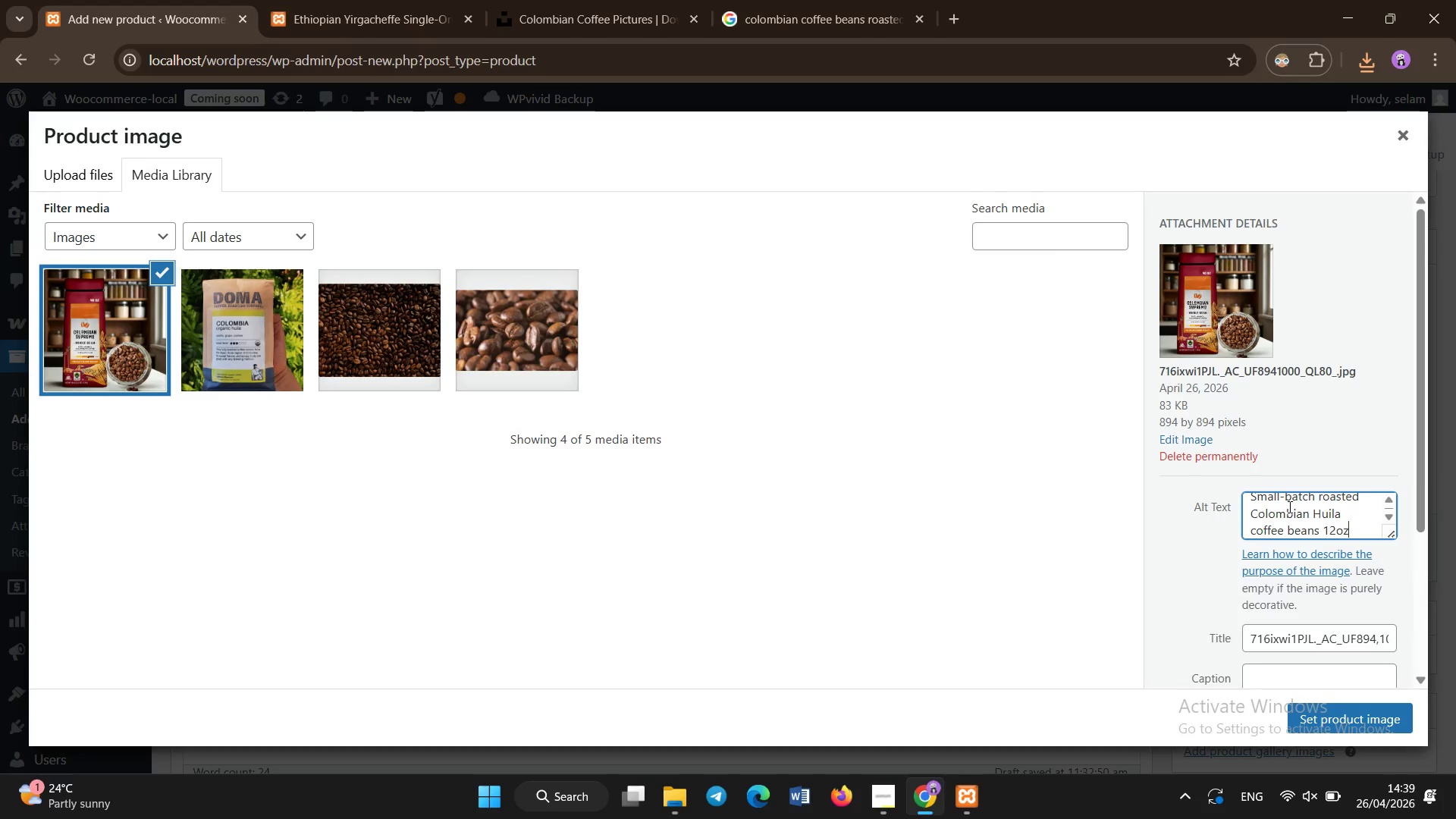 
key(Enter)
 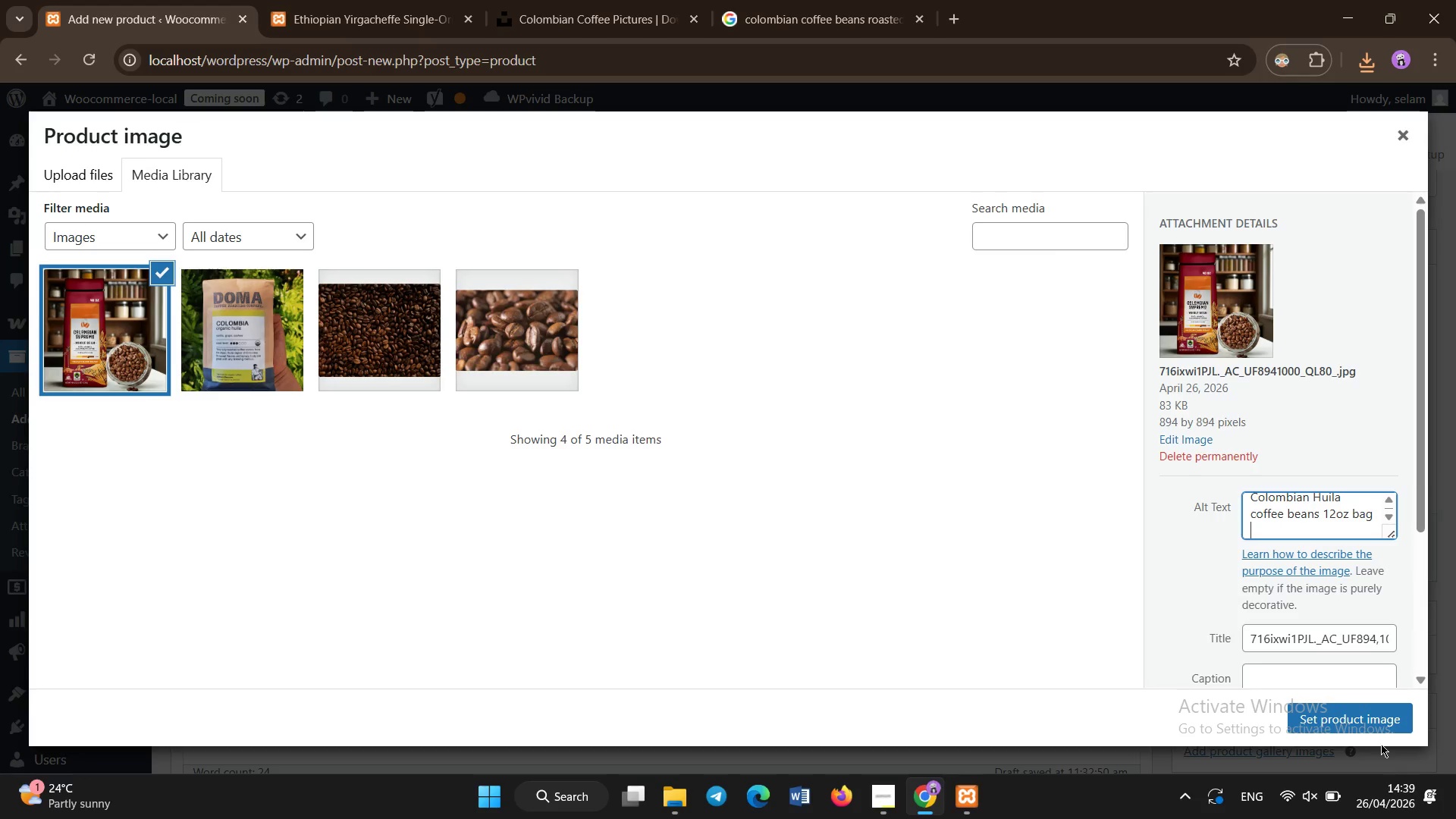 
left_click([1386, 731])
 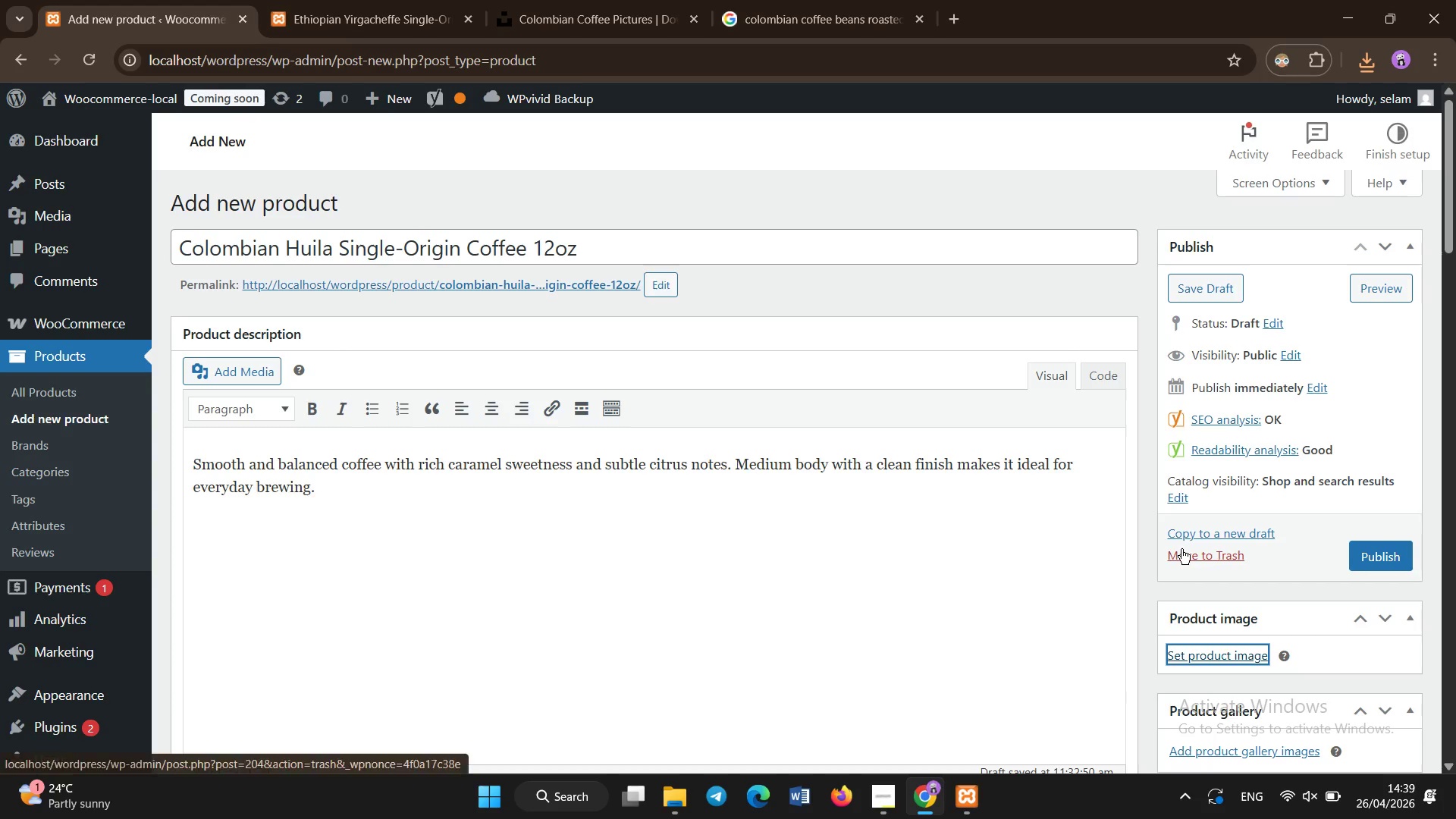 
mouse_move([1065, 579])
 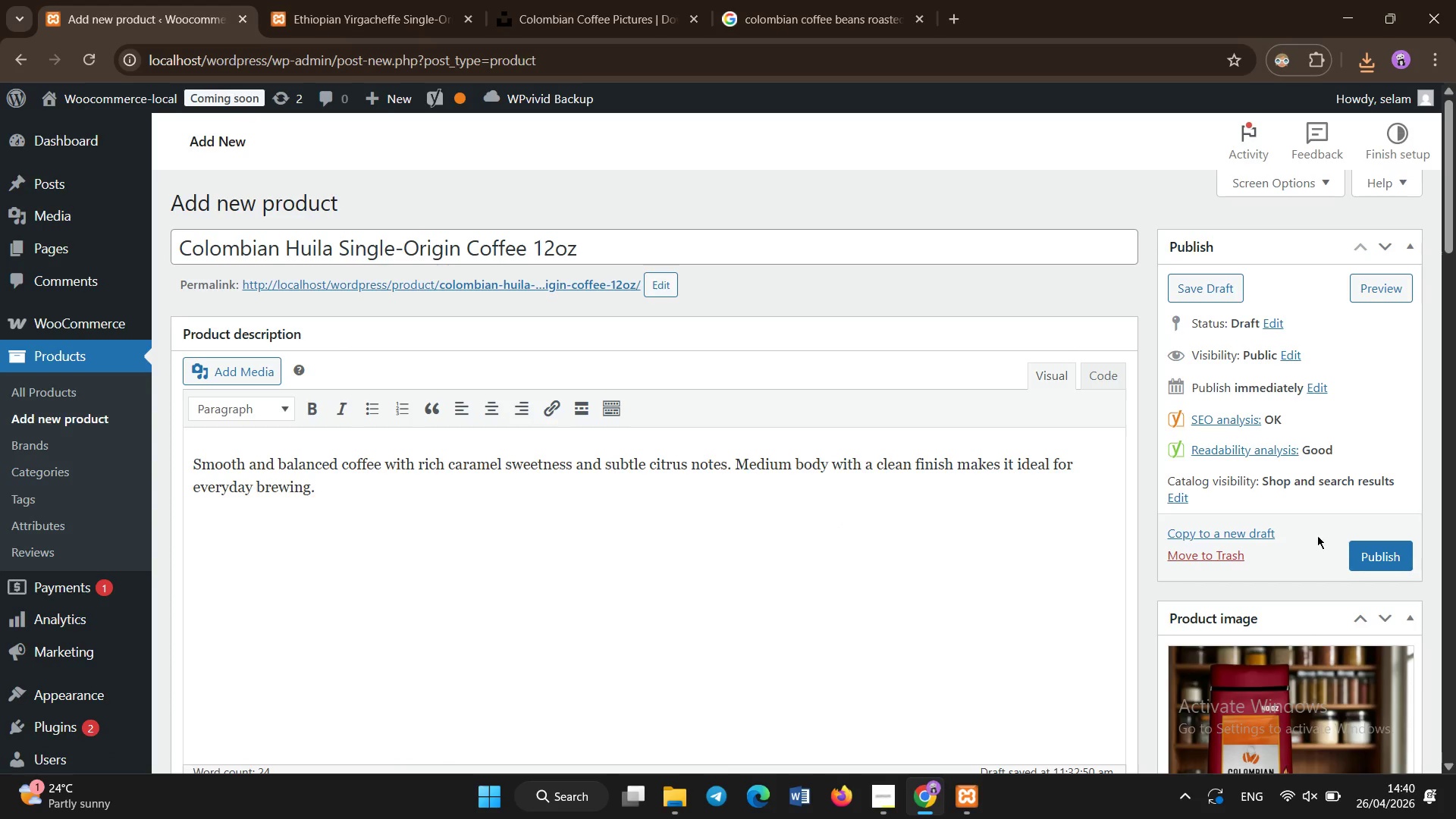 
left_click([1366, 548])
 